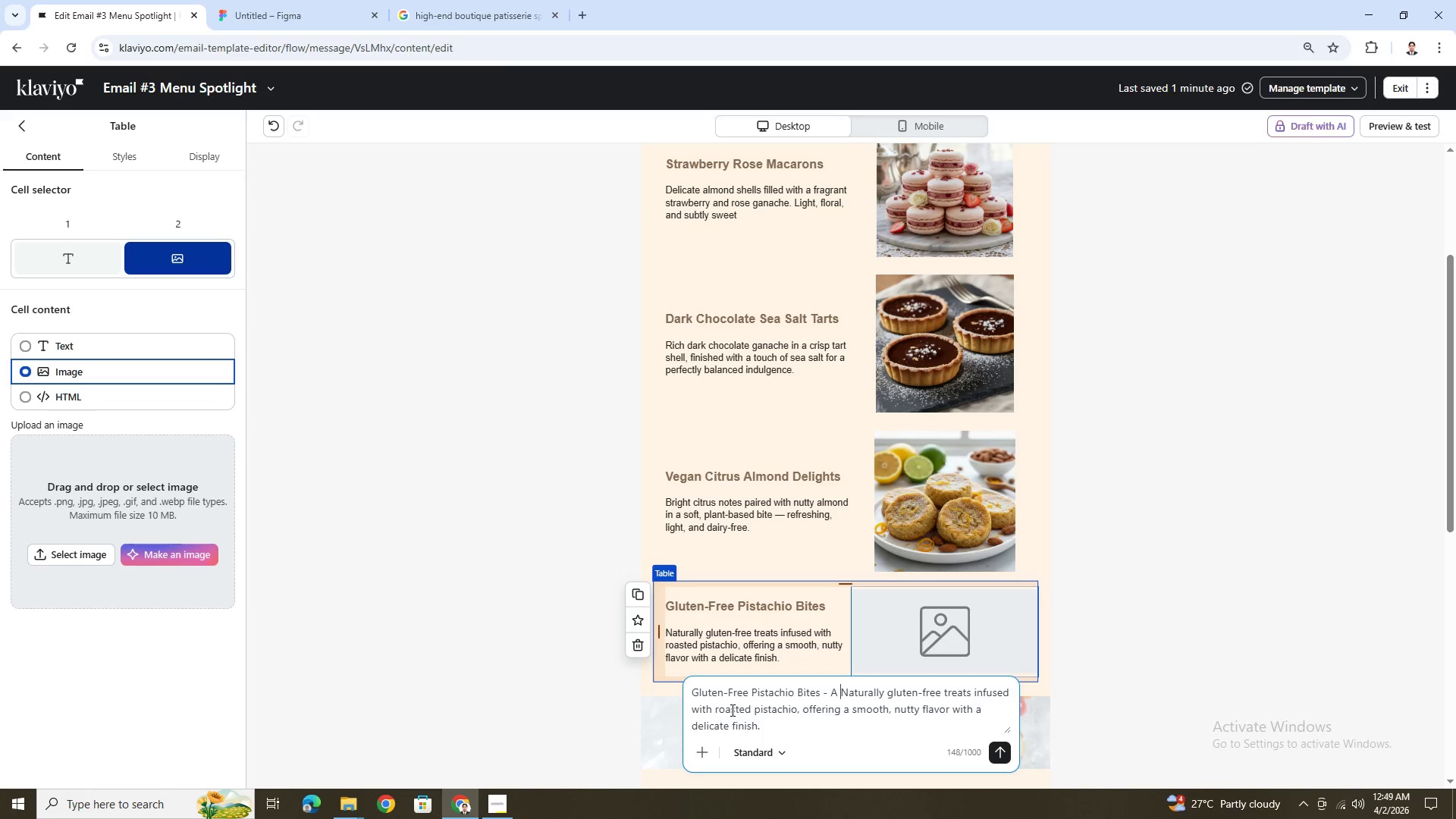 
key(Backspace)
 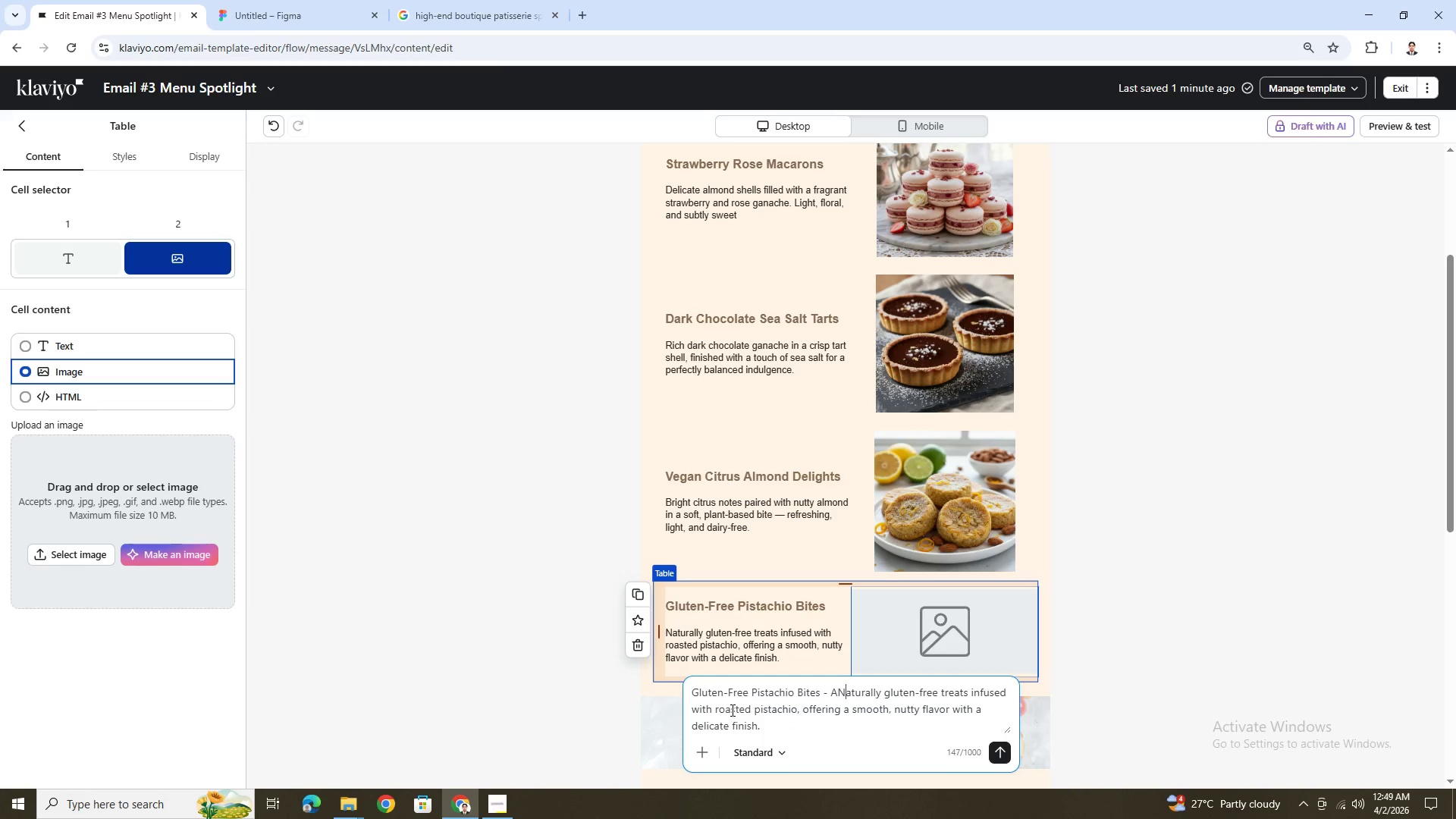 
key(ArrowRight)
 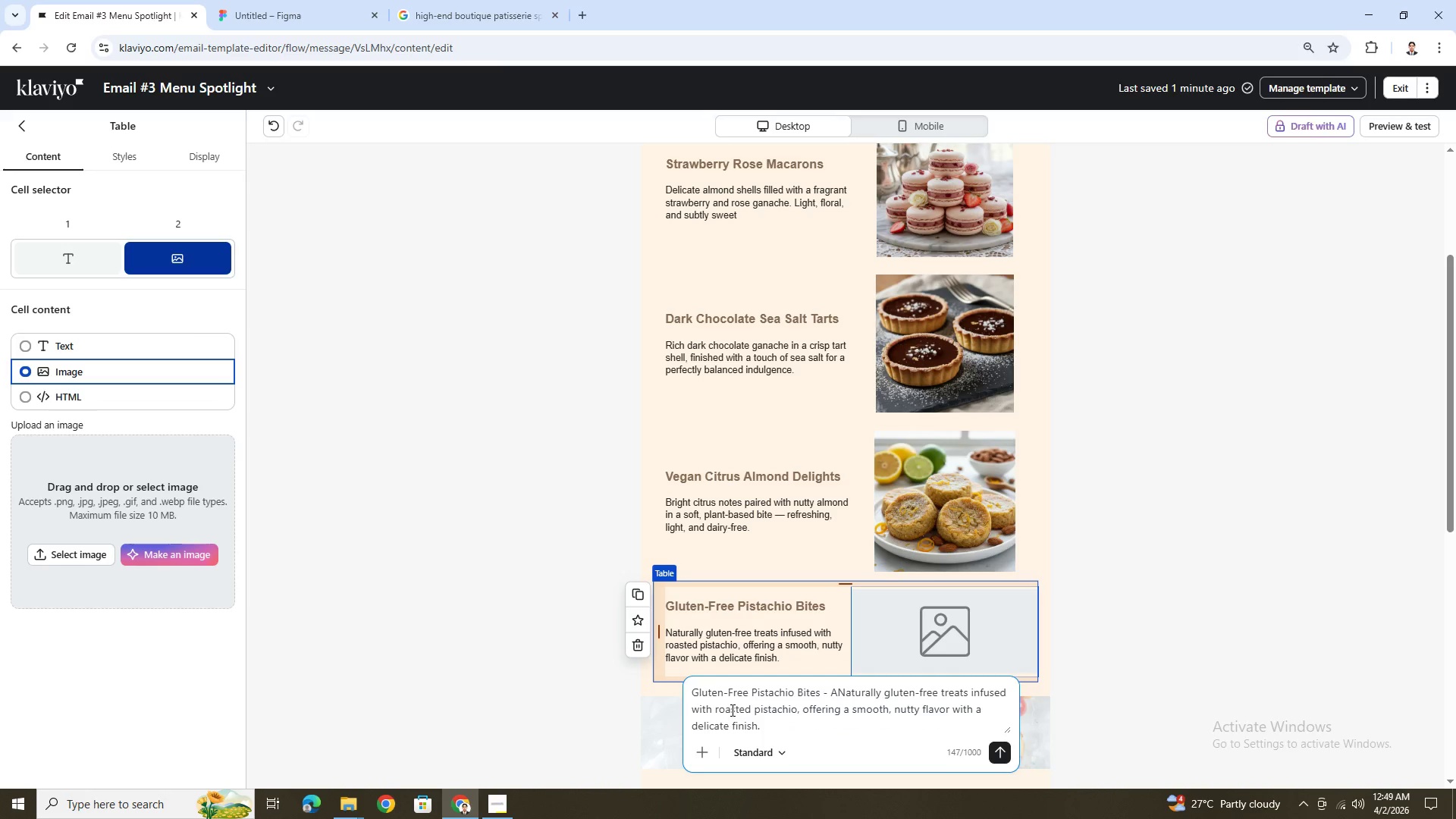 
key(Backspace)
 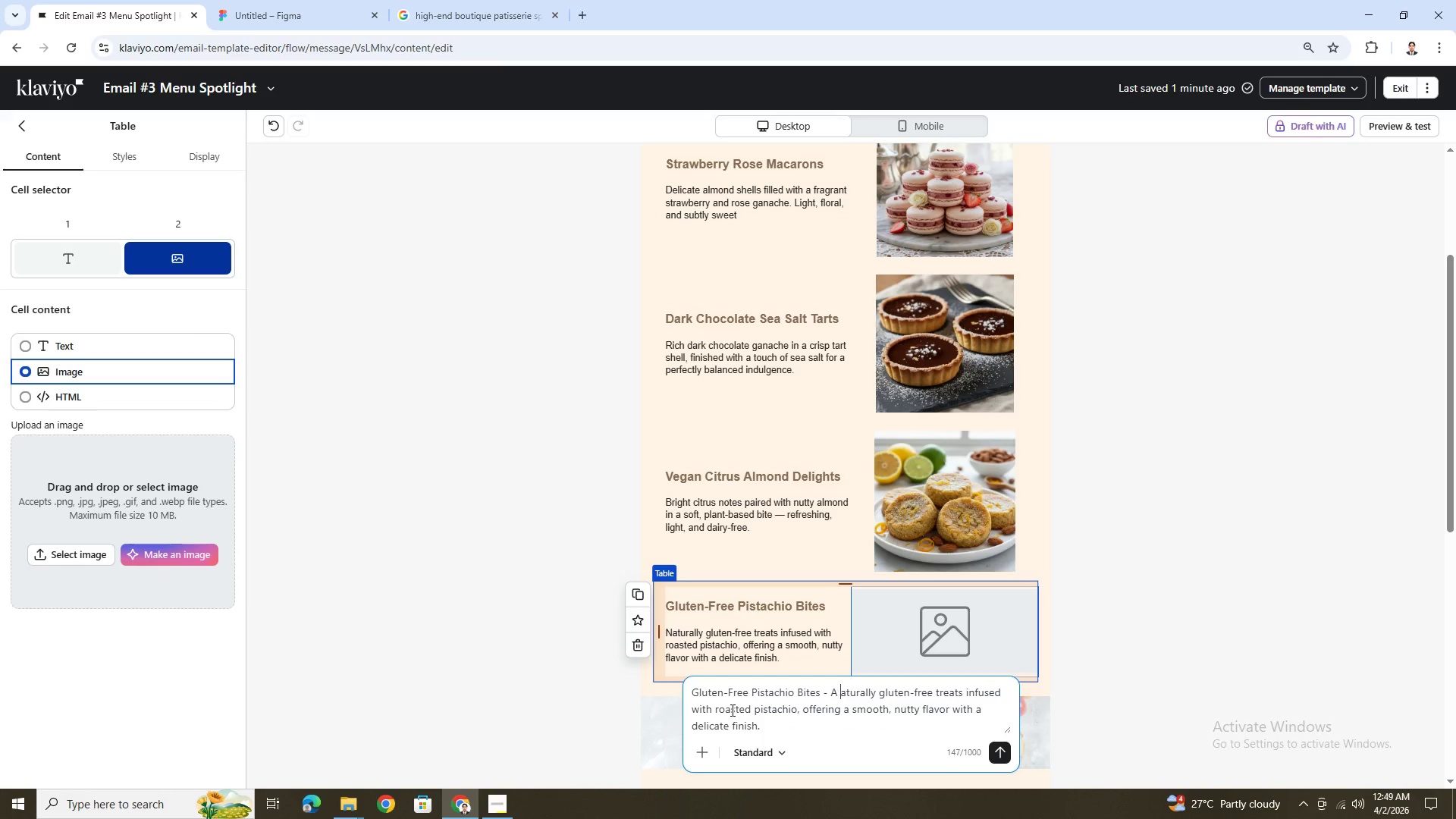 
key(Space)
 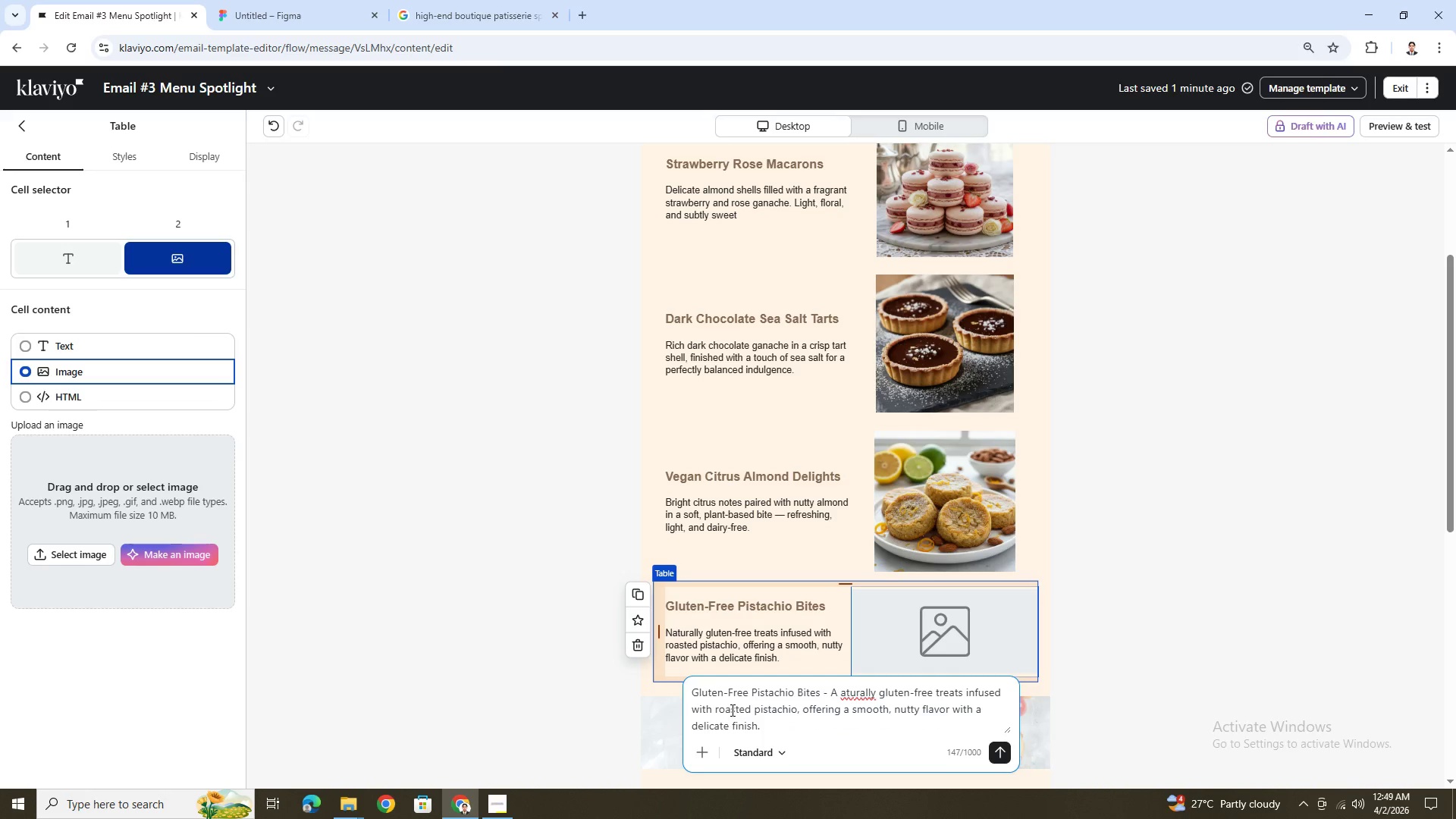 
key(N)
 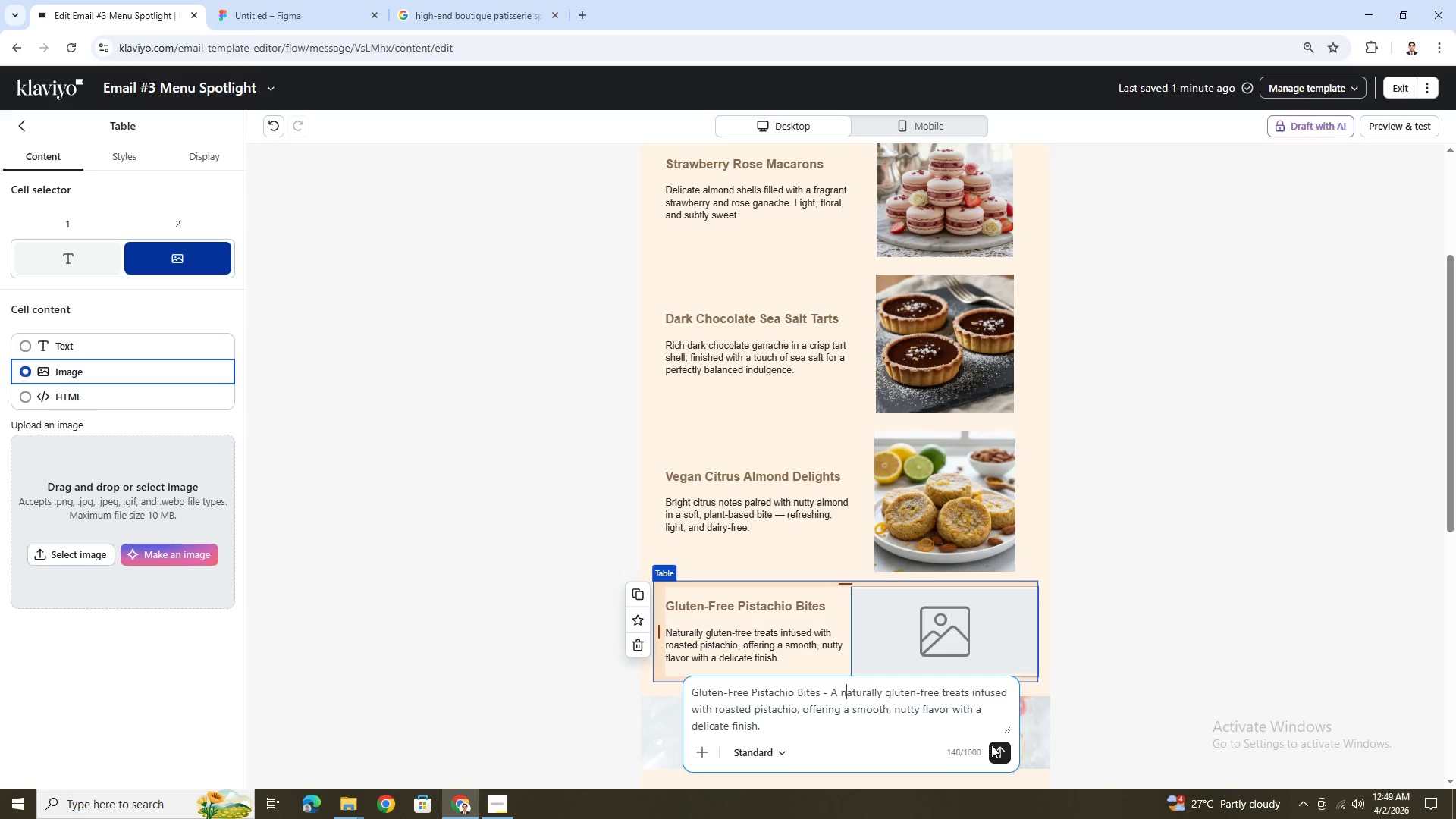 
left_click_drag(start_coordinate=[1001, 755], to_coordinate=[812, 723])
 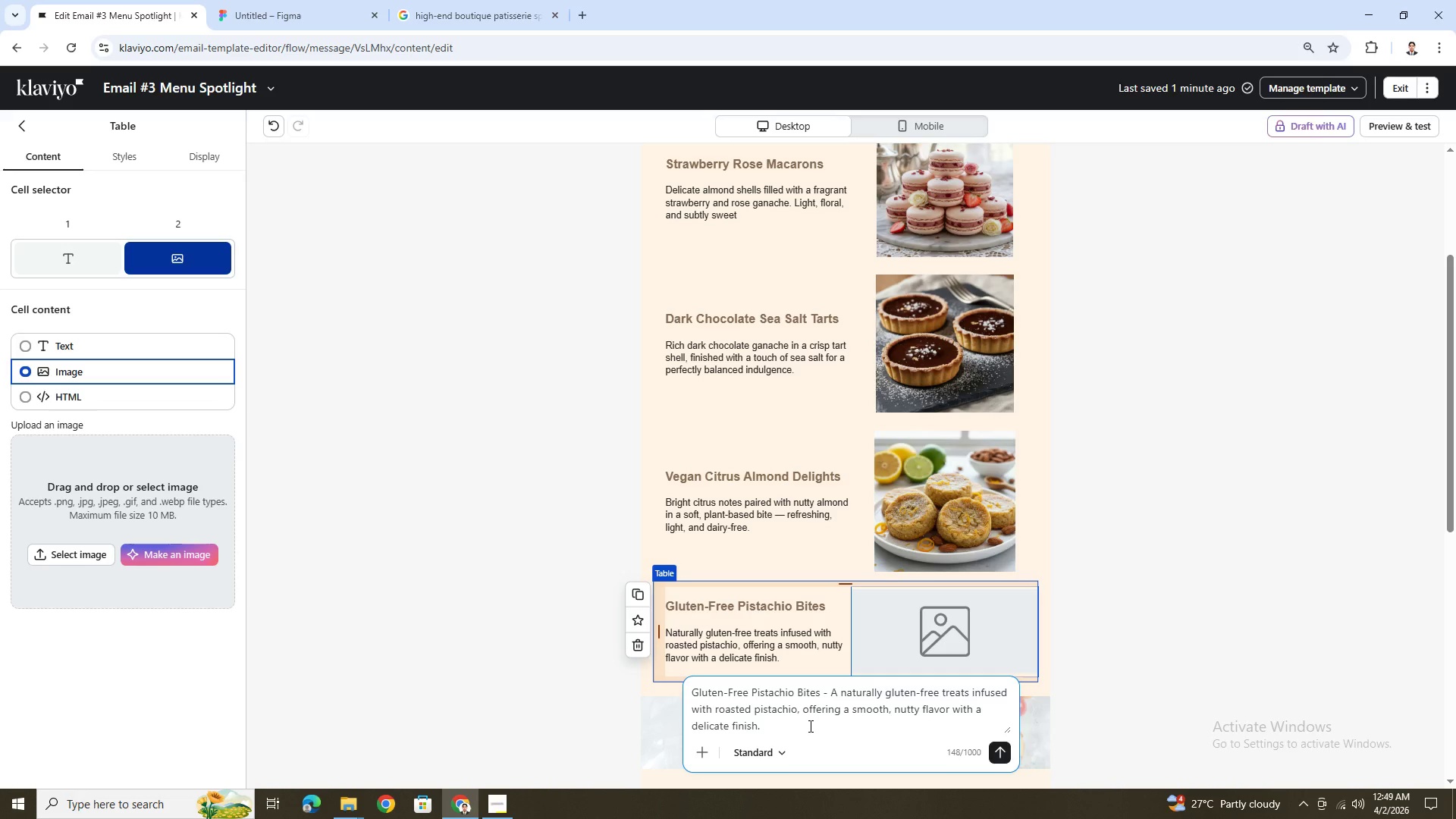 
left_click([809, 726])
 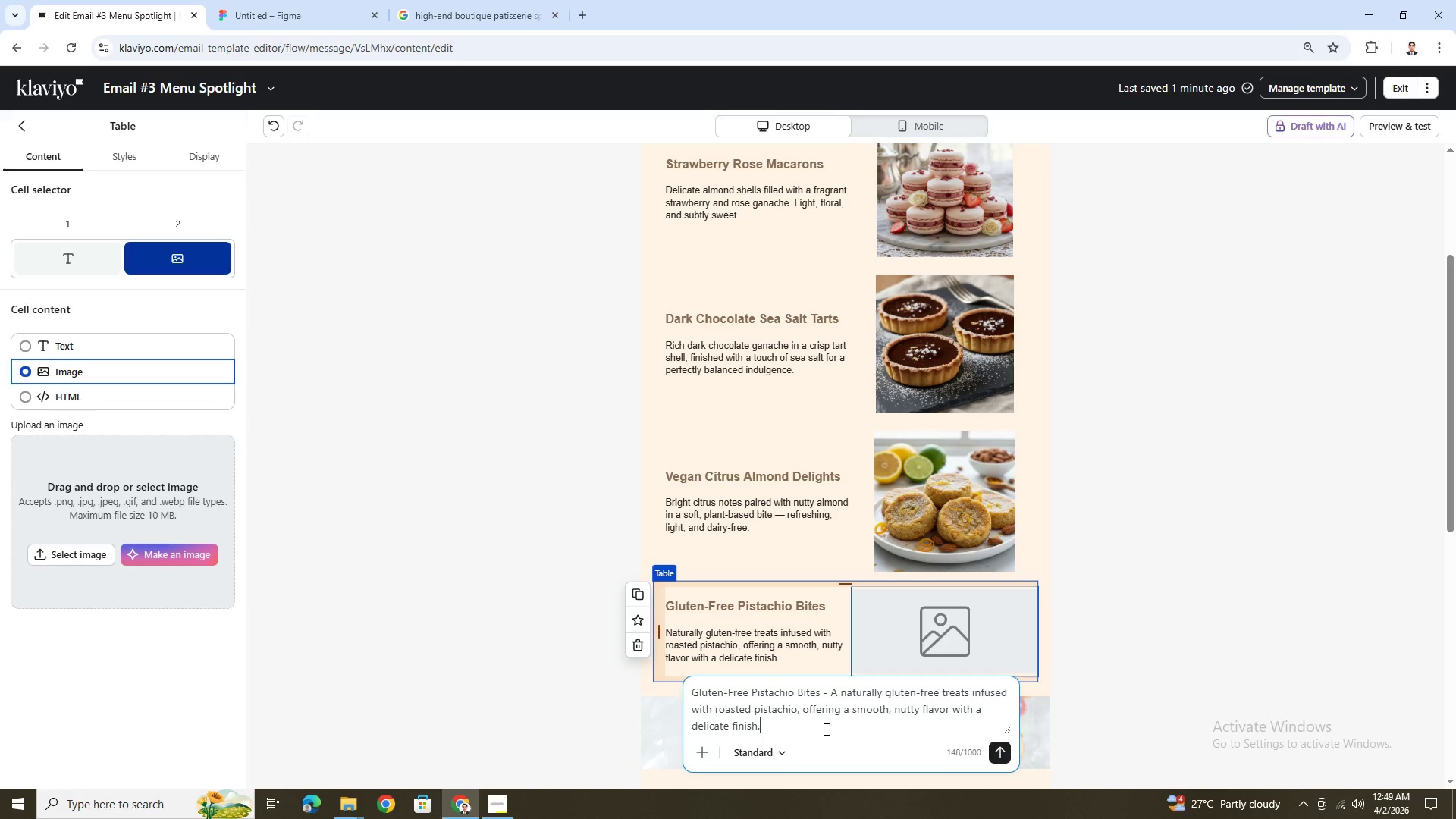 
type( Don't add text)
 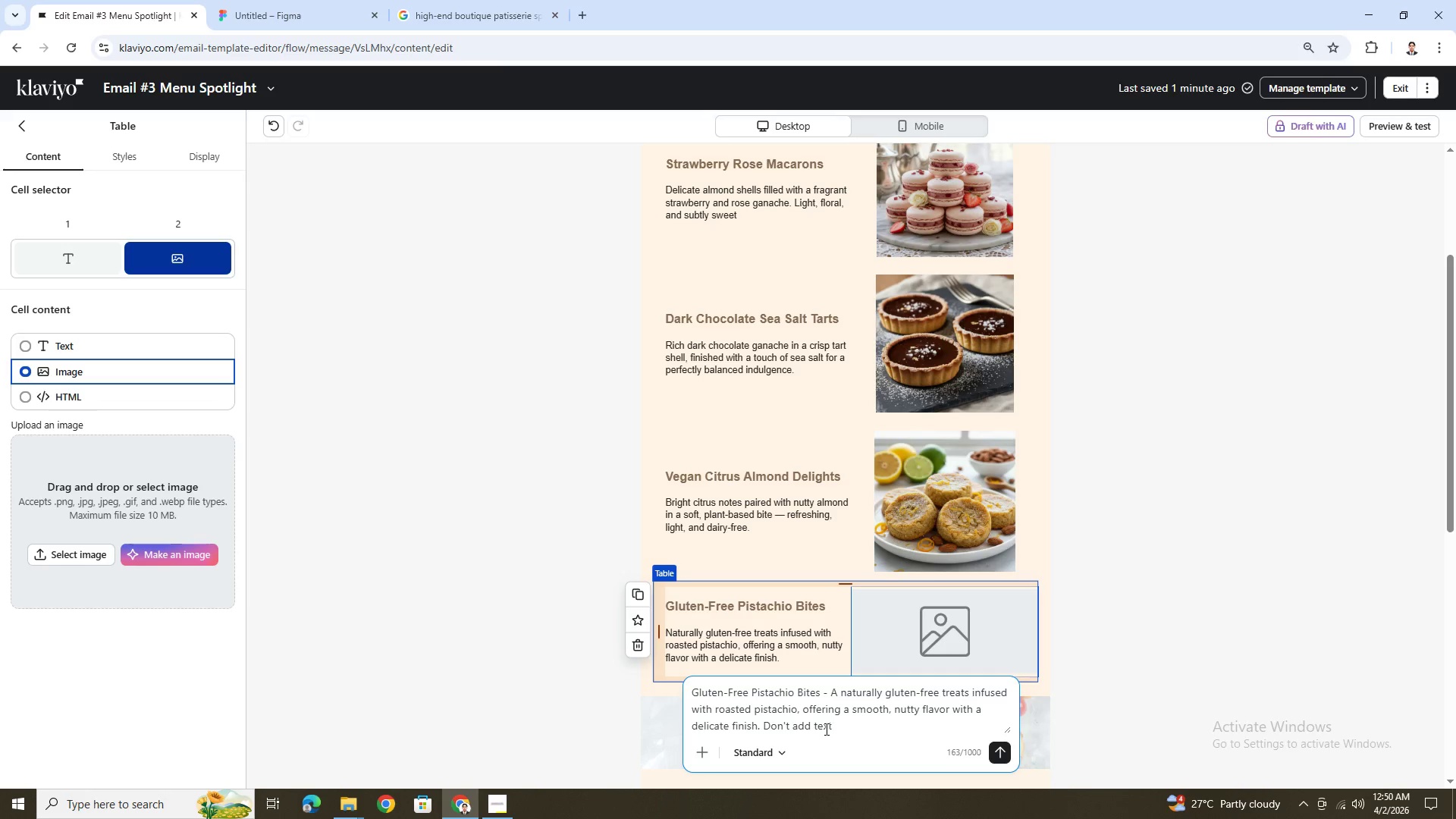 
left_click([996, 758])
 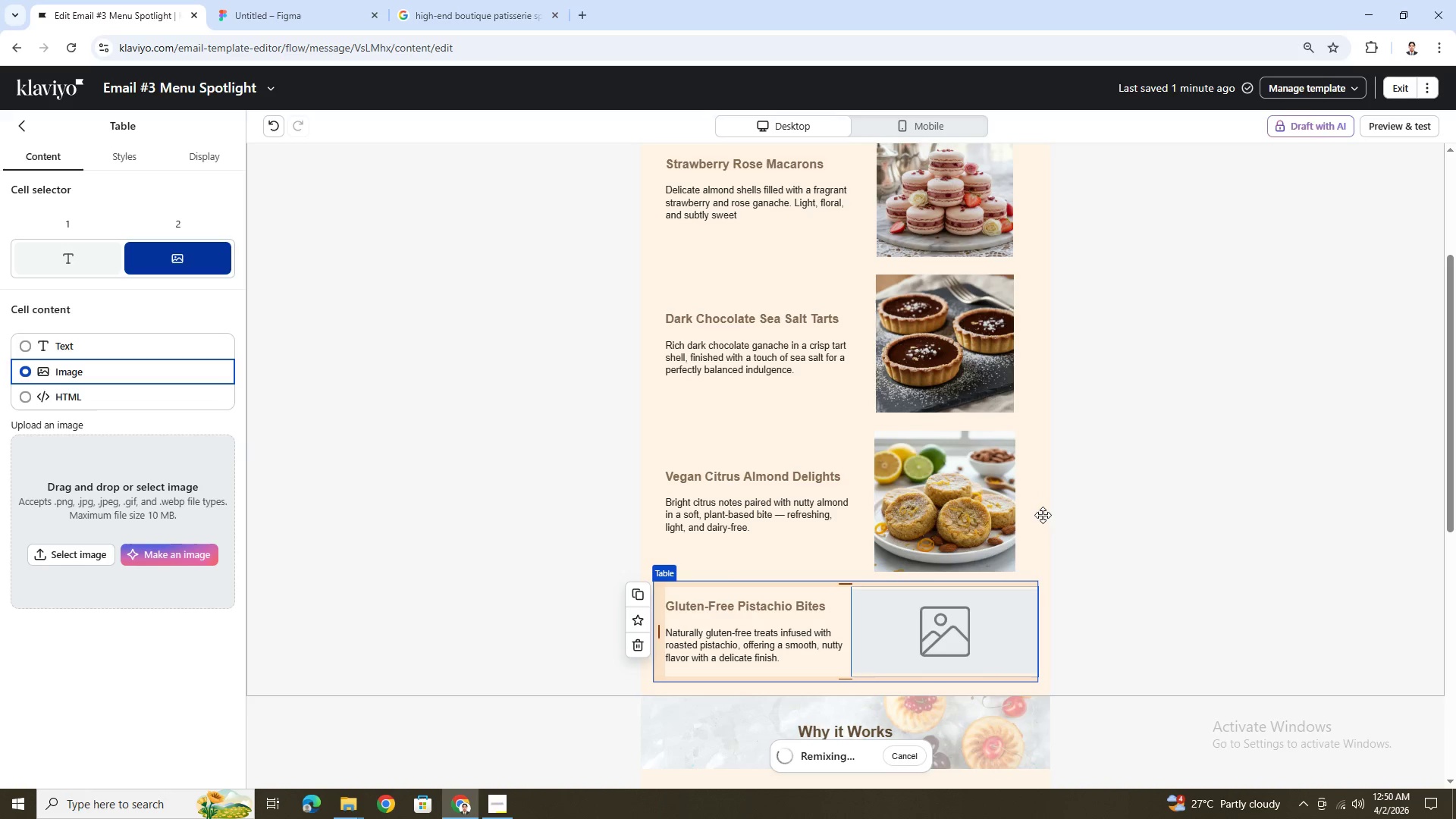 
wait(7.67)
 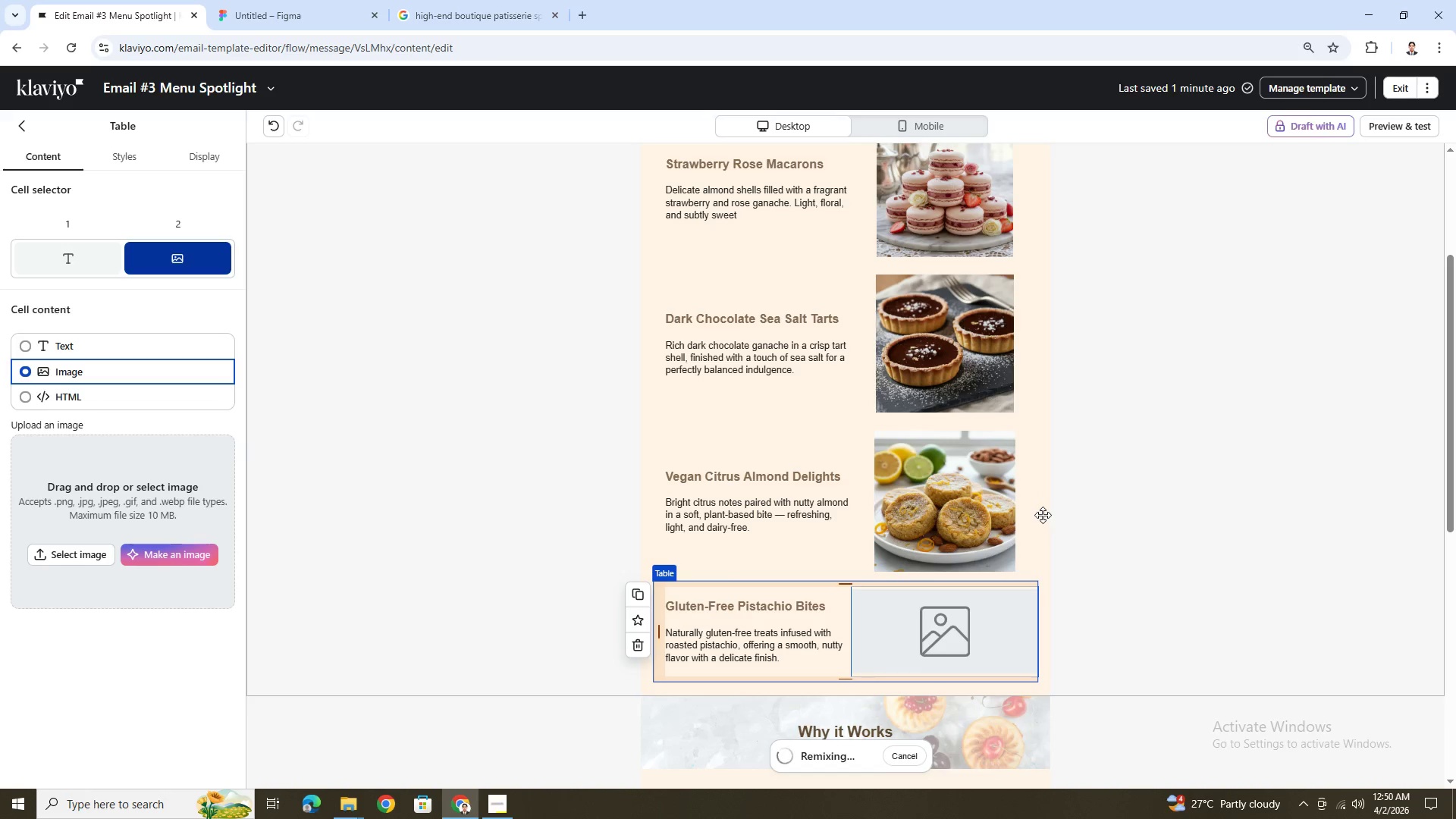 
left_click([309, 12])
 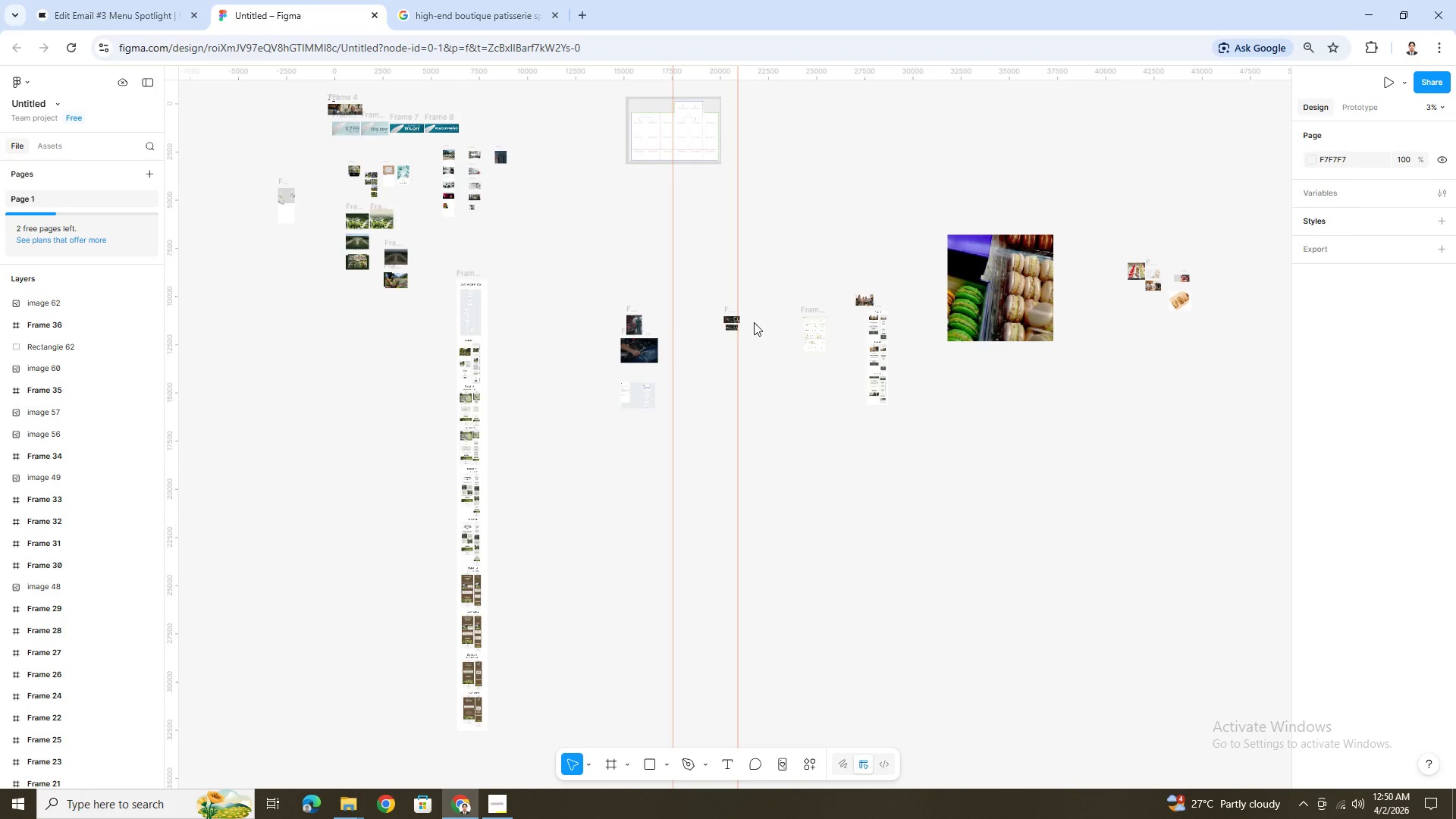 
hold_key(key=ControlLeft, duration=0.48)
scroll: coordinate [1042, 378], scroll_direction: down, amount: 2.0
 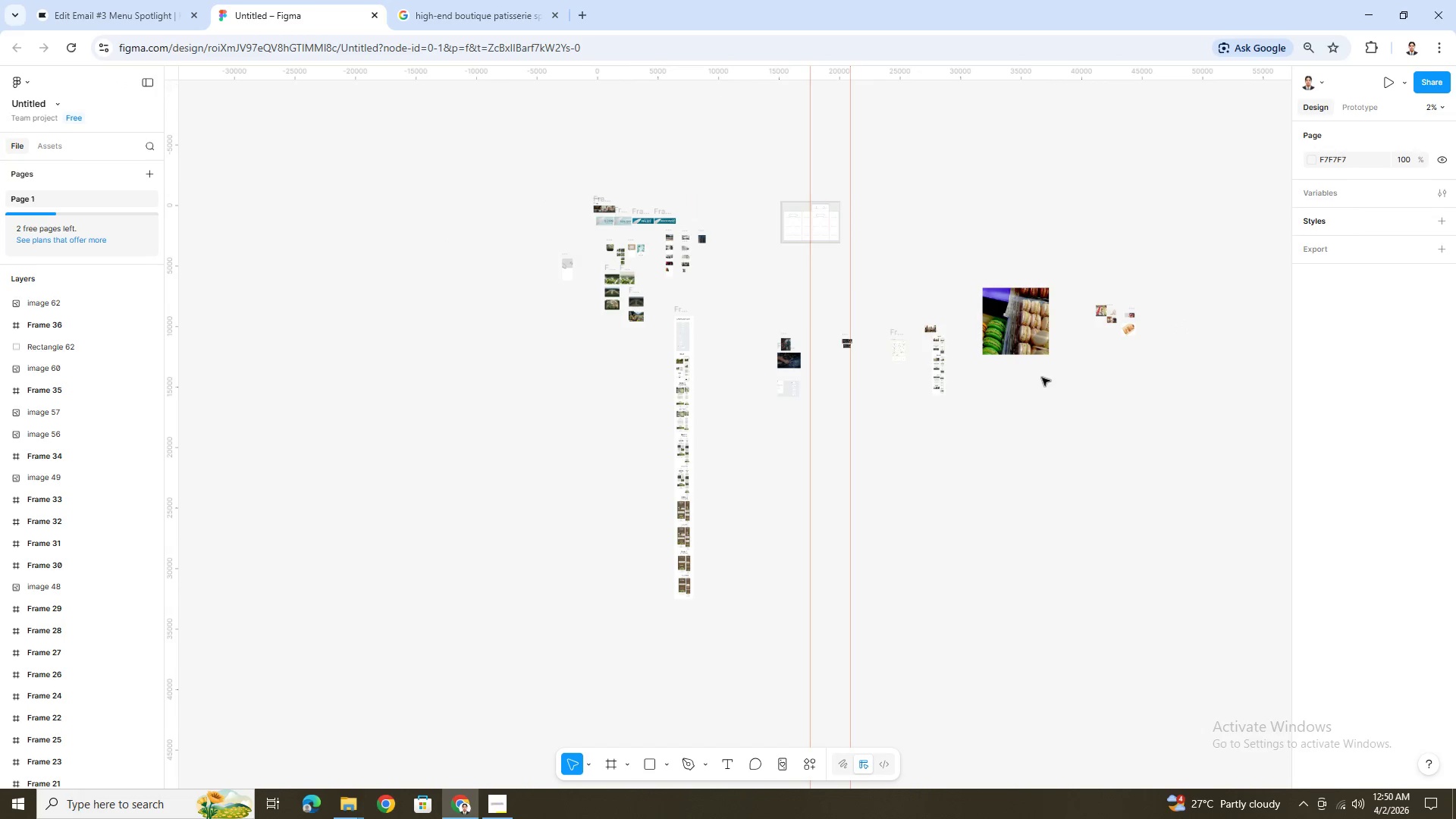 
hold_key(key=ControlLeft, duration=0.52)
scroll: coordinate [1180, 406], scroll_direction: up, amount: 4.0
 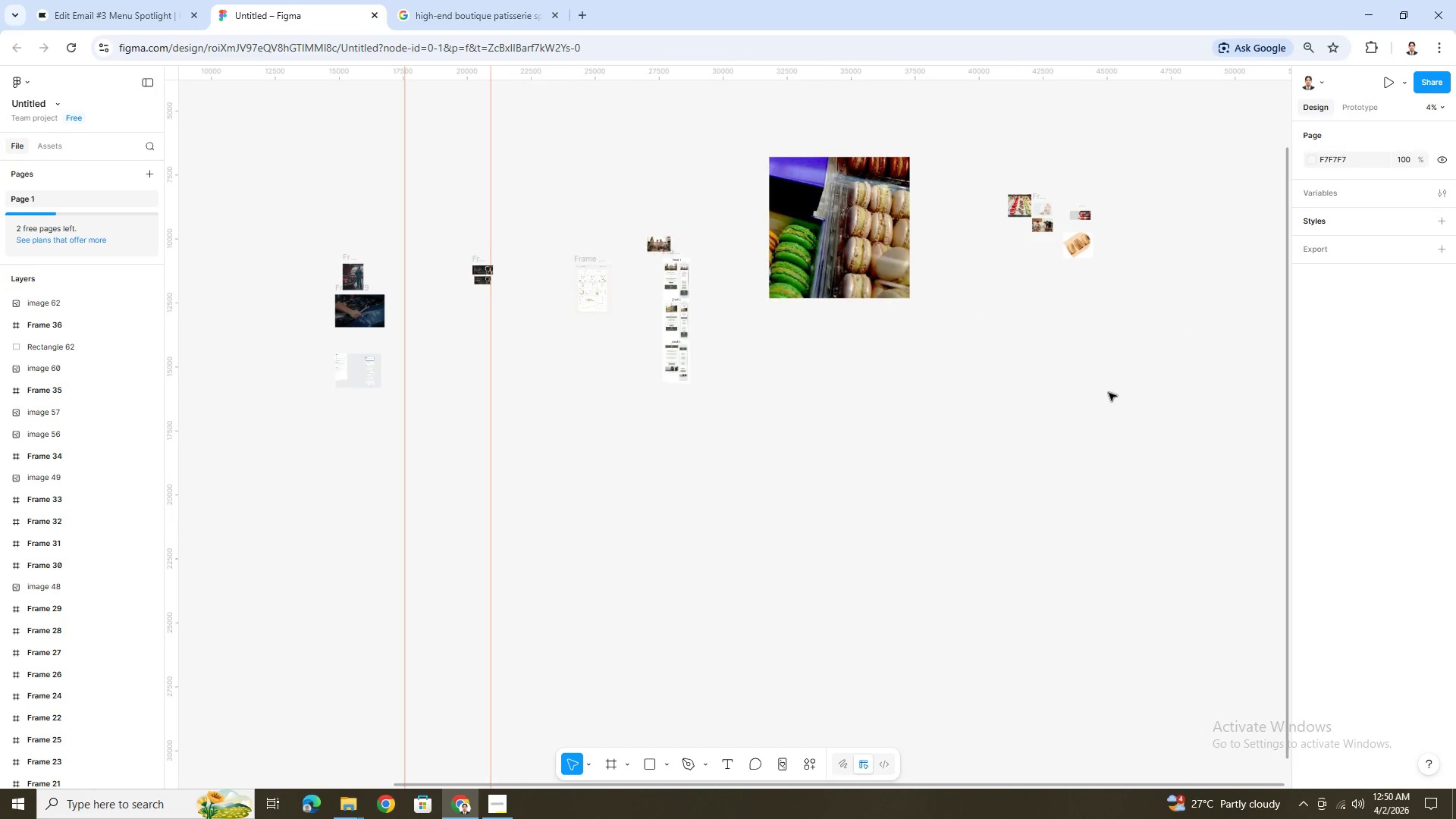 
hold_key(key=ShiftLeft, duration=1.38)
scroll: coordinate [1082, 366], scroll_direction: down, amount: 3.0
 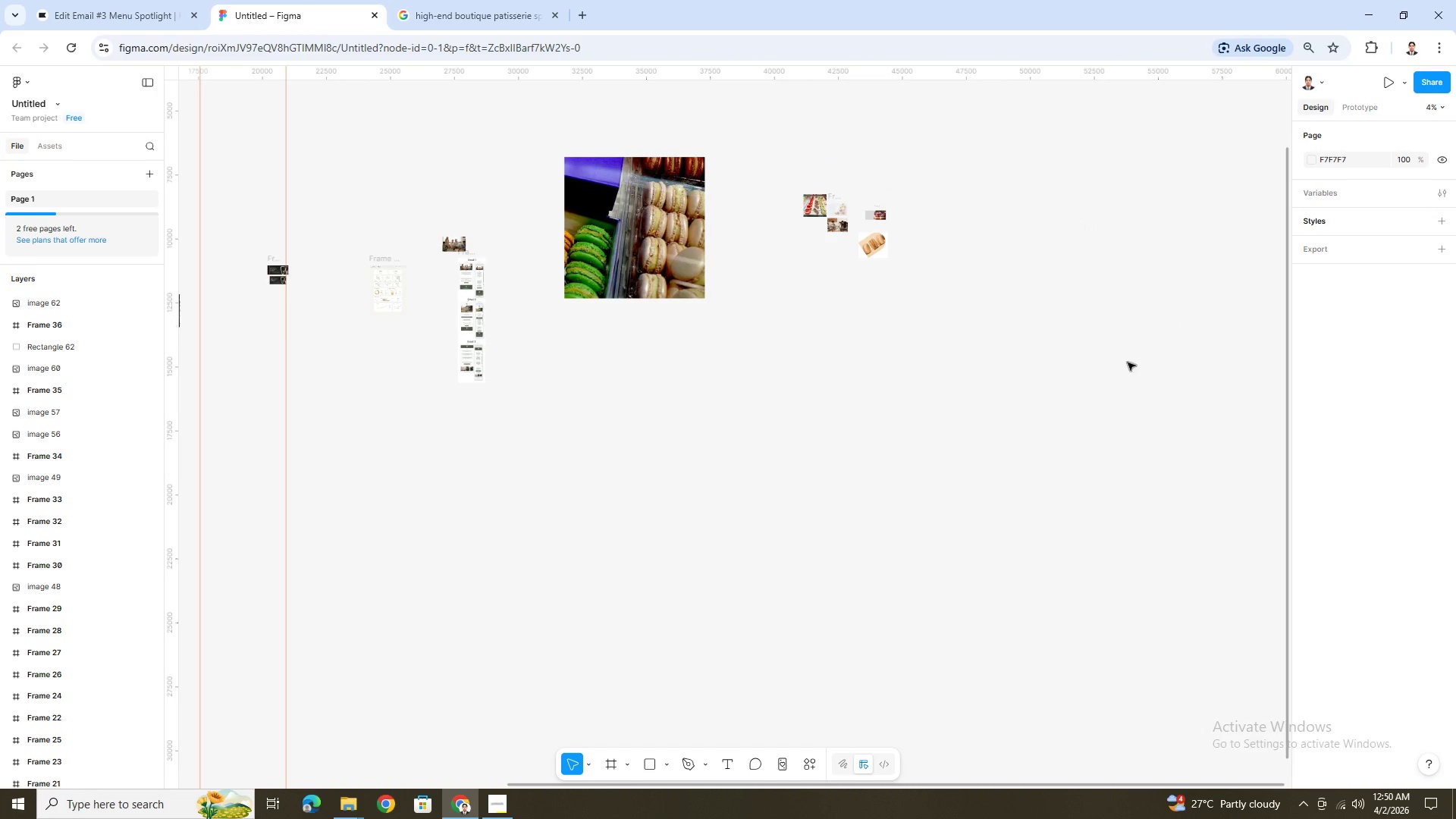 
hold_key(key=ControlLeft, duration=0.59)
scroll: coordinate [1142, 361], scroll_direction: up, amount: 5.0
 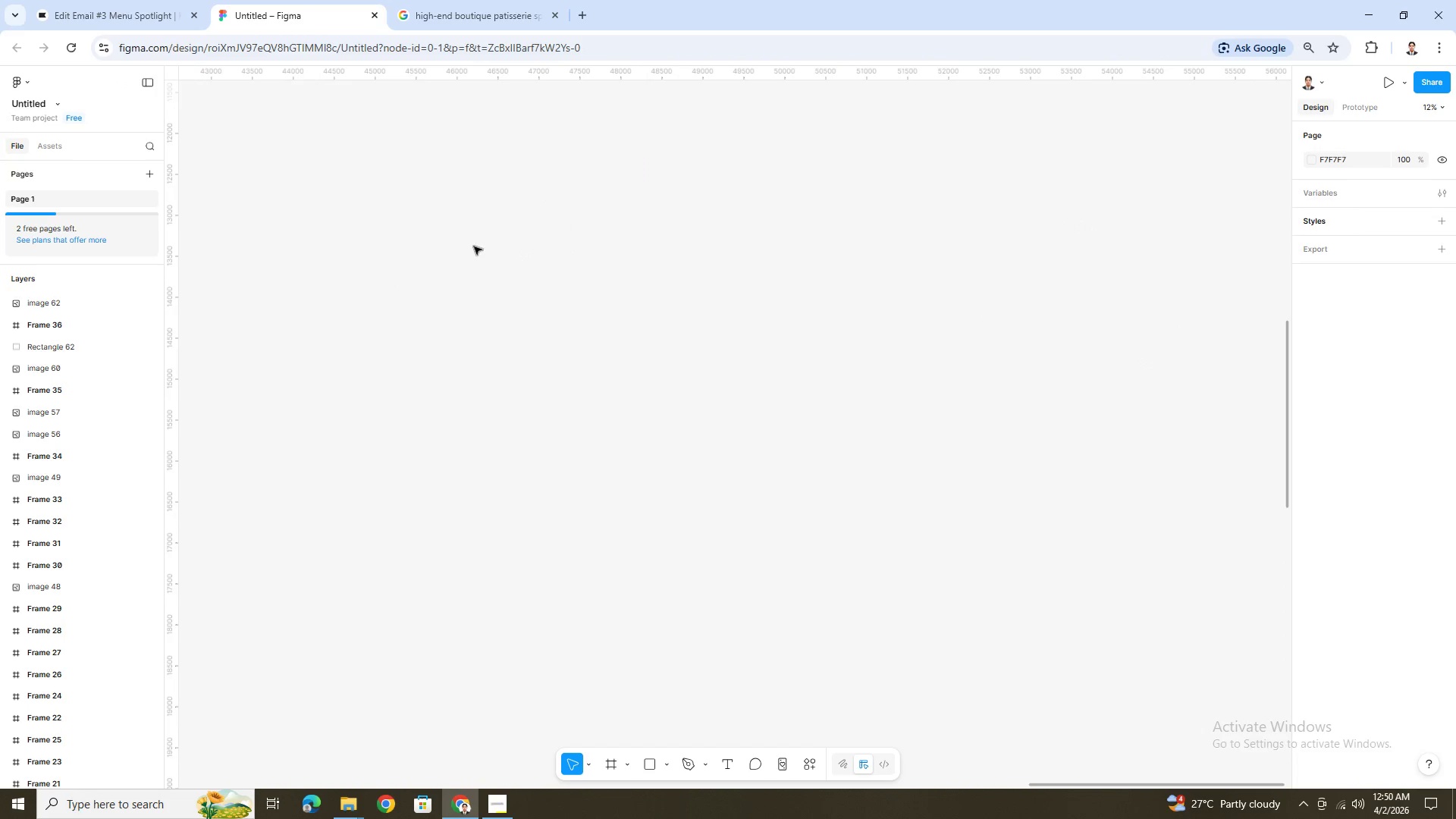 
hold_key(key=ControlLeft, duration=1.41)
scroll: coordinate [730, 304], scroll_direction: up, amount: 14.0
 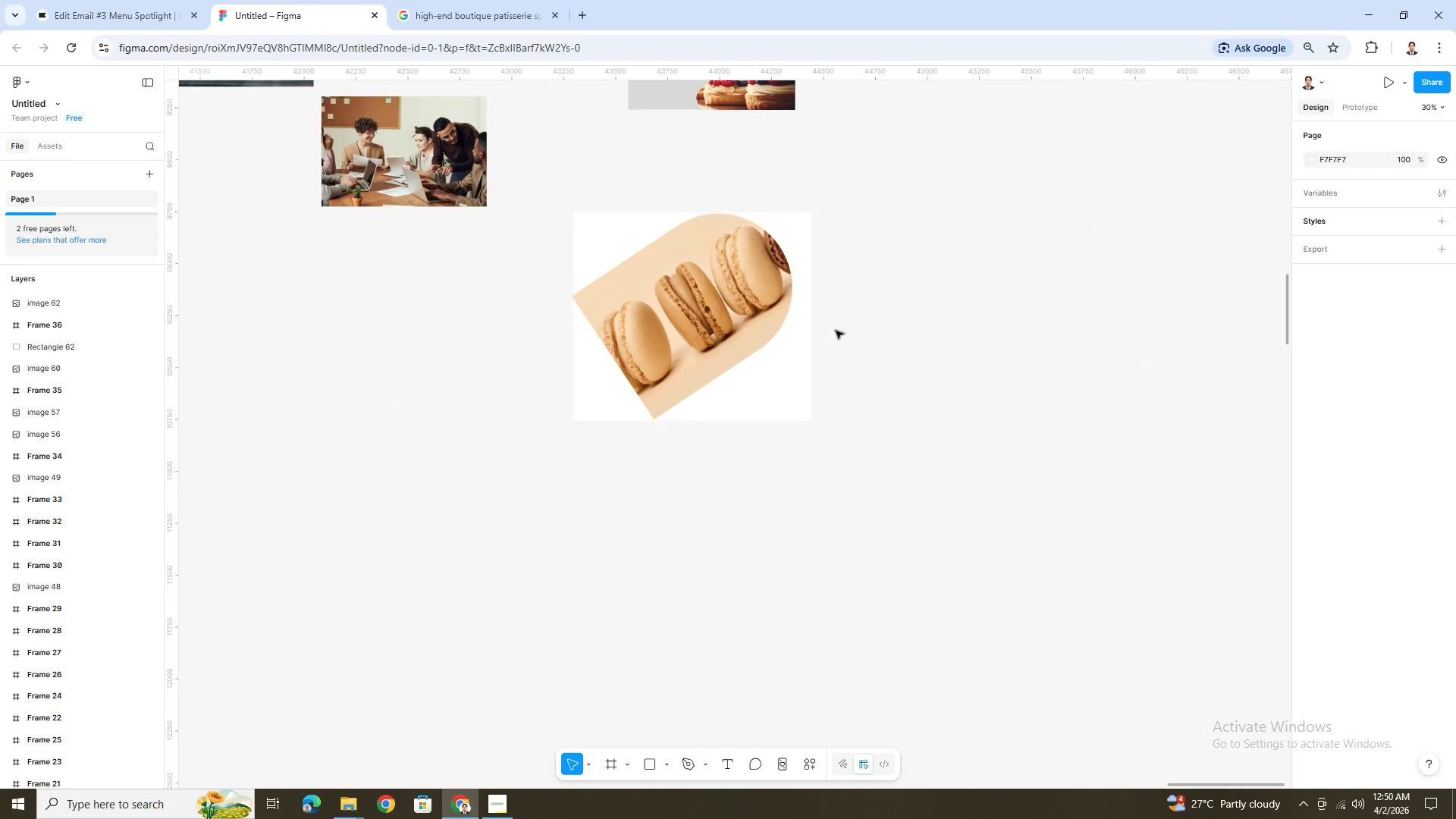 
hold_key(key=ControlLeft, duration=0.77)
 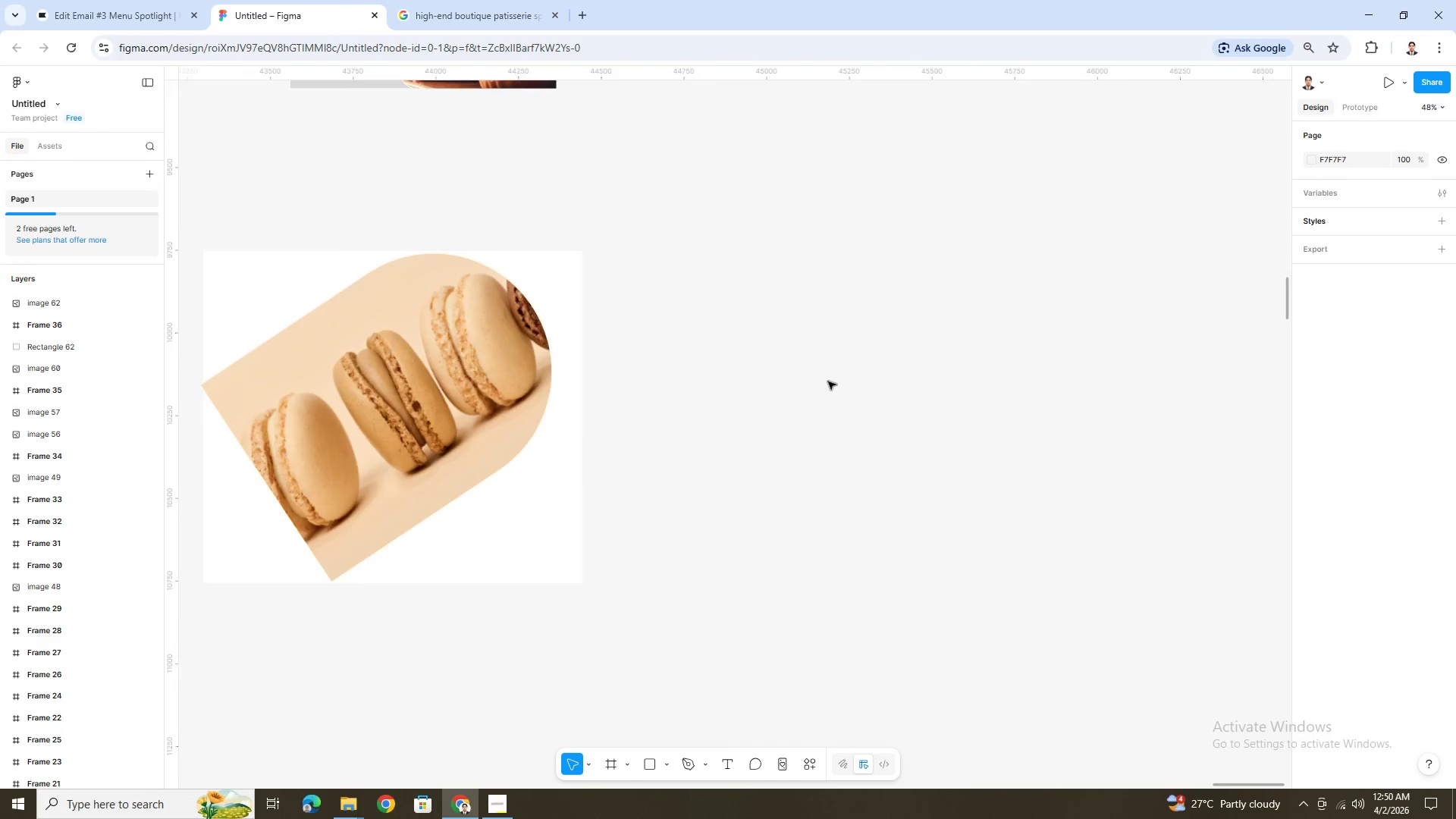 
scroll: coordinate [991, 436], scroll_direction: up, amount: 5.0
 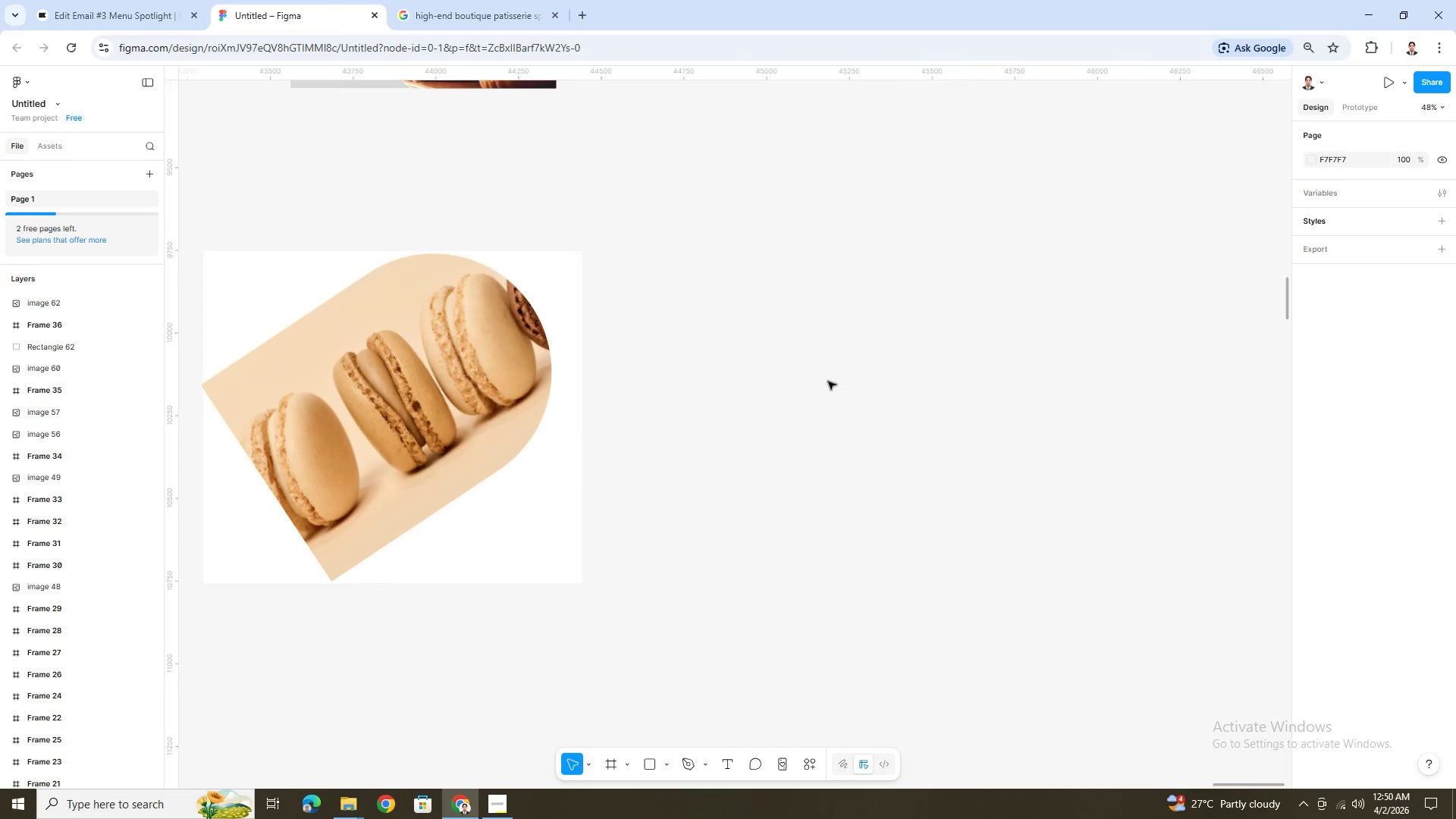 
hold_key(key=ControlLeft, duration=0.58)
scroll: coordinate [828, 381], scroll_direction: down, amount: 3.0
 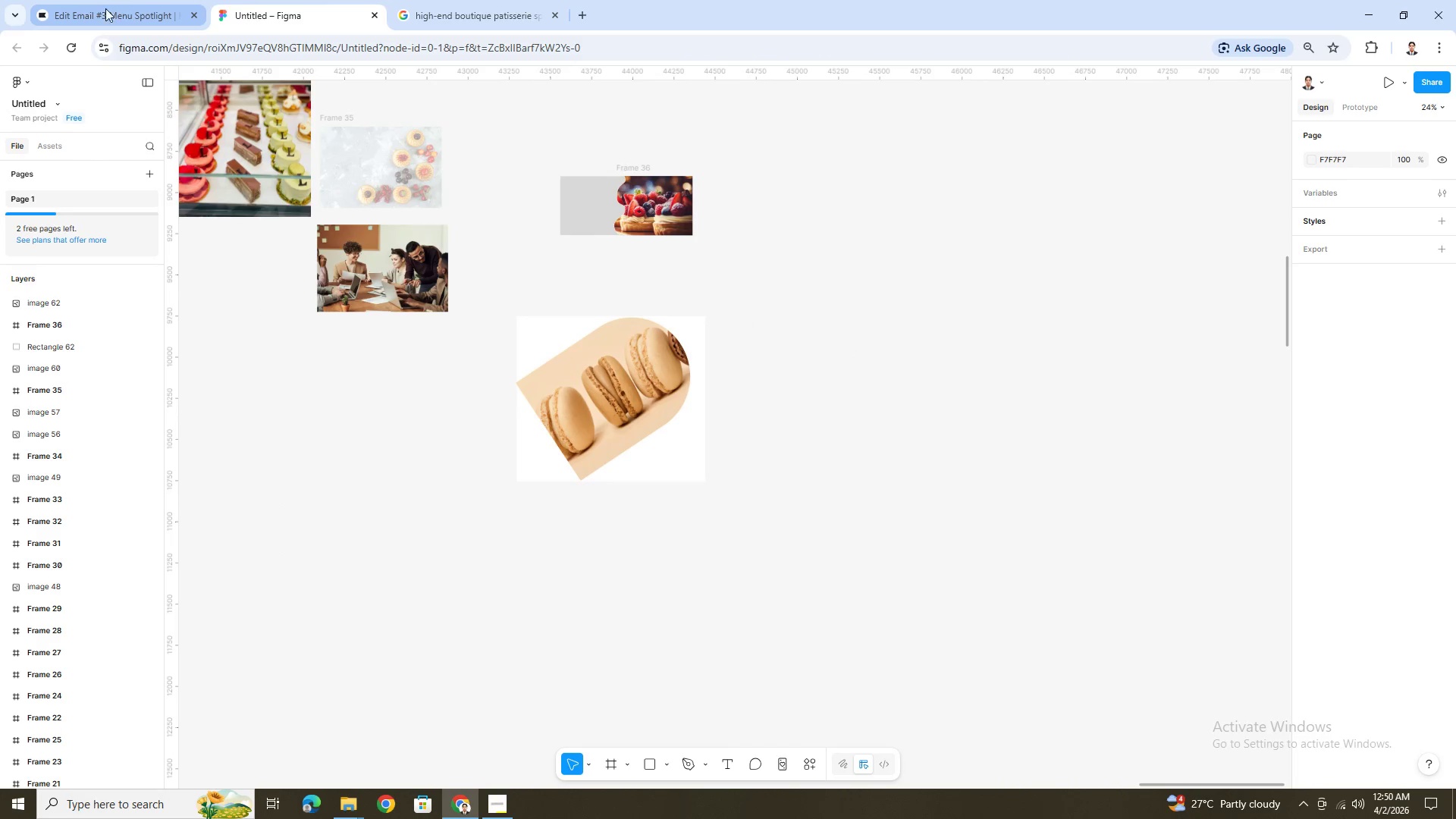 
left_click([107, 11])
 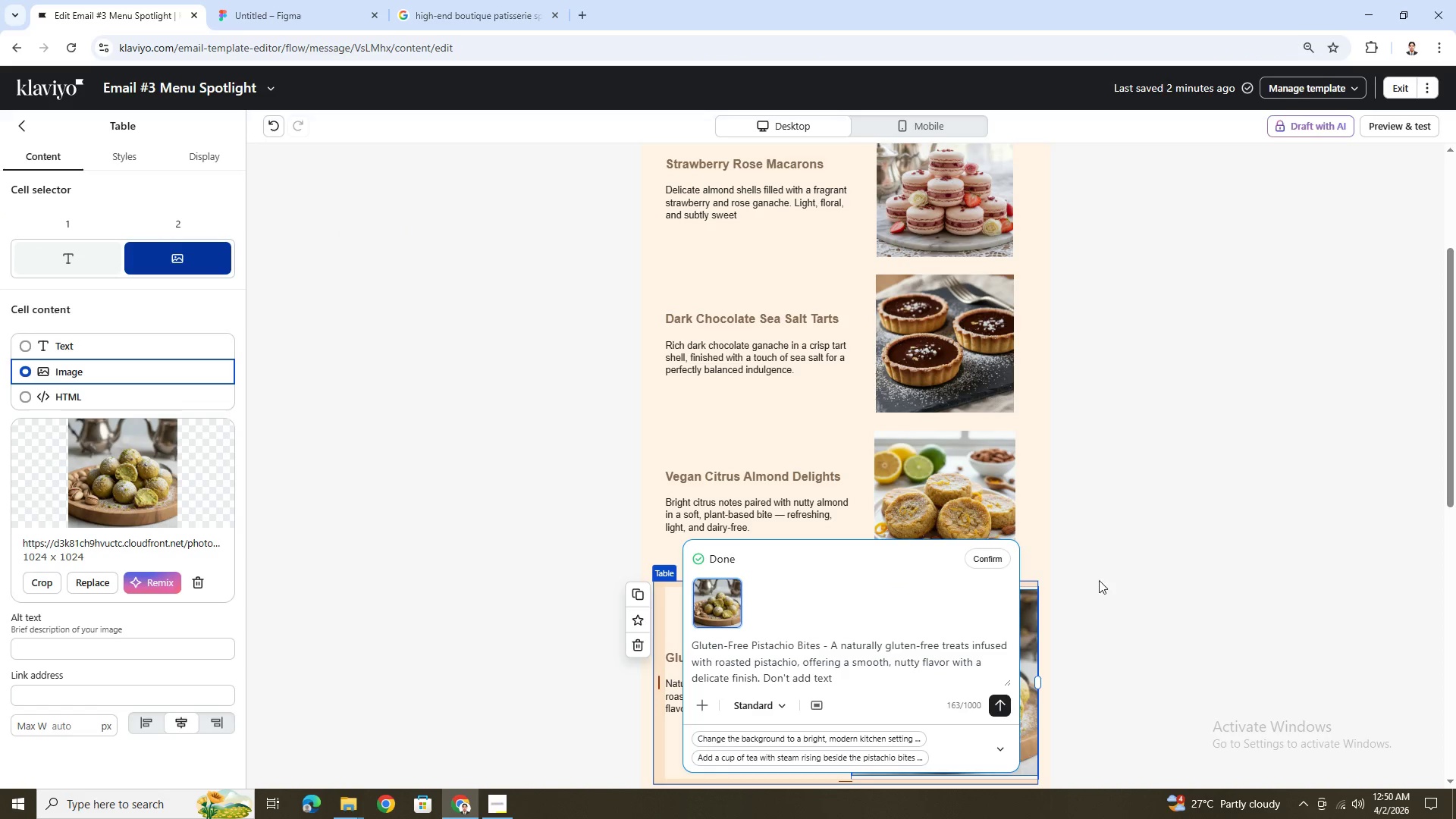 
scroll: coordinate [1083, 516], scroll_direction: down, amount: 3.0
 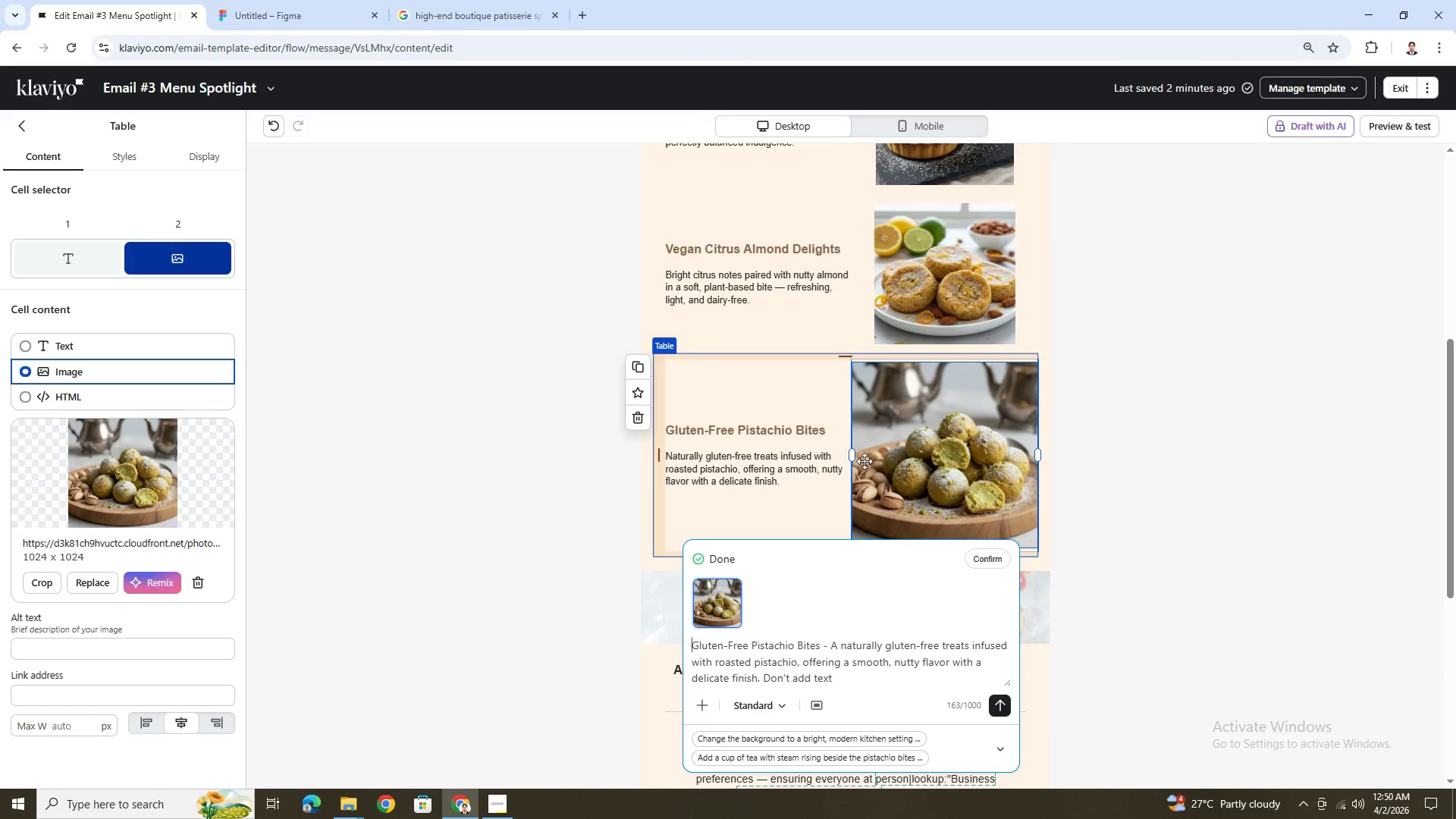 
left_click([988, 559])
 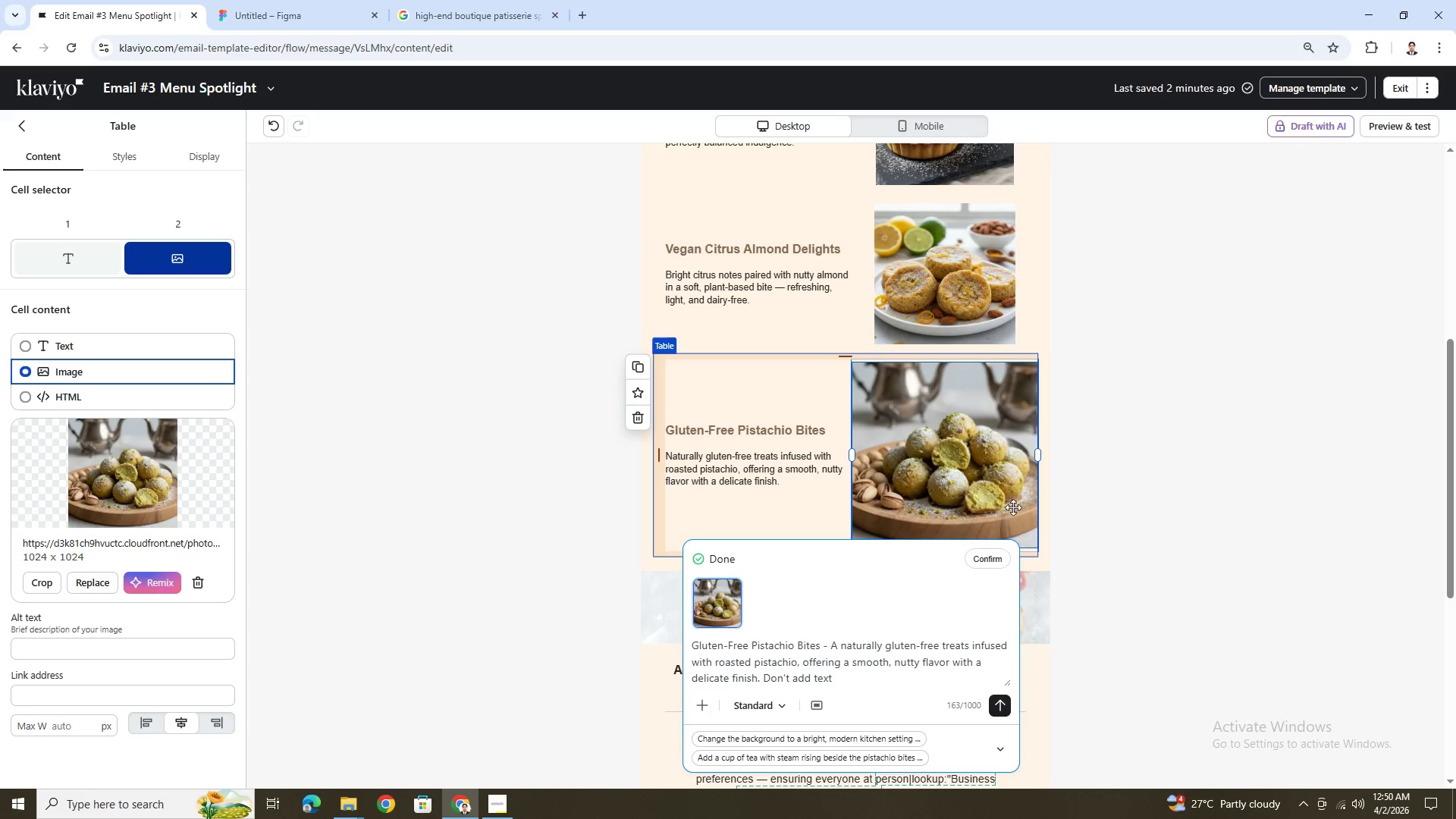 
scroll: coordinate [1050, 451], scroll_direction: up, amount: 3.0
 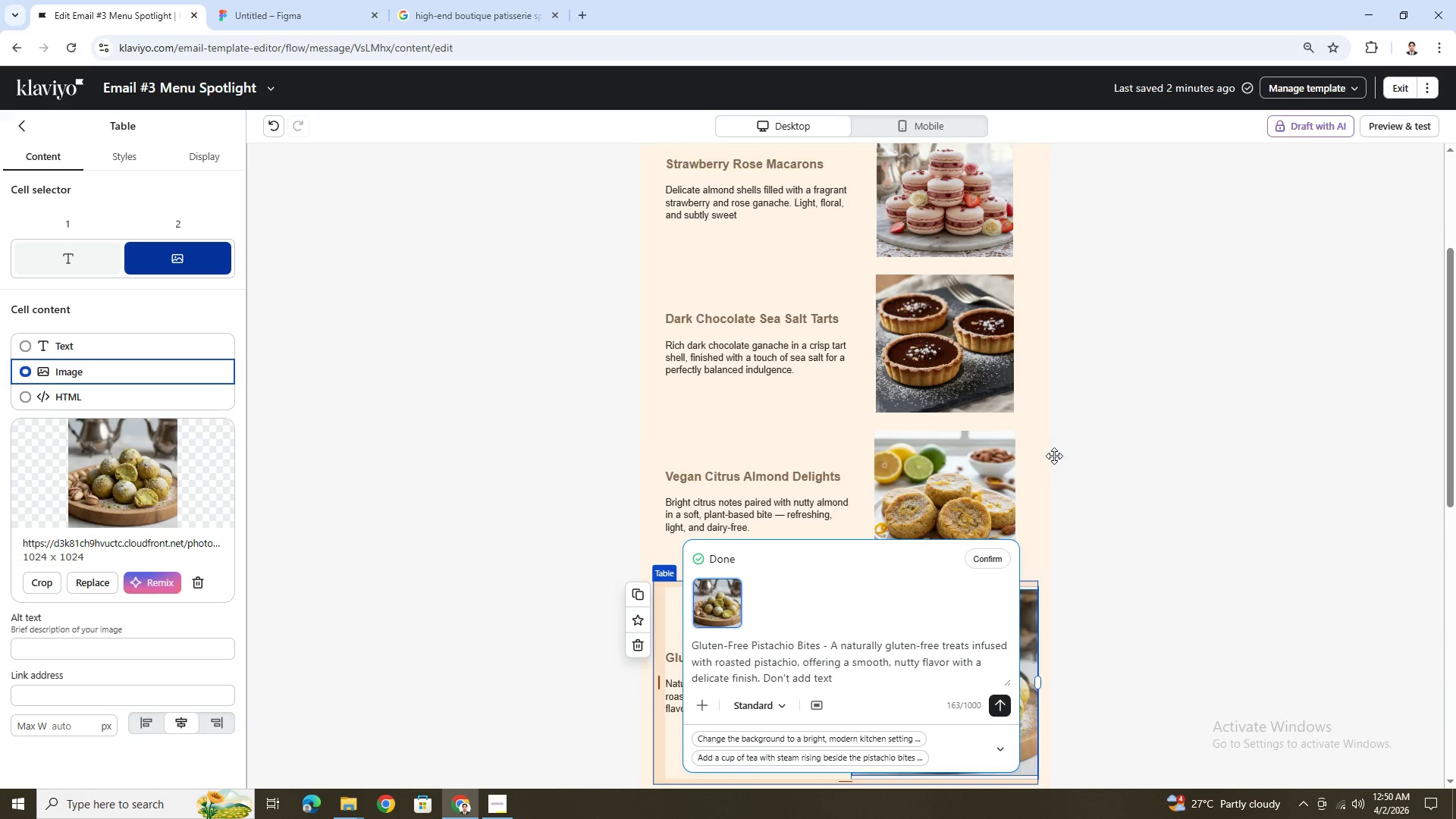 
scroll: coordinate [1054, 456], scroll_direction: down, amount: 4.0
 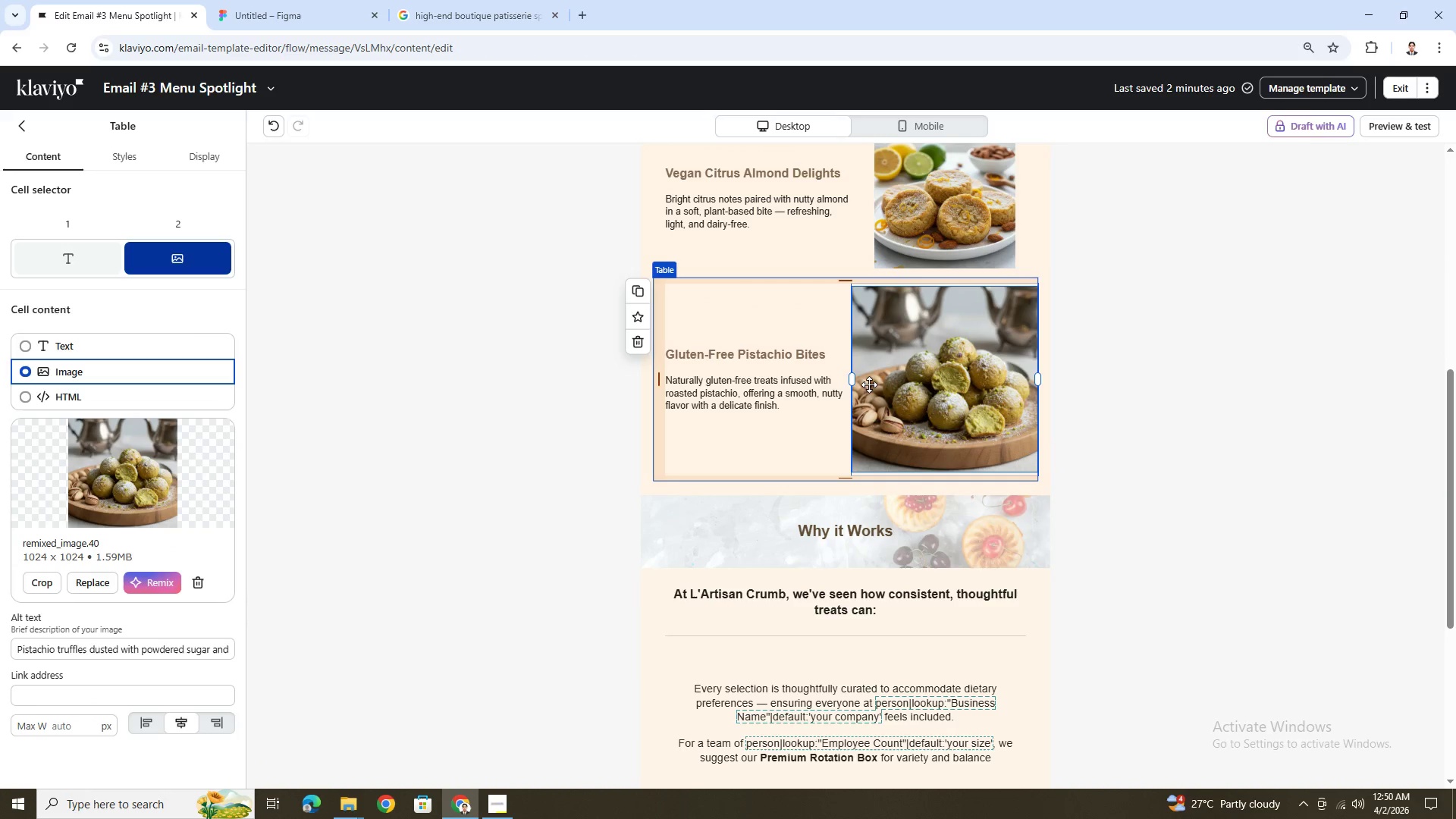 
left_click_drag(start_coordinate=[851, 377], to_coordinate=[895, 385])
 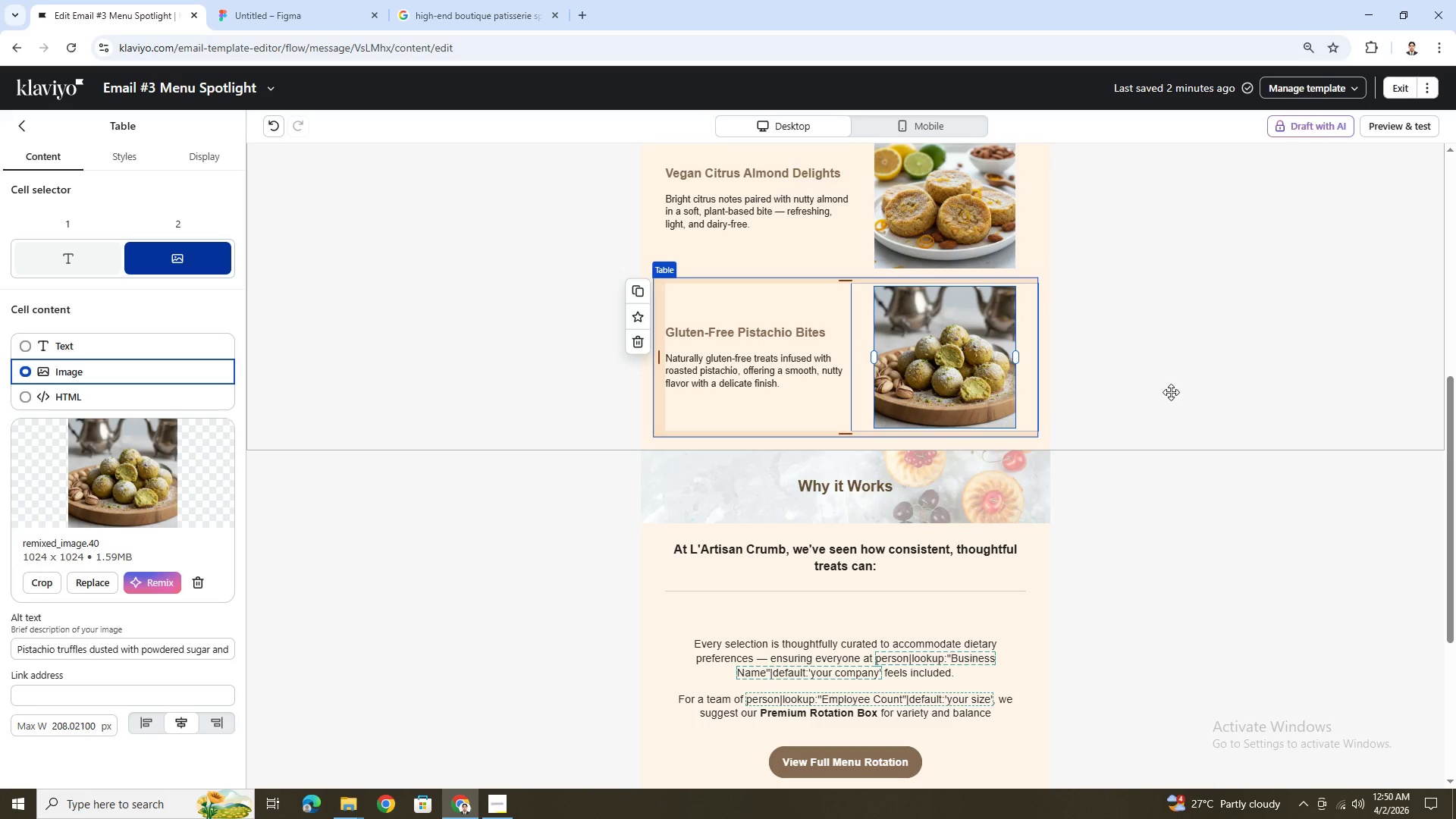 
left_click([1171, 392])
 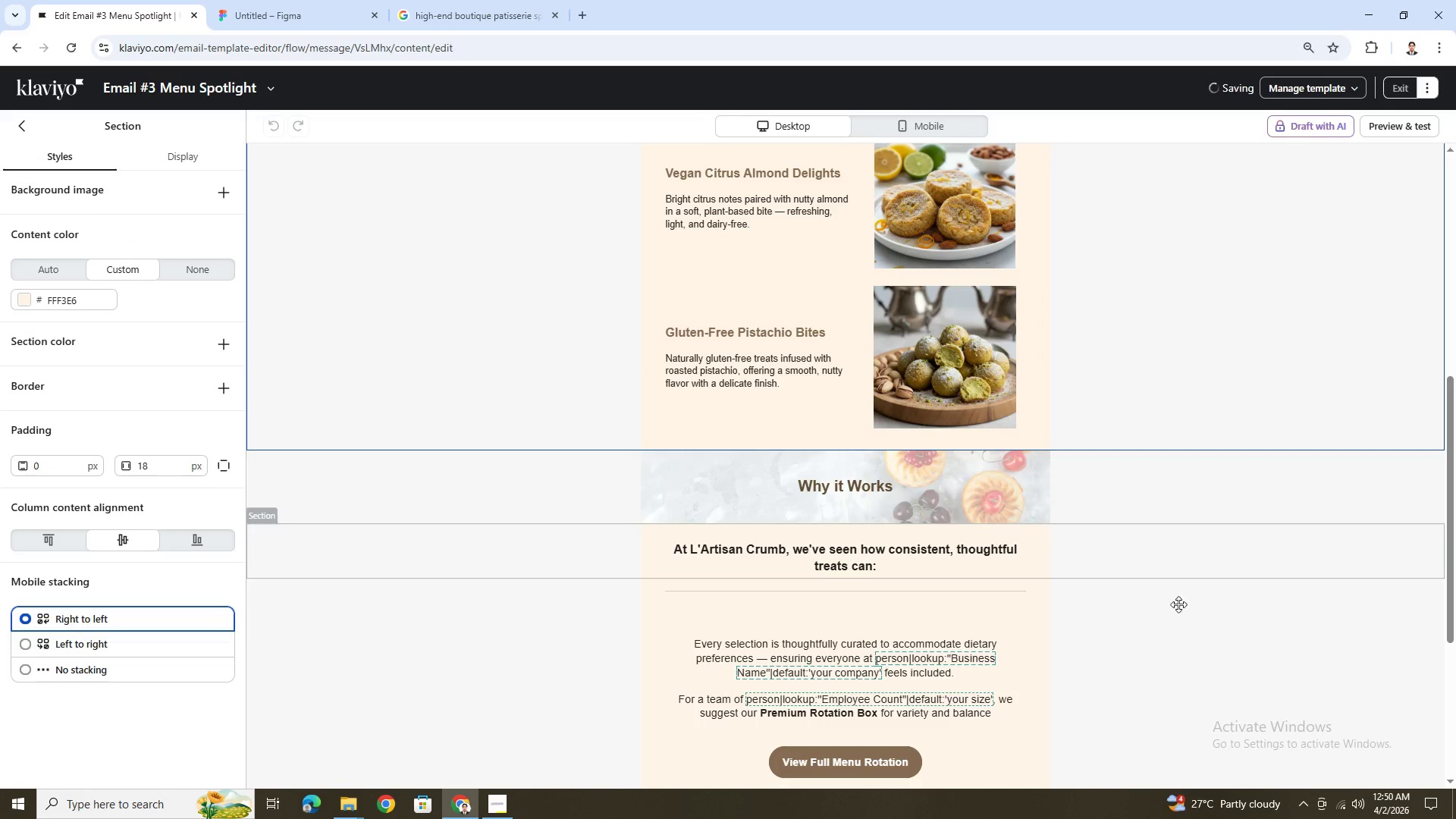 
scroll: coordinate [1187, 616], scroll_direction: up, amount: 10.0
 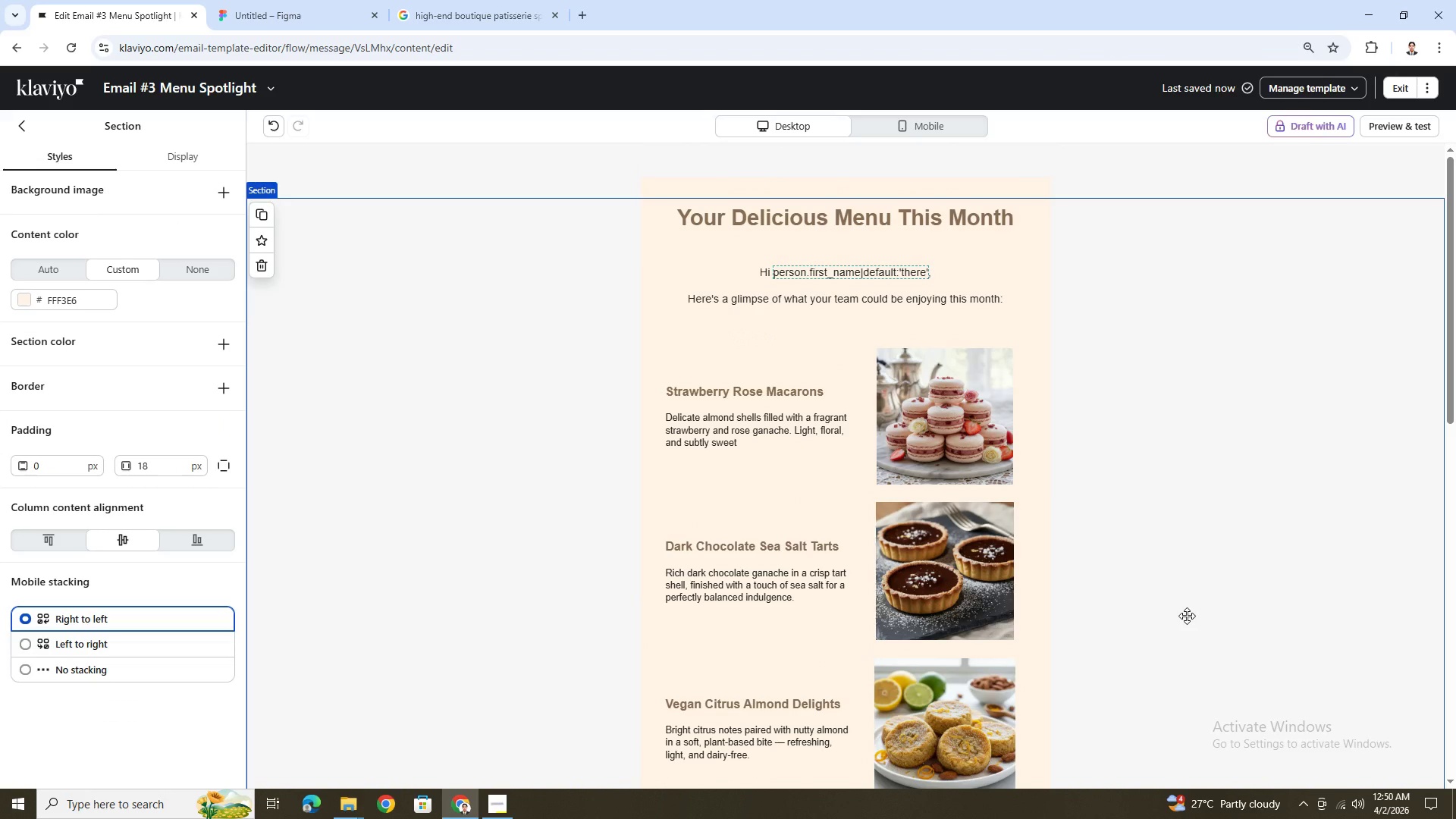 
scroll: coordinate [1187, 616], scroll_direction: down, amount: 3.0
 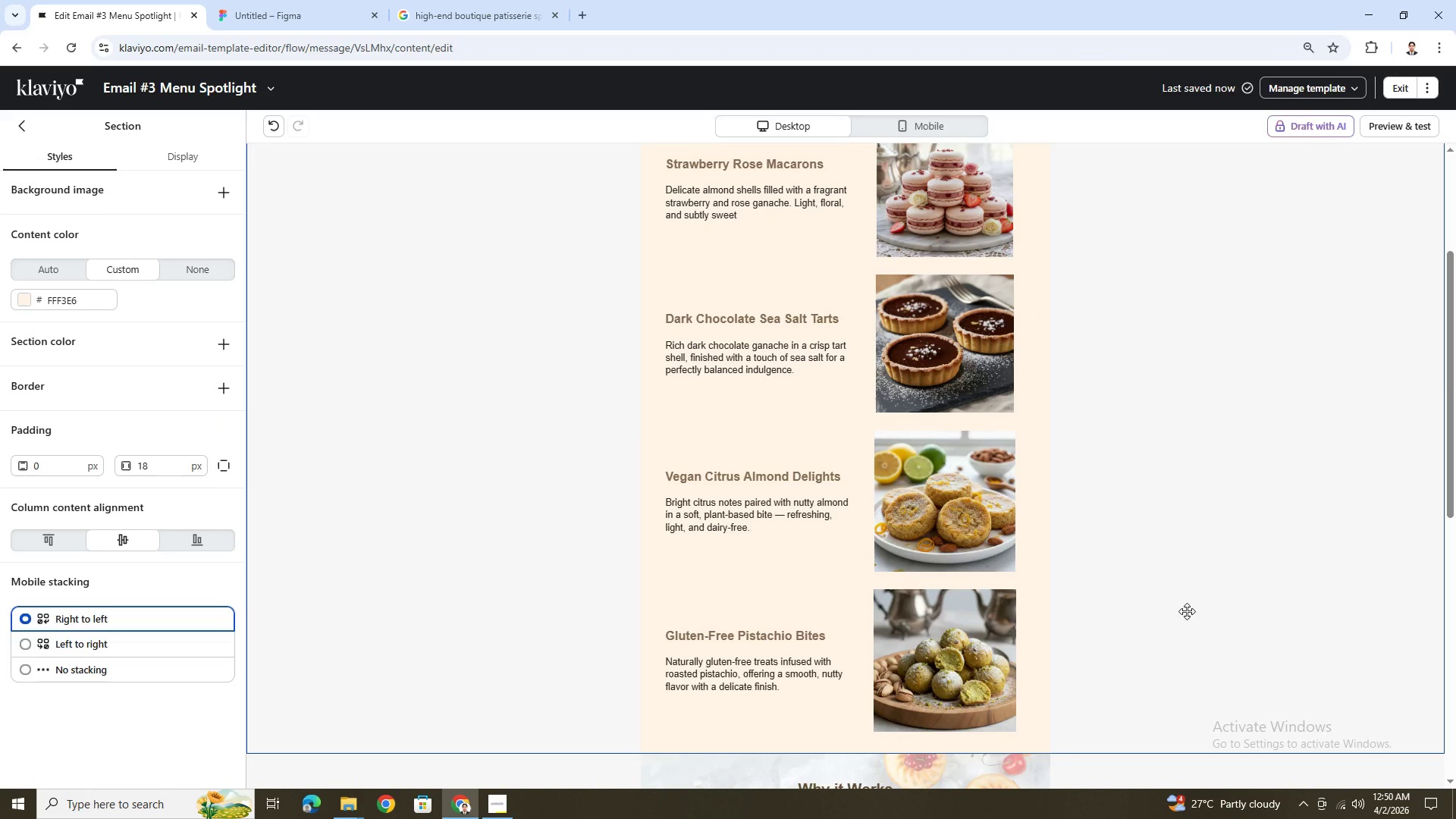 
scroll: coordinate [1187, 611], scroll_direction: up, amount: 3.0
 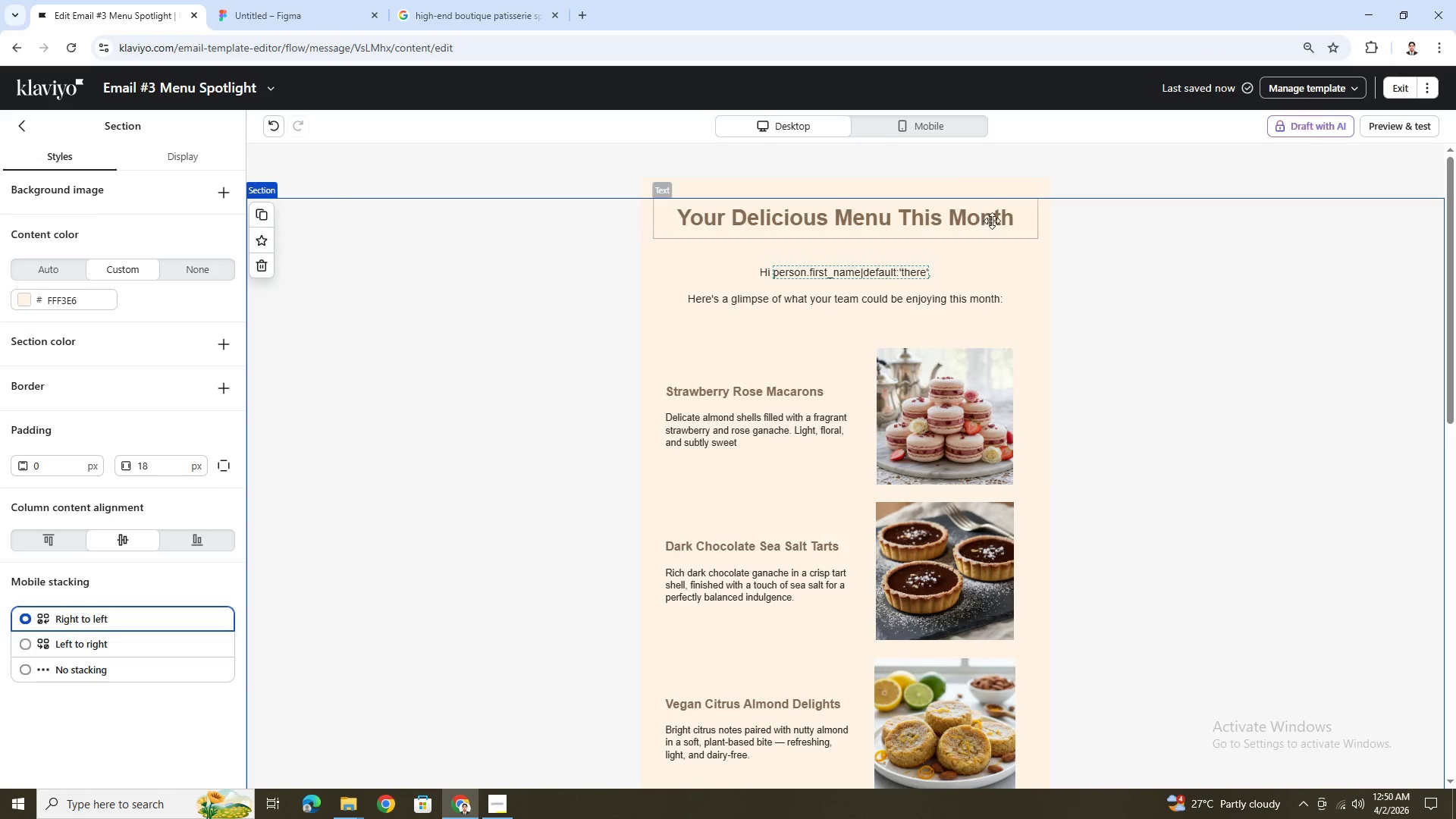 
left_click([910, 122])
 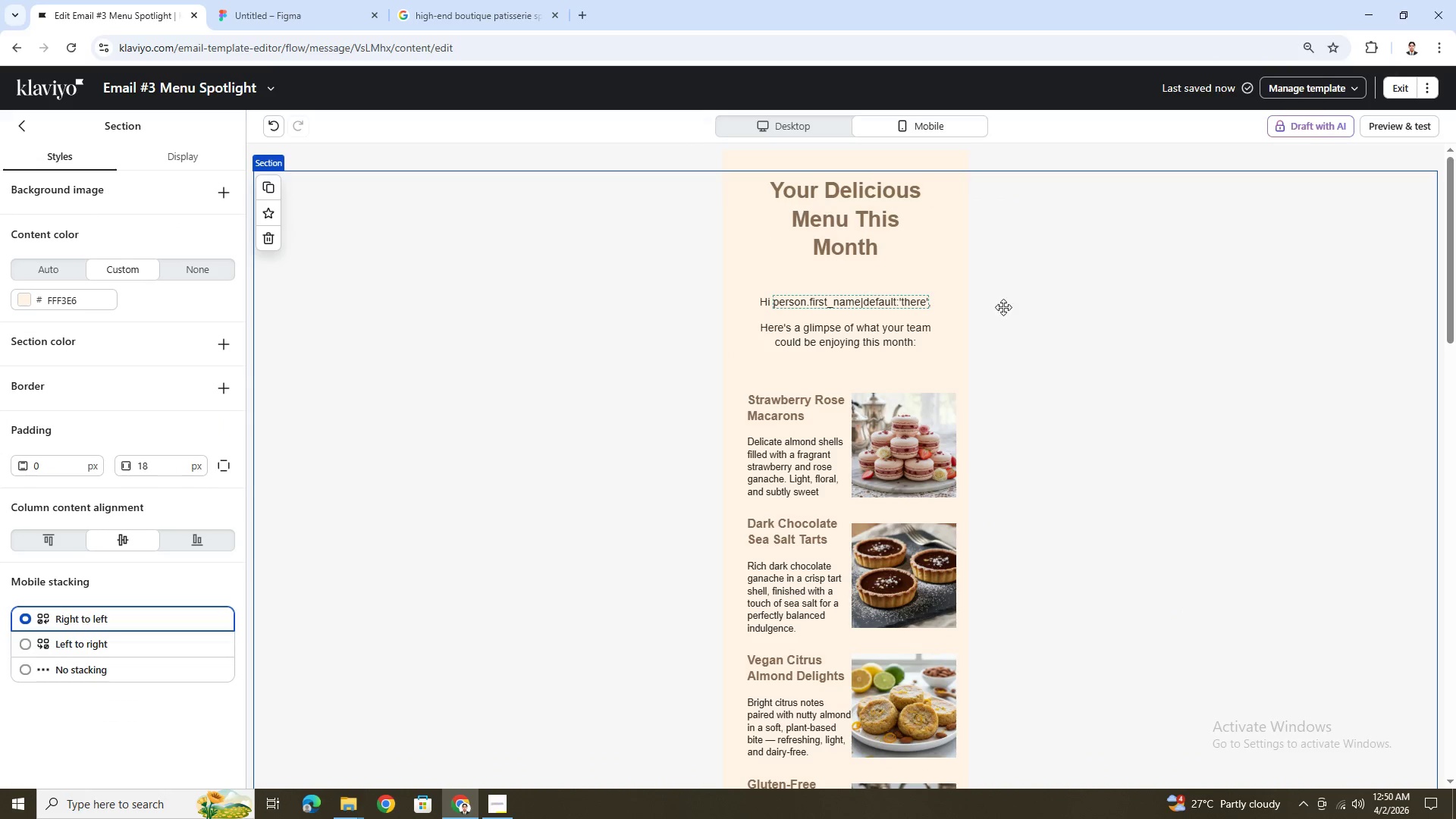 
scroll: coordinate [1081, 394], scroll_direction: down, amount: 4.0
 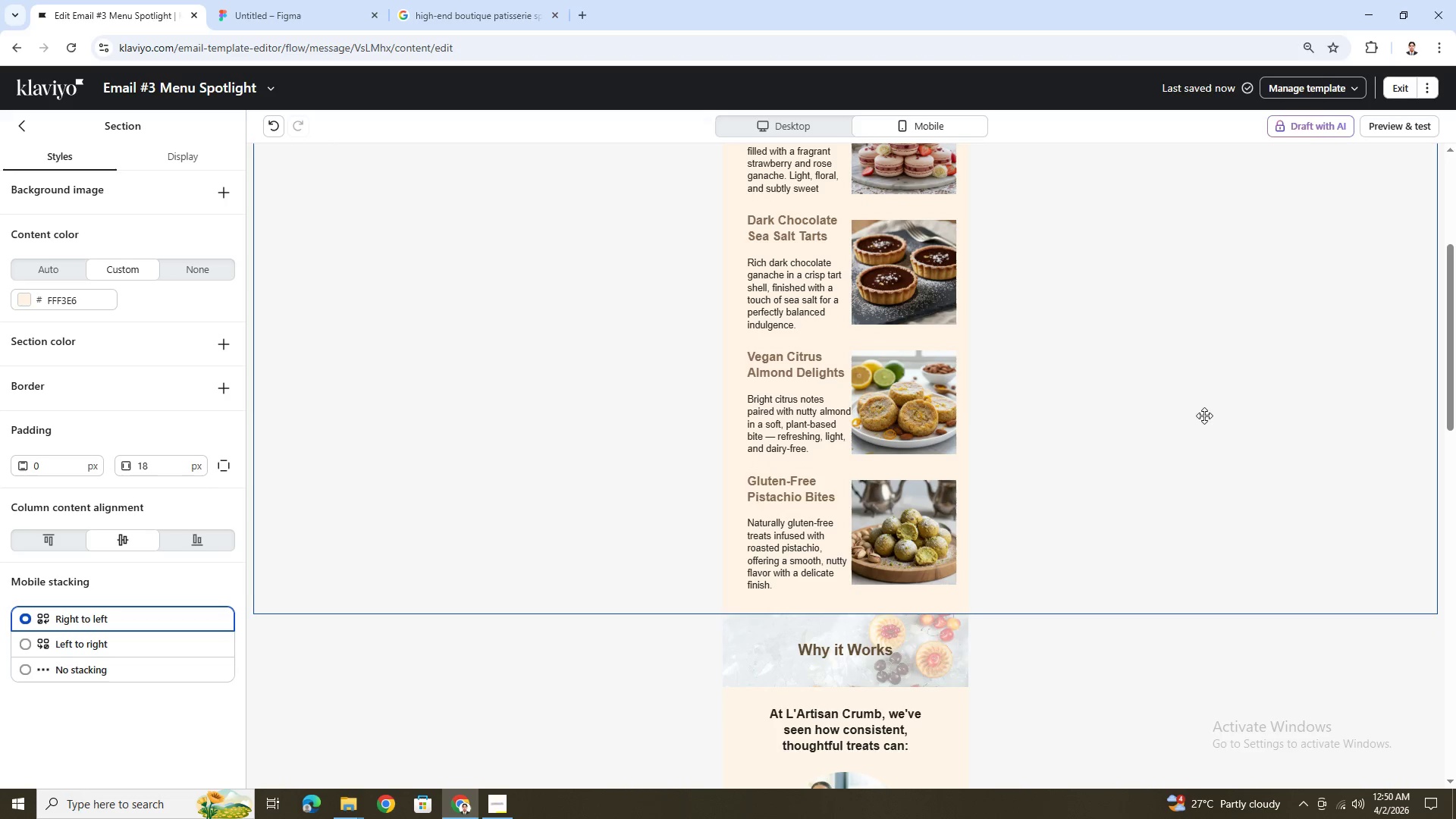 
scroll: coordinate [1221, 381], scroll_direction: up, amount: 3.0
 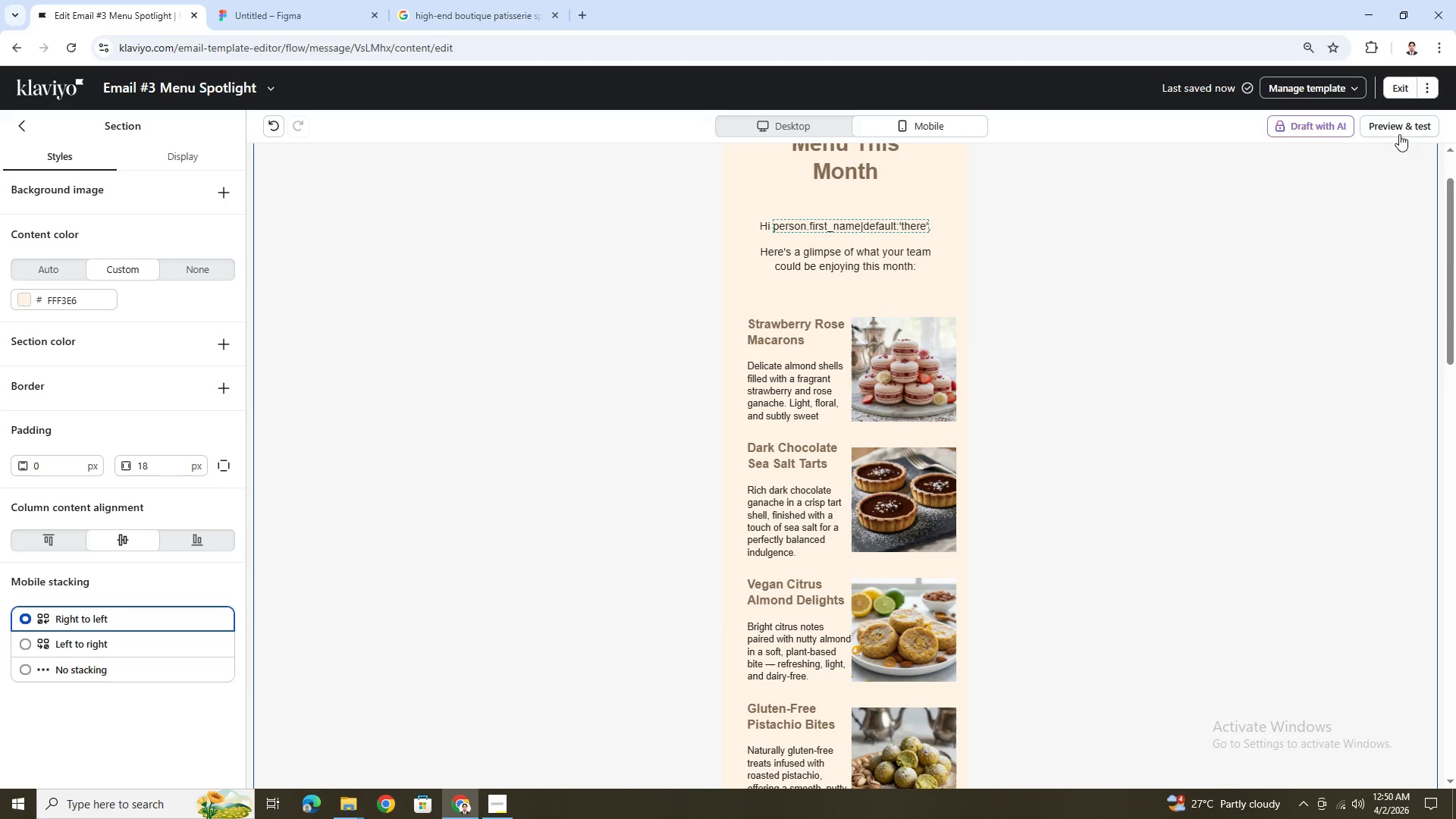 
left_click([1399, 132])
 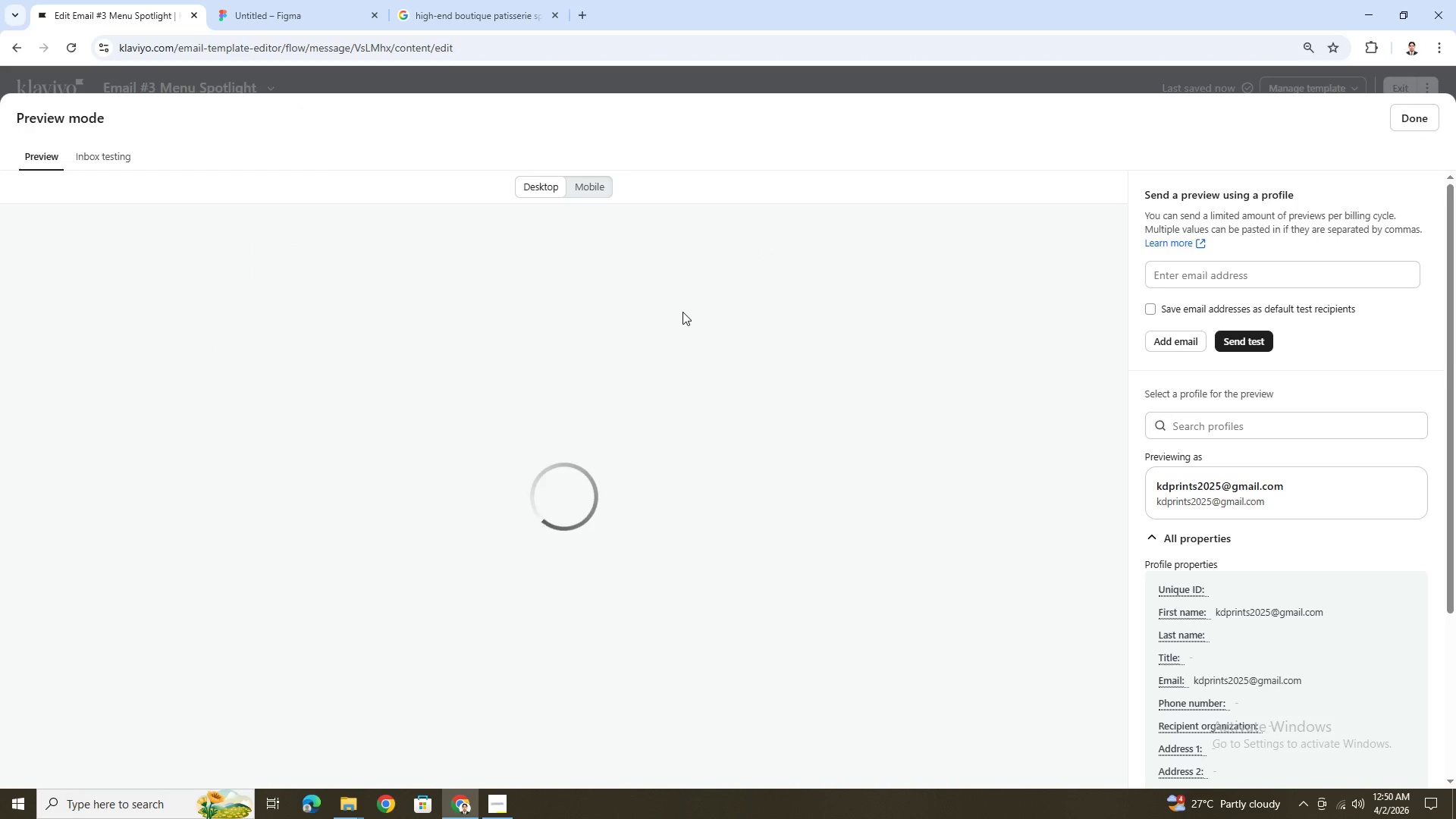 
scroll: coordinate [702, 373], scroll_direction: down, amount: 2.0
 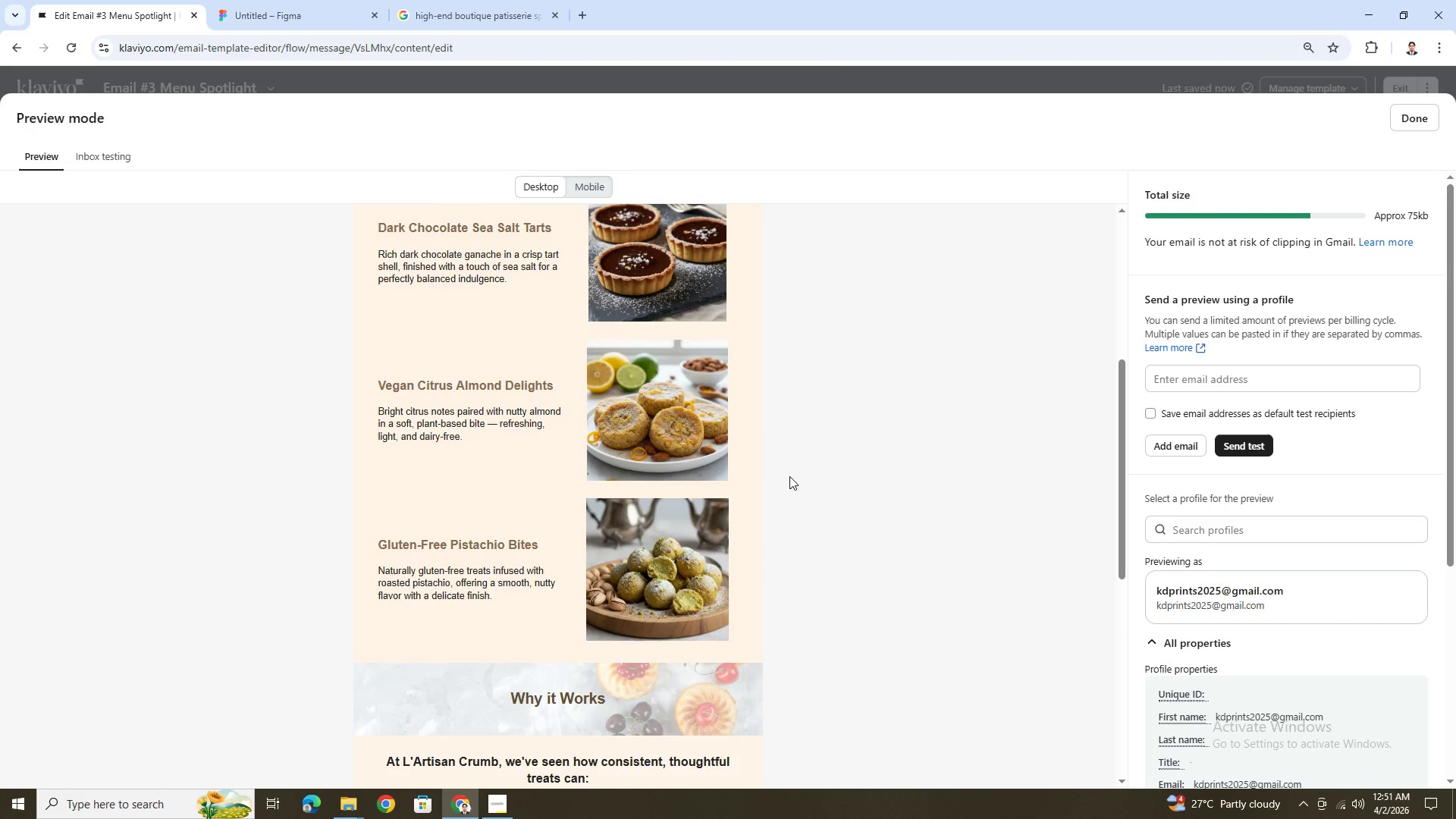 
scroll: coordinate [806, 490], scroll_direction: up, amount: 6.0
 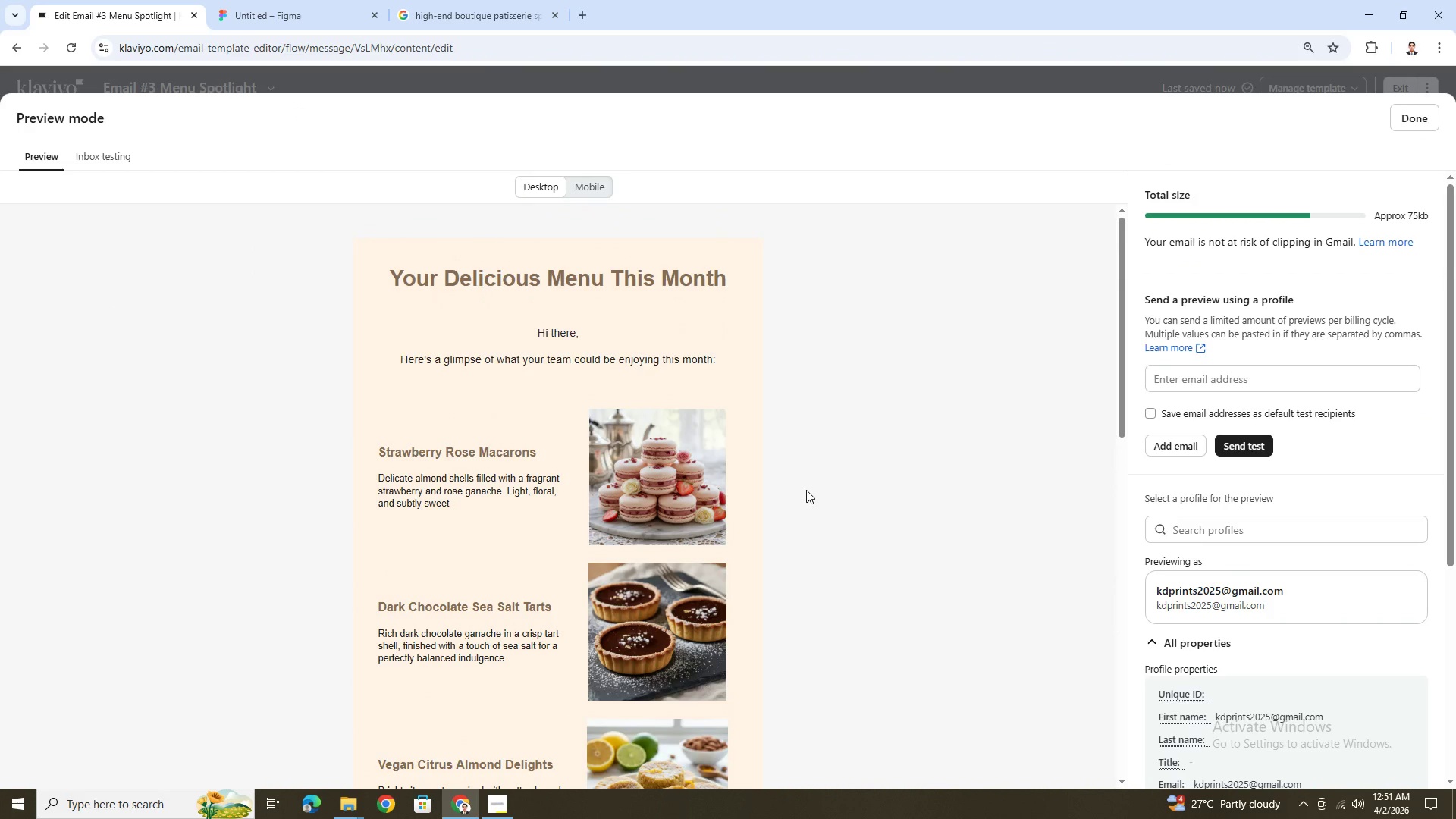 
scroll: coordinate [806, 490], scroll_direction: down, amount: 1.0
 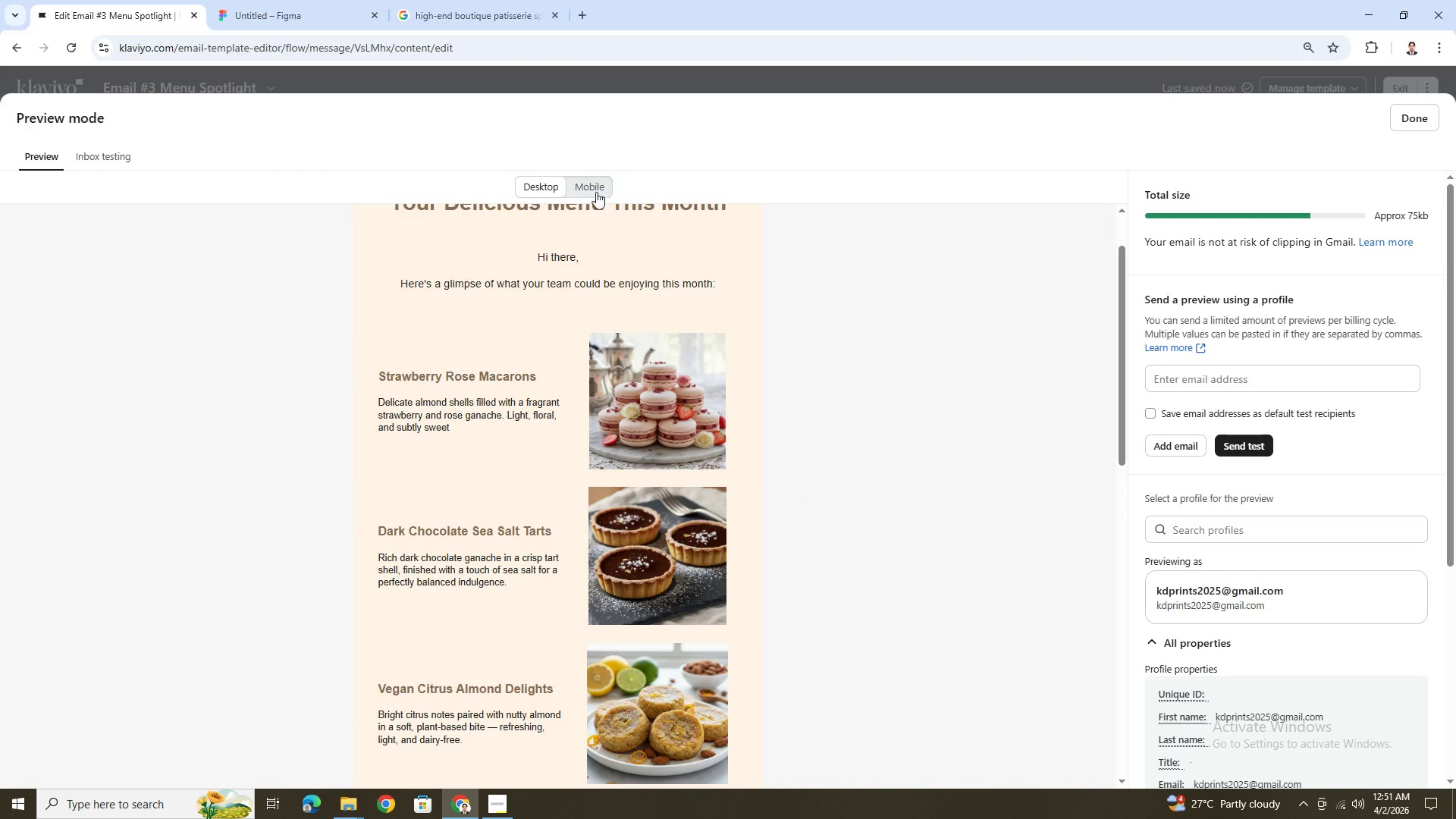 
left_click([588, 179])
 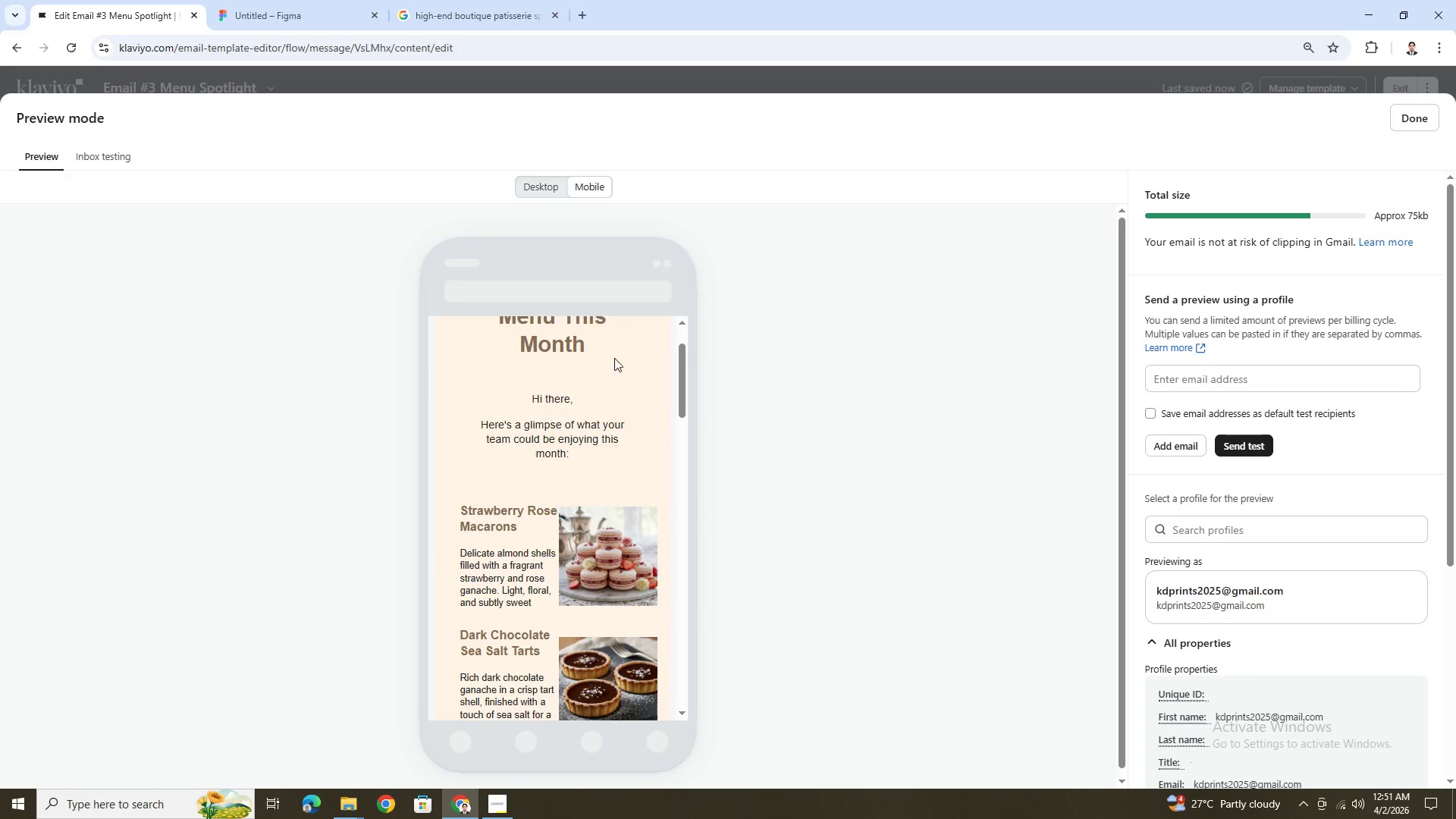 
scroll: coordinate [606, 416], scroll_direction: up, amount: 3.0
 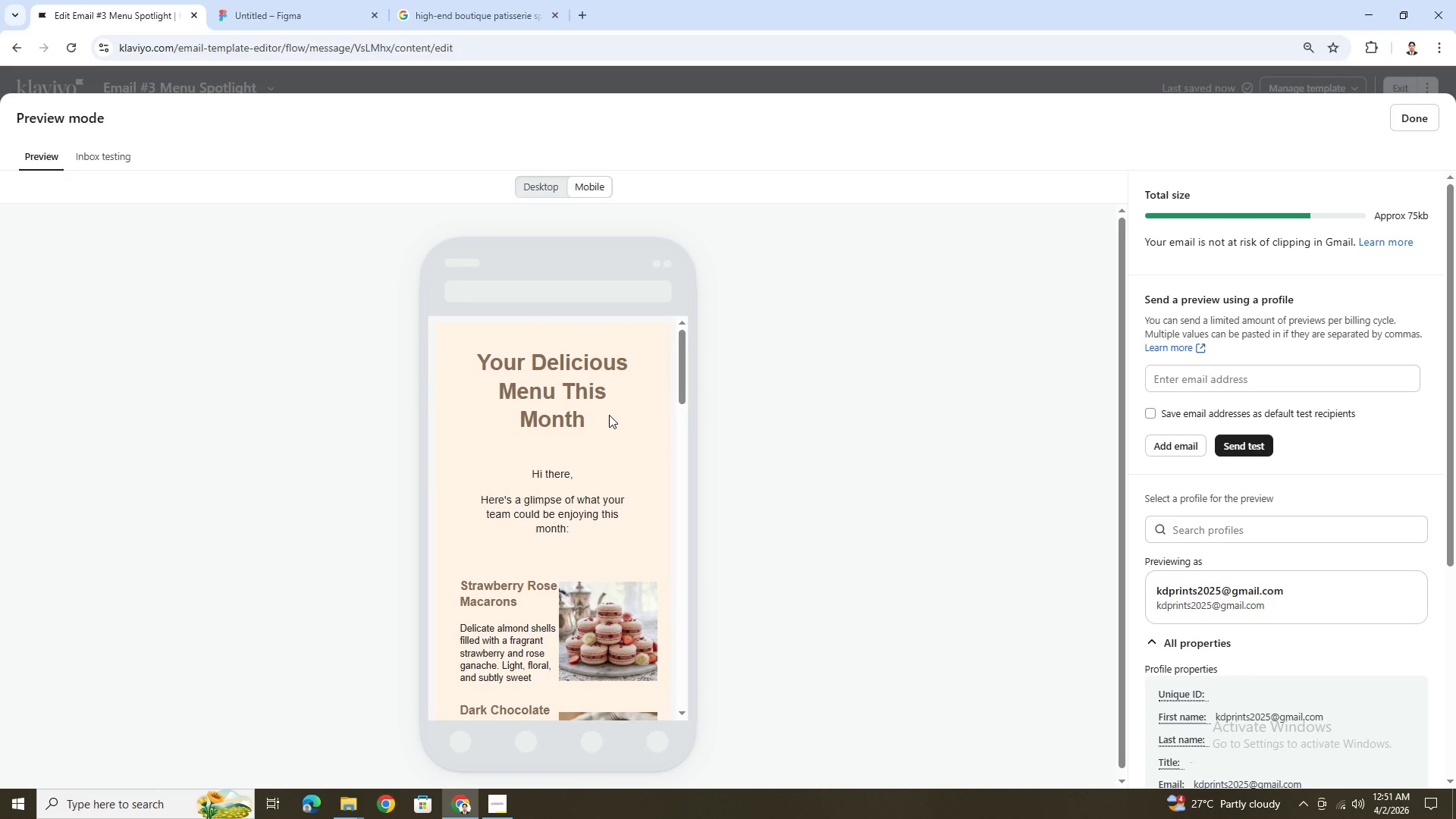 
scroll: coordinate [609, 415], scroll_direction: down, amount: 4.0
 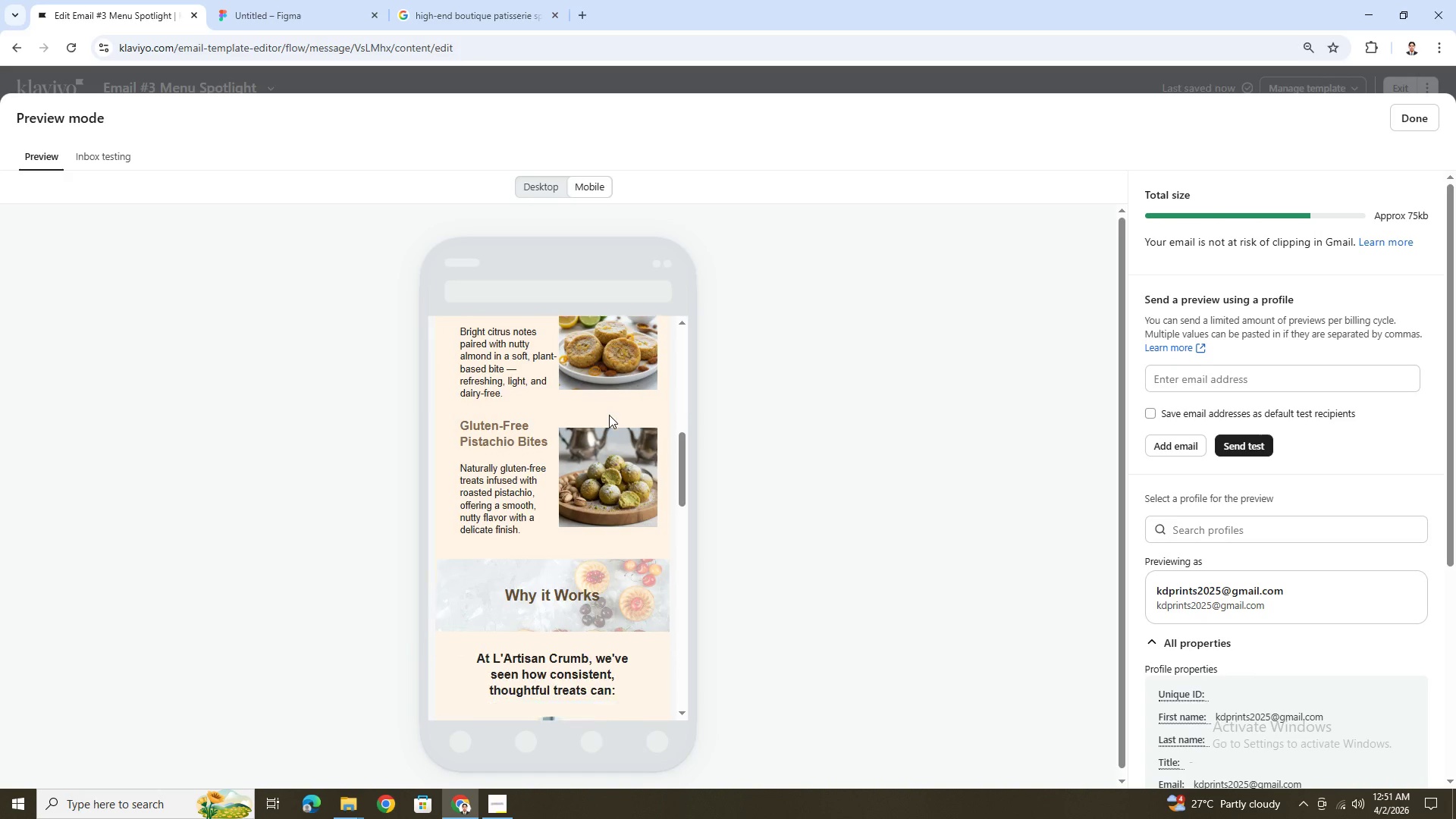 
scroll: coordinate [604, 507], scroll_direction: up, amount: 7.0
 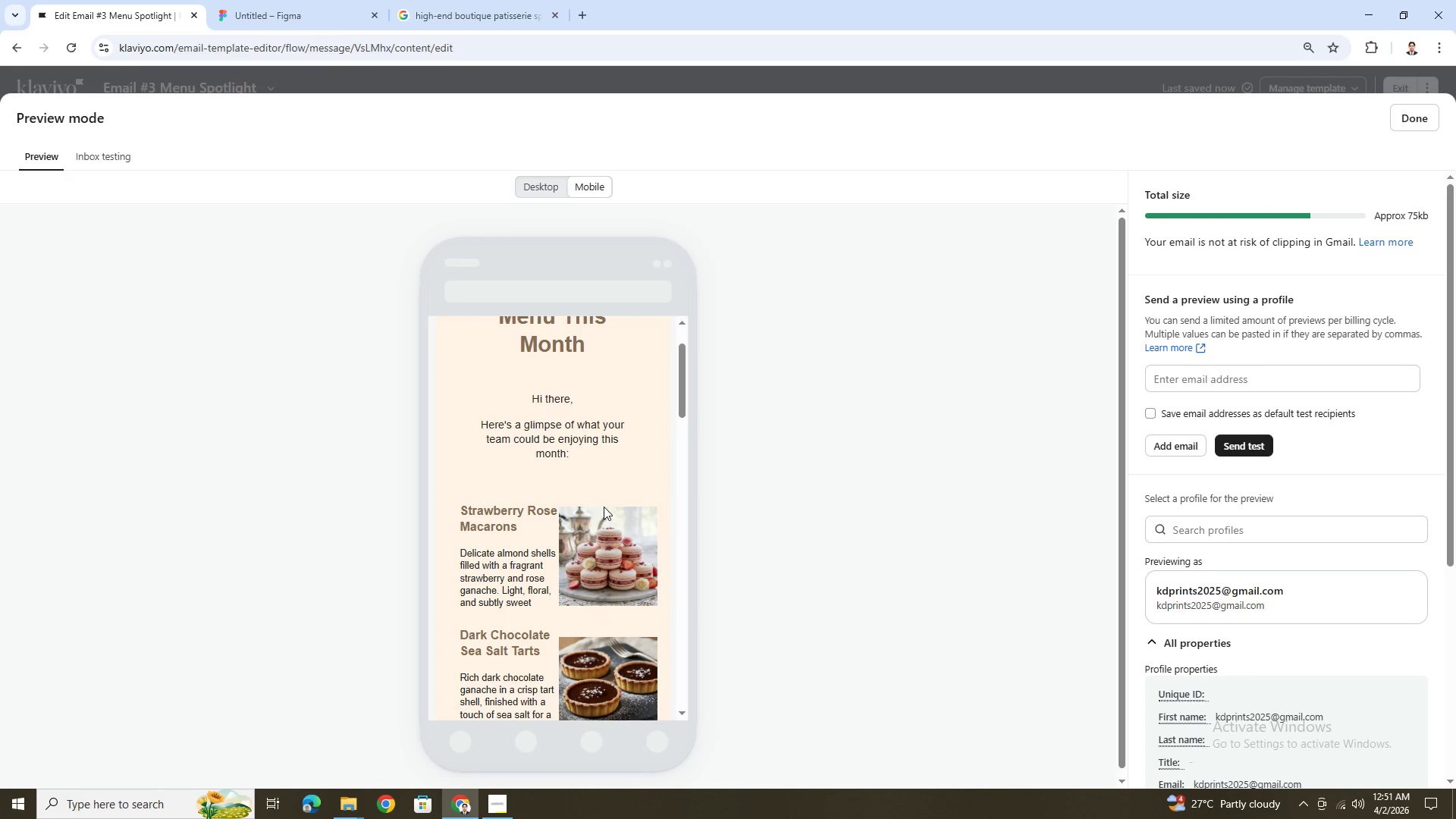 
scroll: coordinate [604, 507], scroll_direction: down, amount: 6.0
 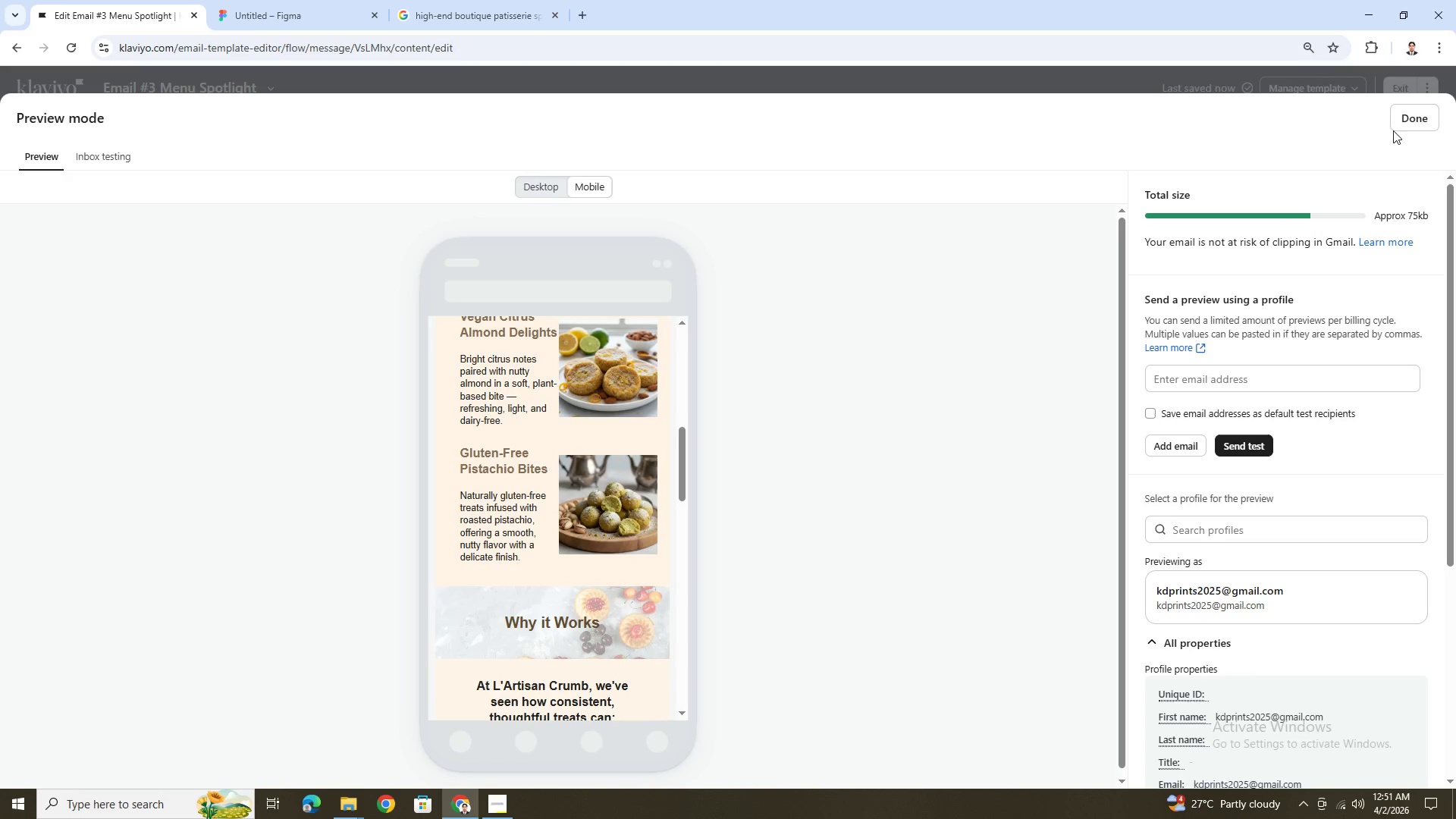 
left_click([1403, 121])
 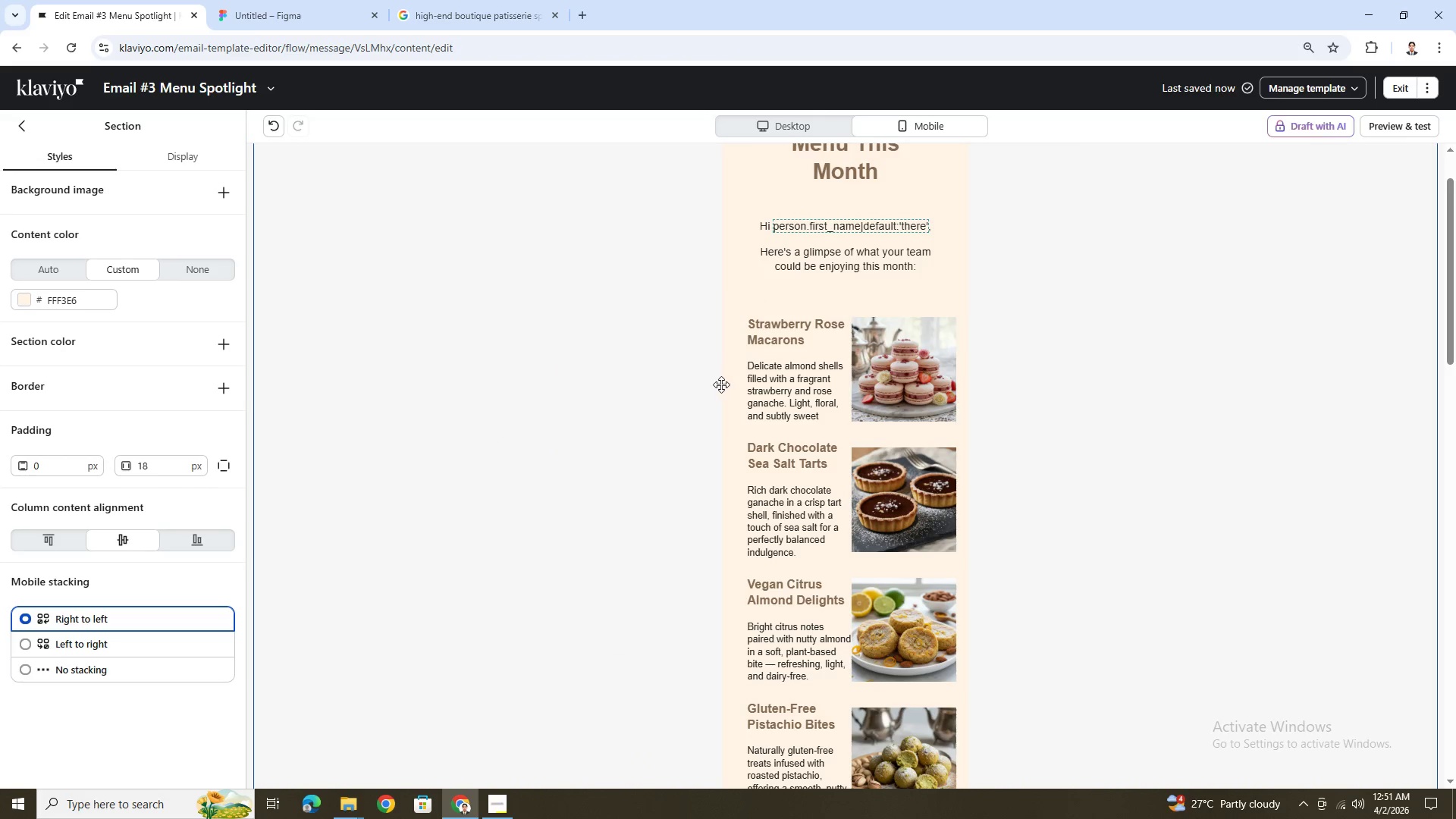 
left_click([792, 378])
 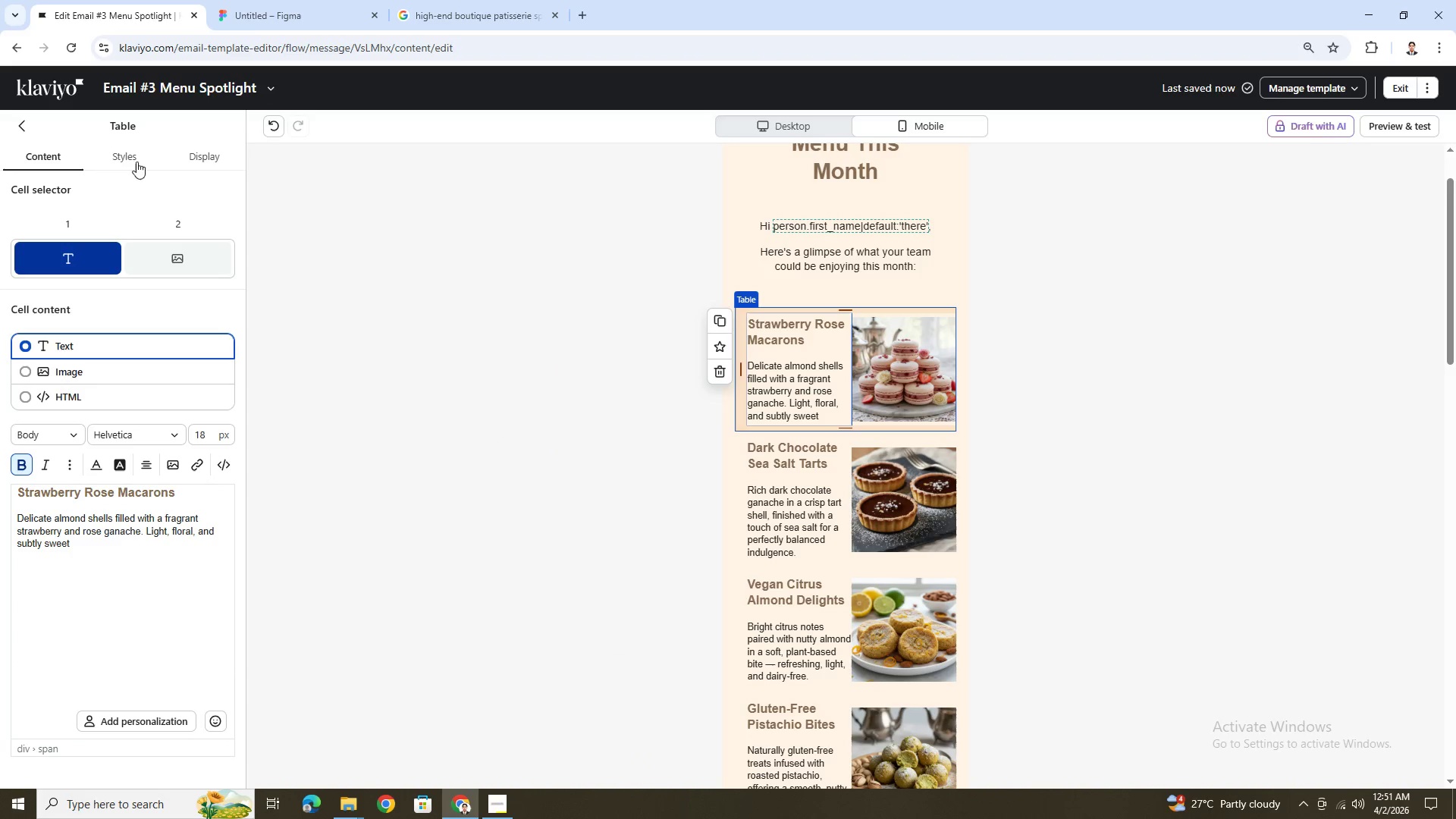 
left_click([136, 157])
 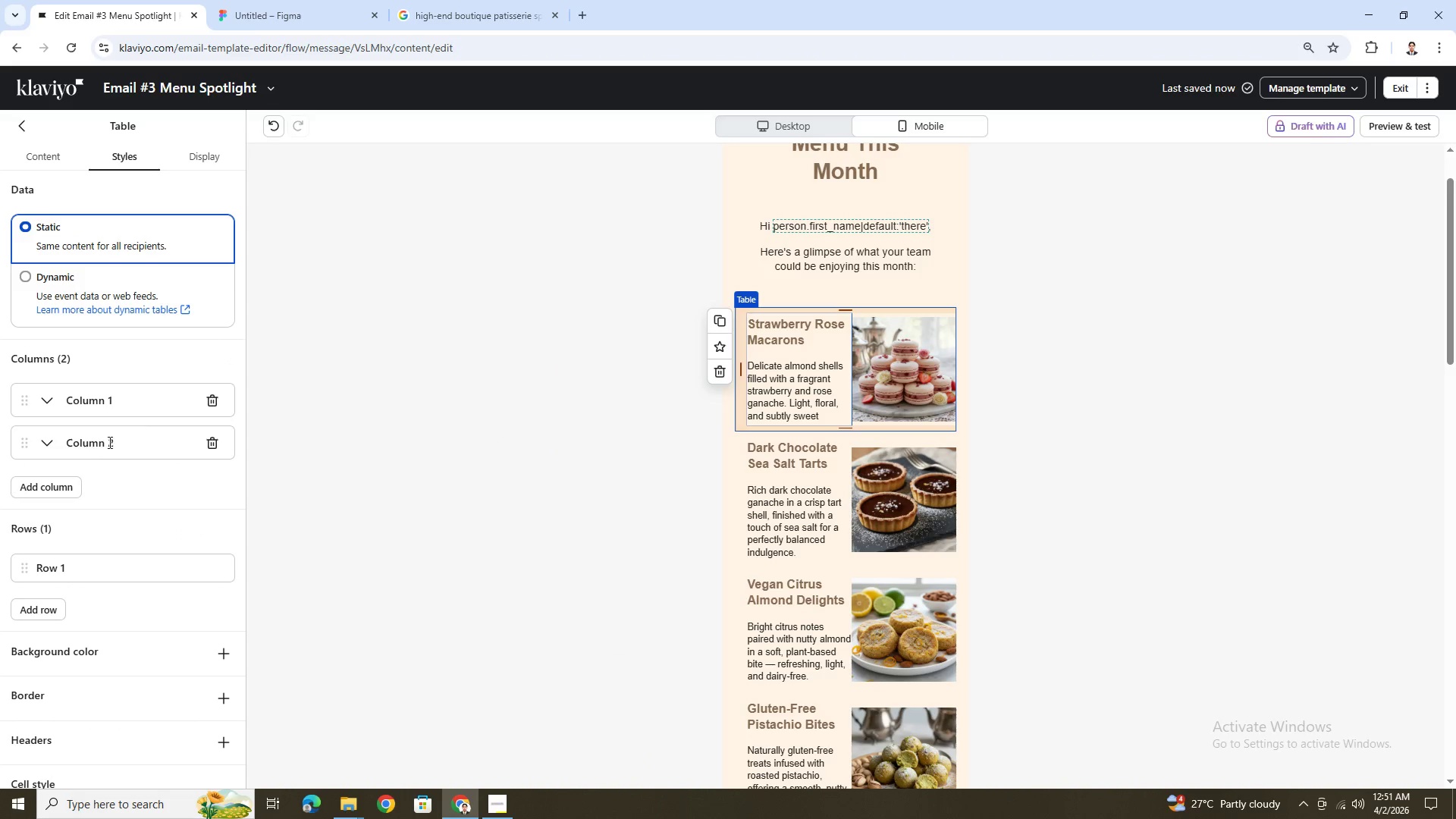 
scroll: coordinate [122, 471], scroll_direction: up, amount: 1.0
 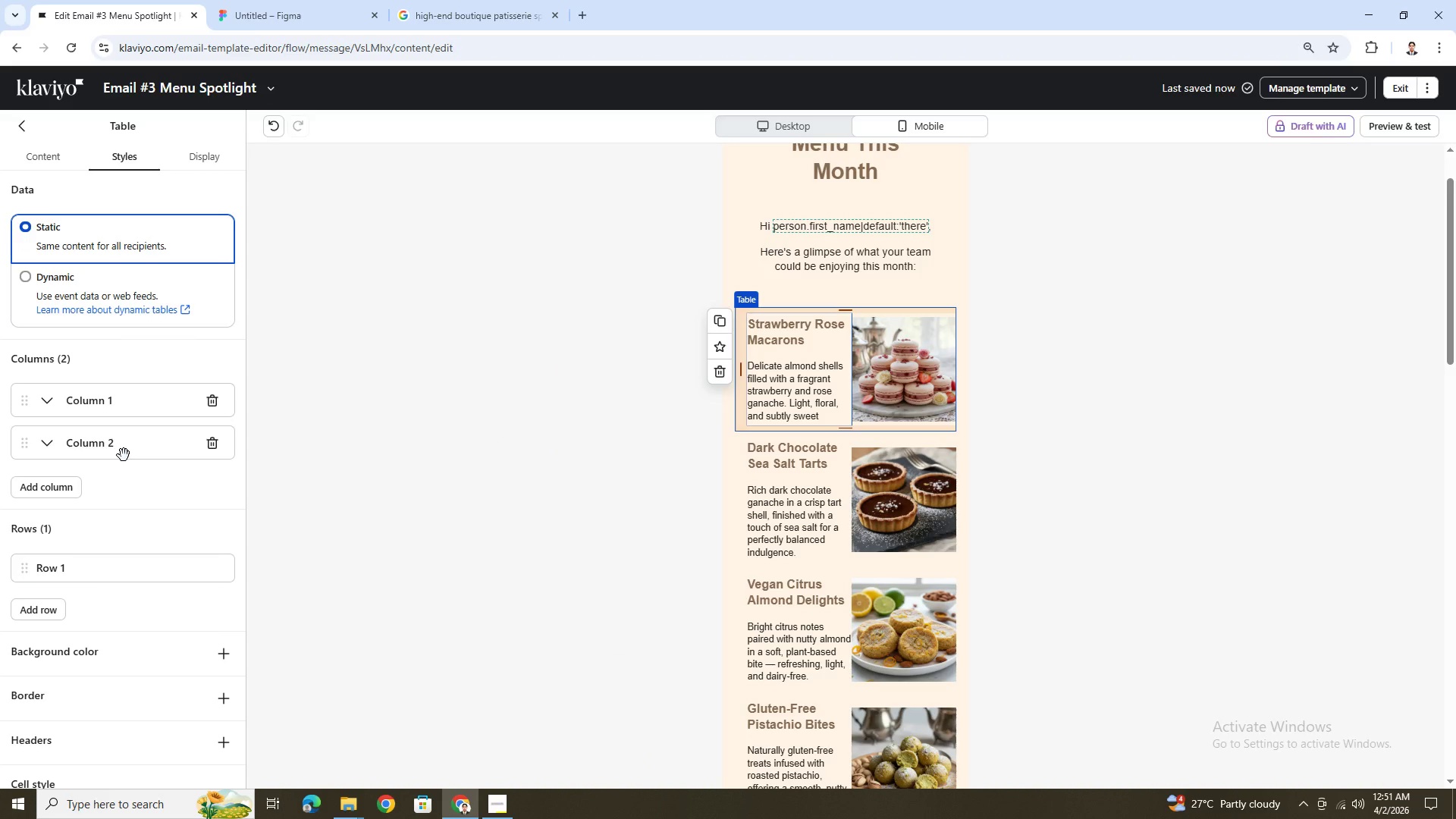 
scroll: coordinate [170, 644], scroll_direction: down, amount: 6.0
 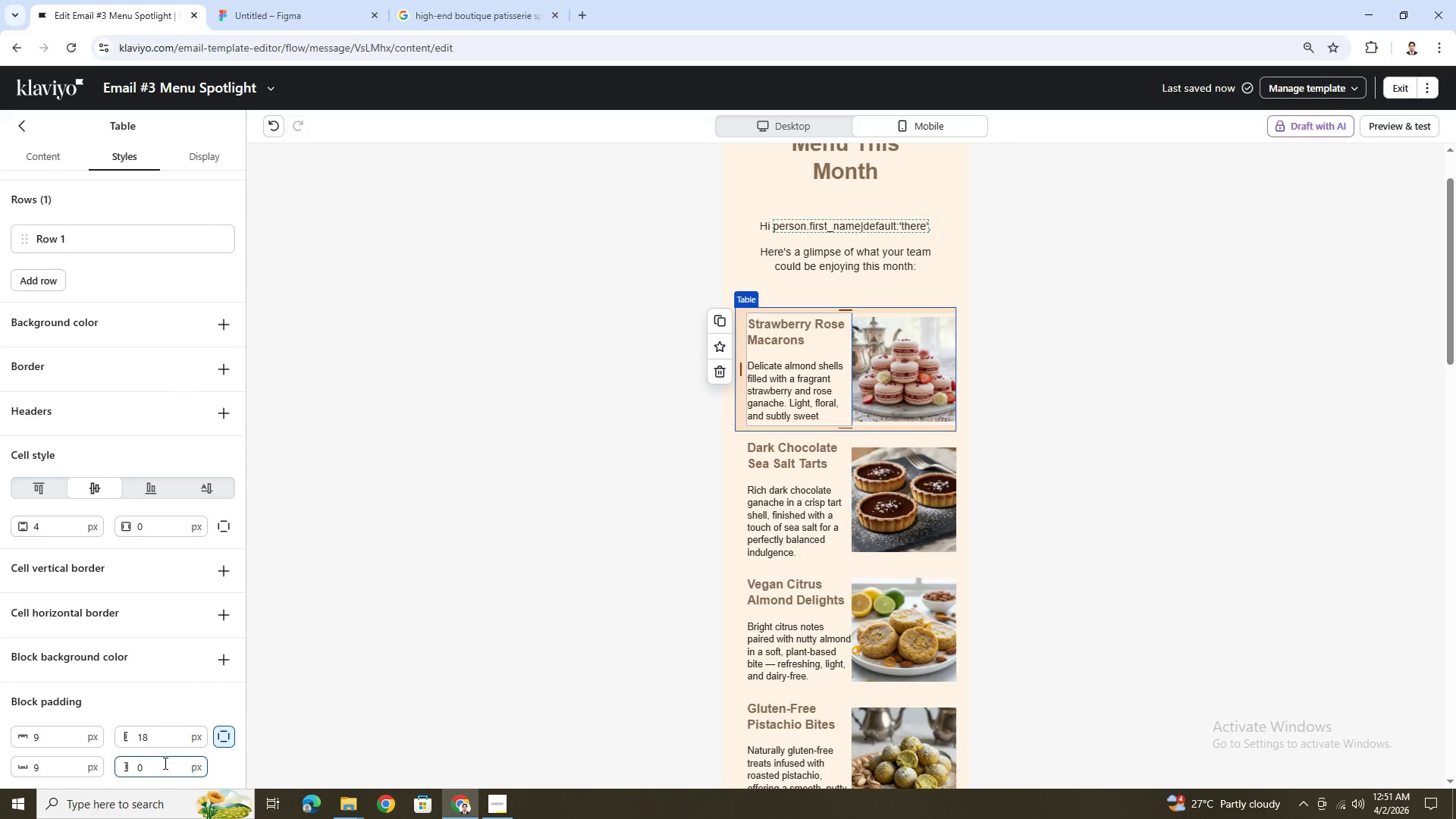 
wait(10.73)
 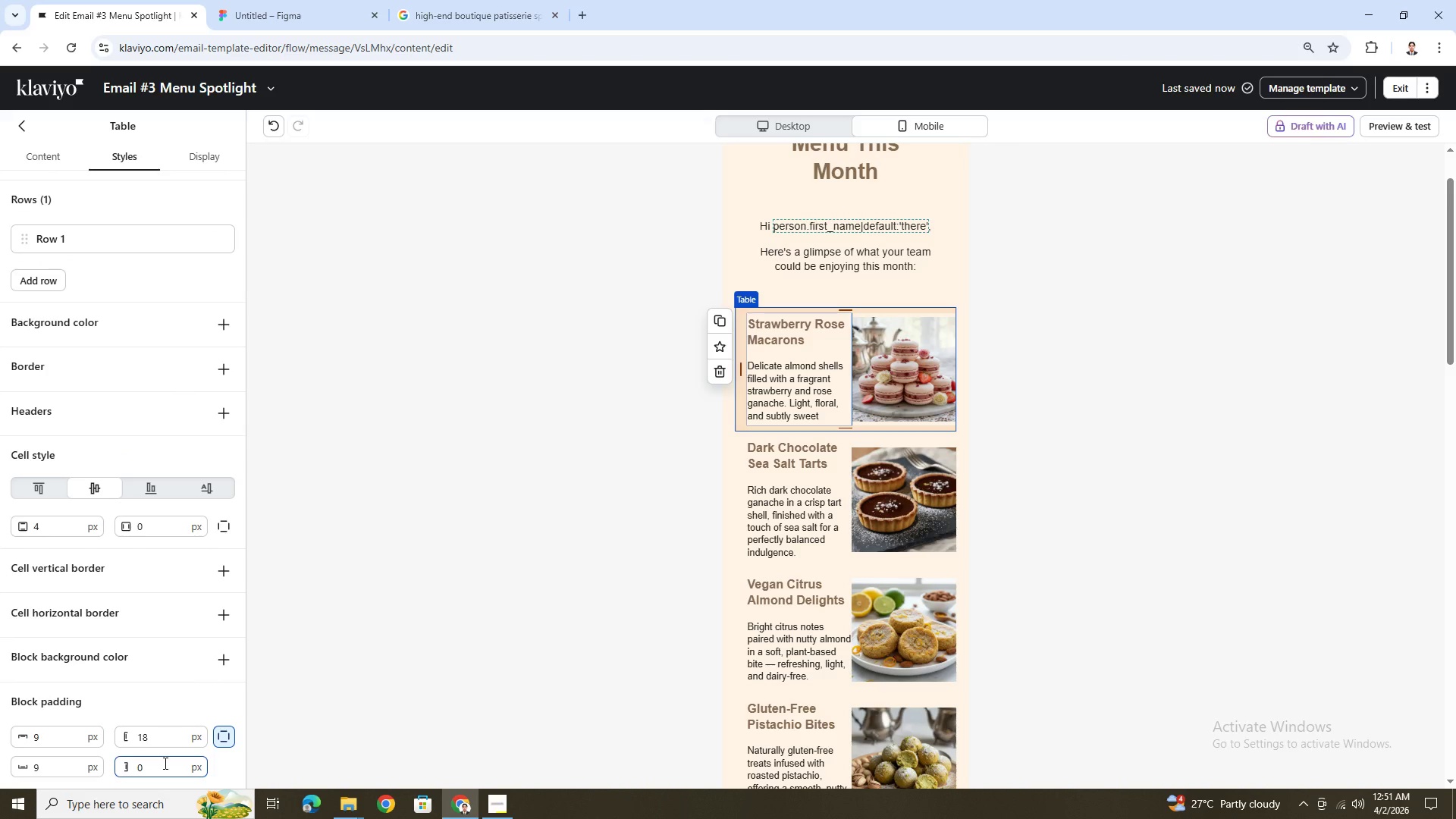 
double_click([168, 762])
 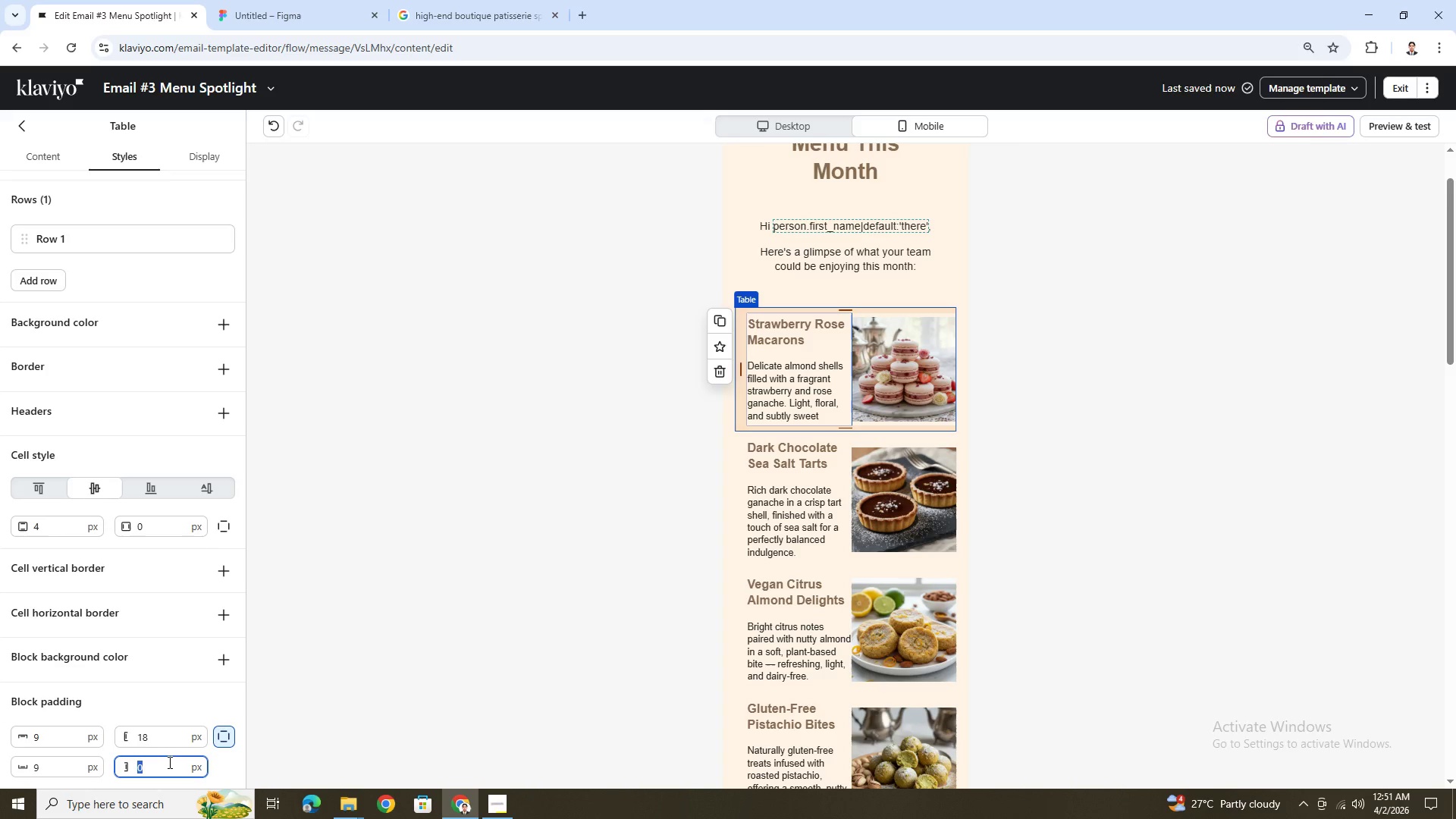 
key(Numpad9)
 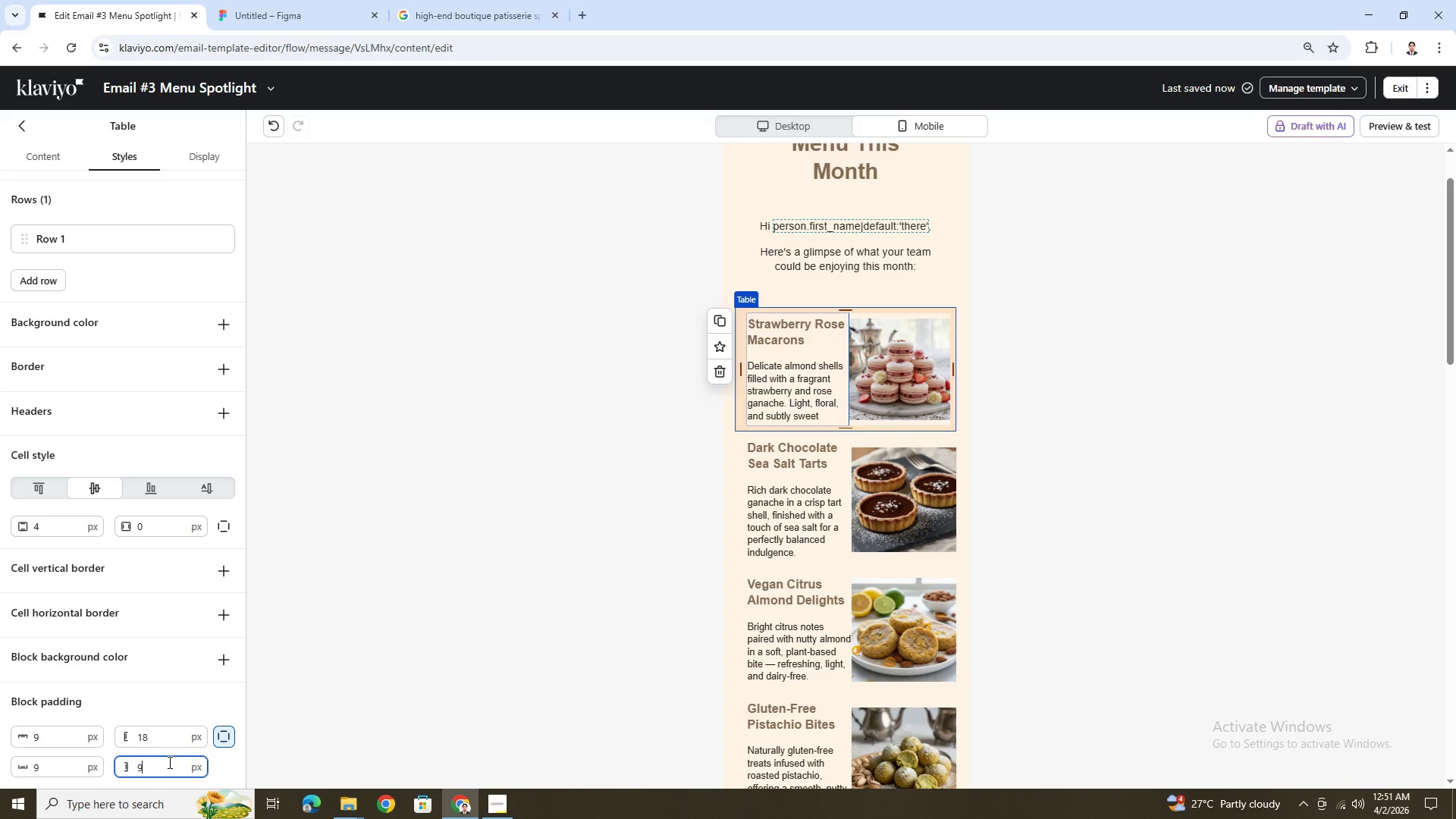 
key(Control+Z)
 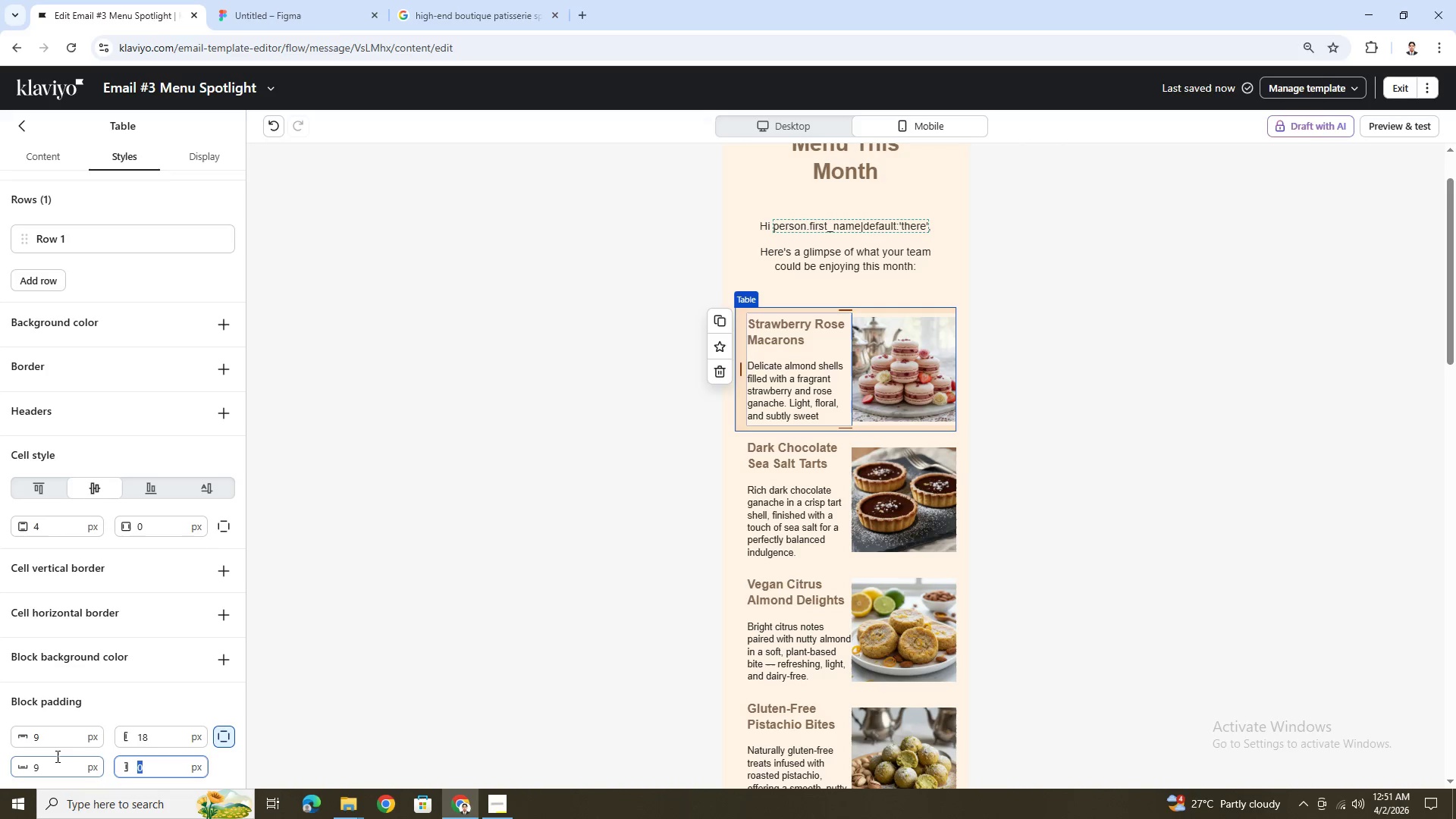 
double_click([154, 736])
 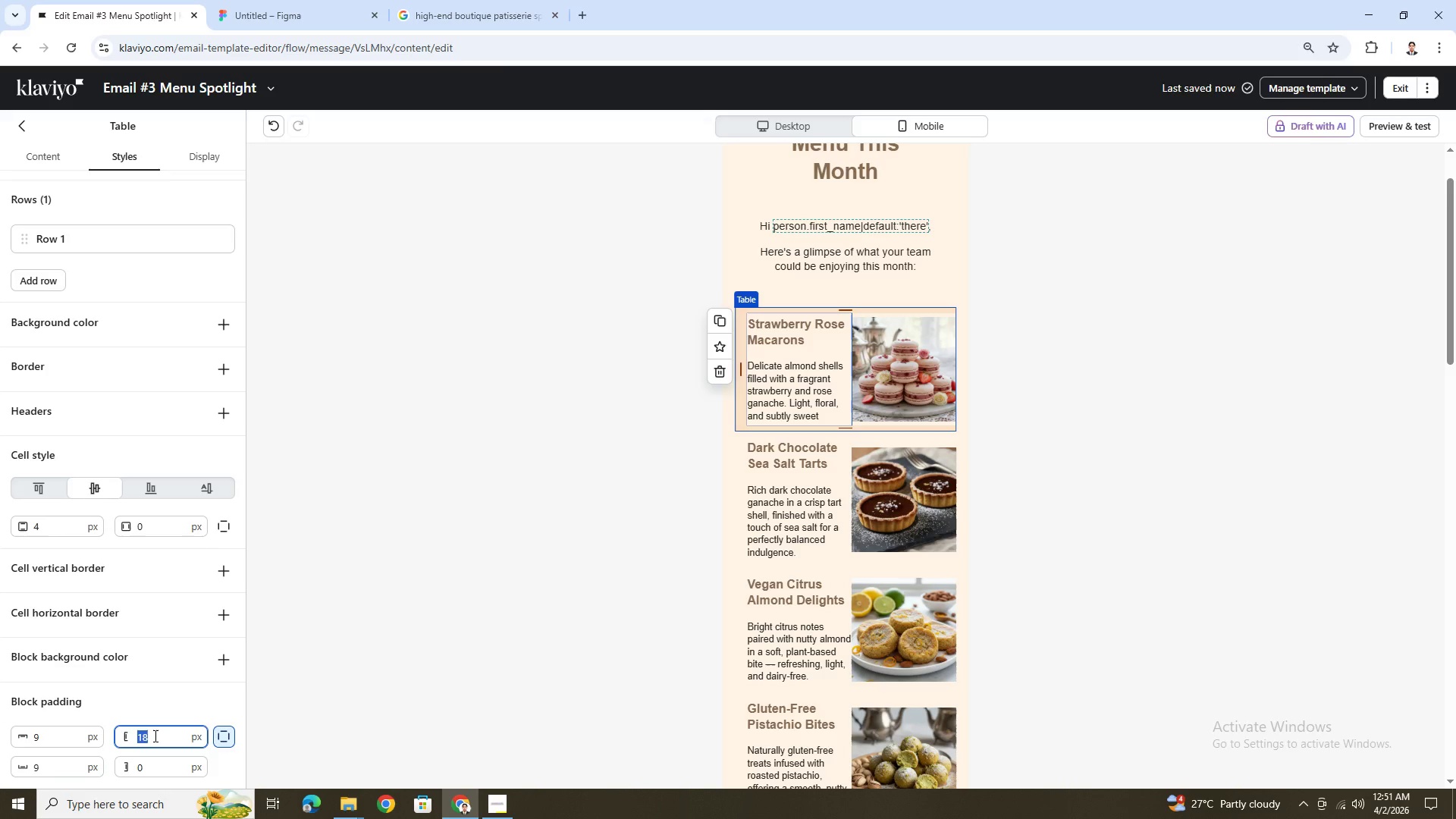 
key(Numpad9)
 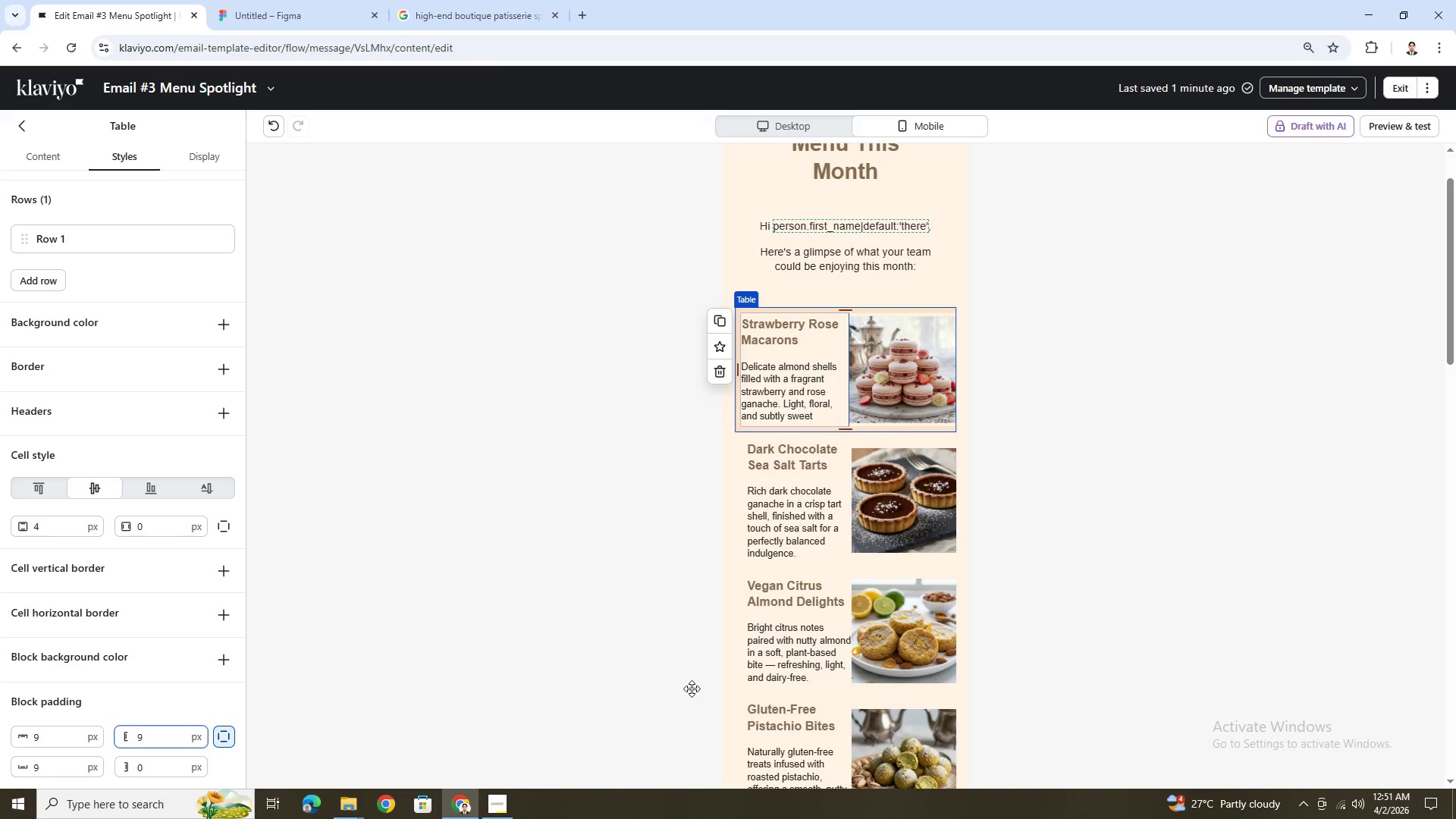 
wait(5.23)
 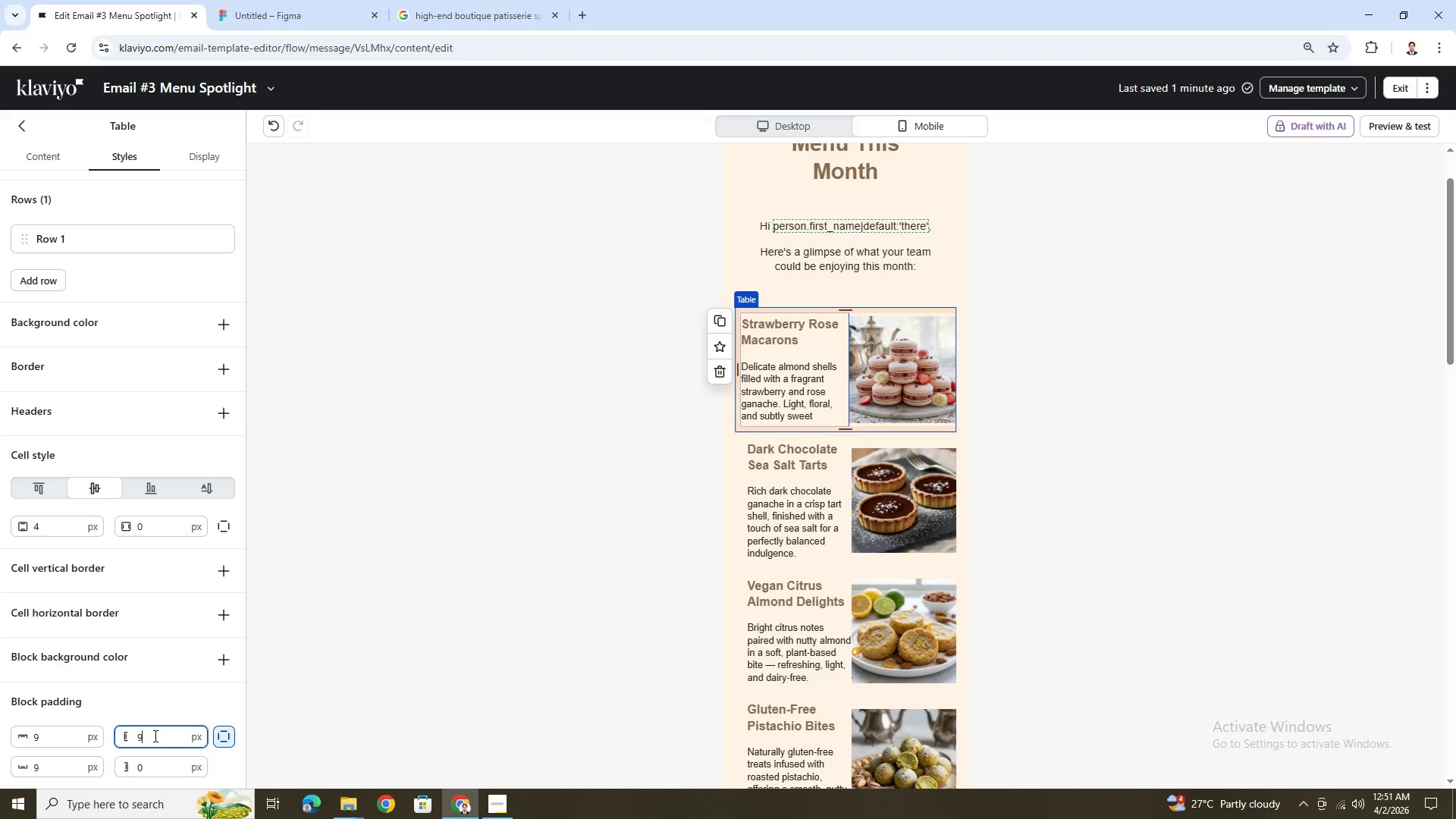 
left_click([892, 531])
 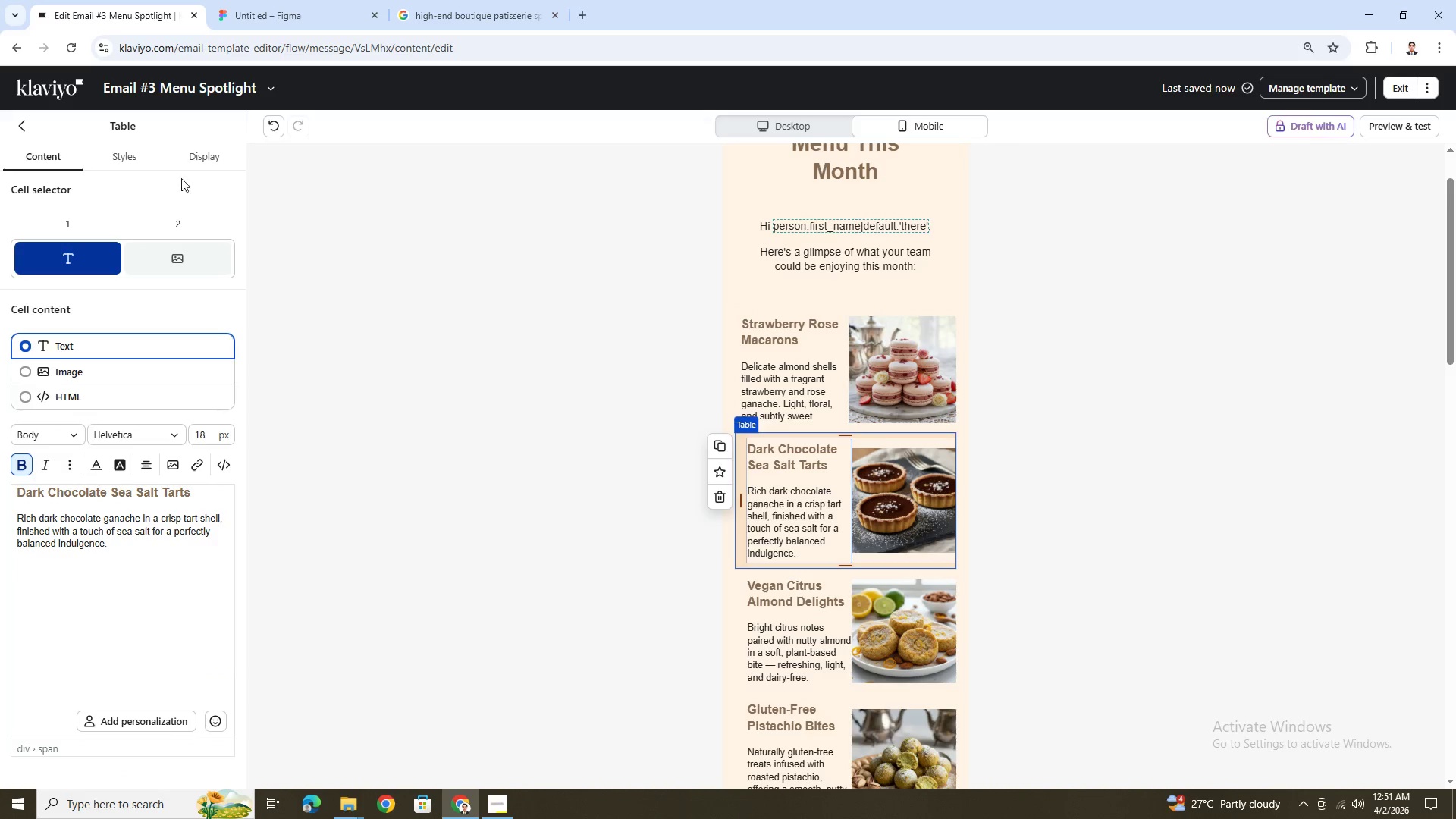 
left_click([125, 152])
 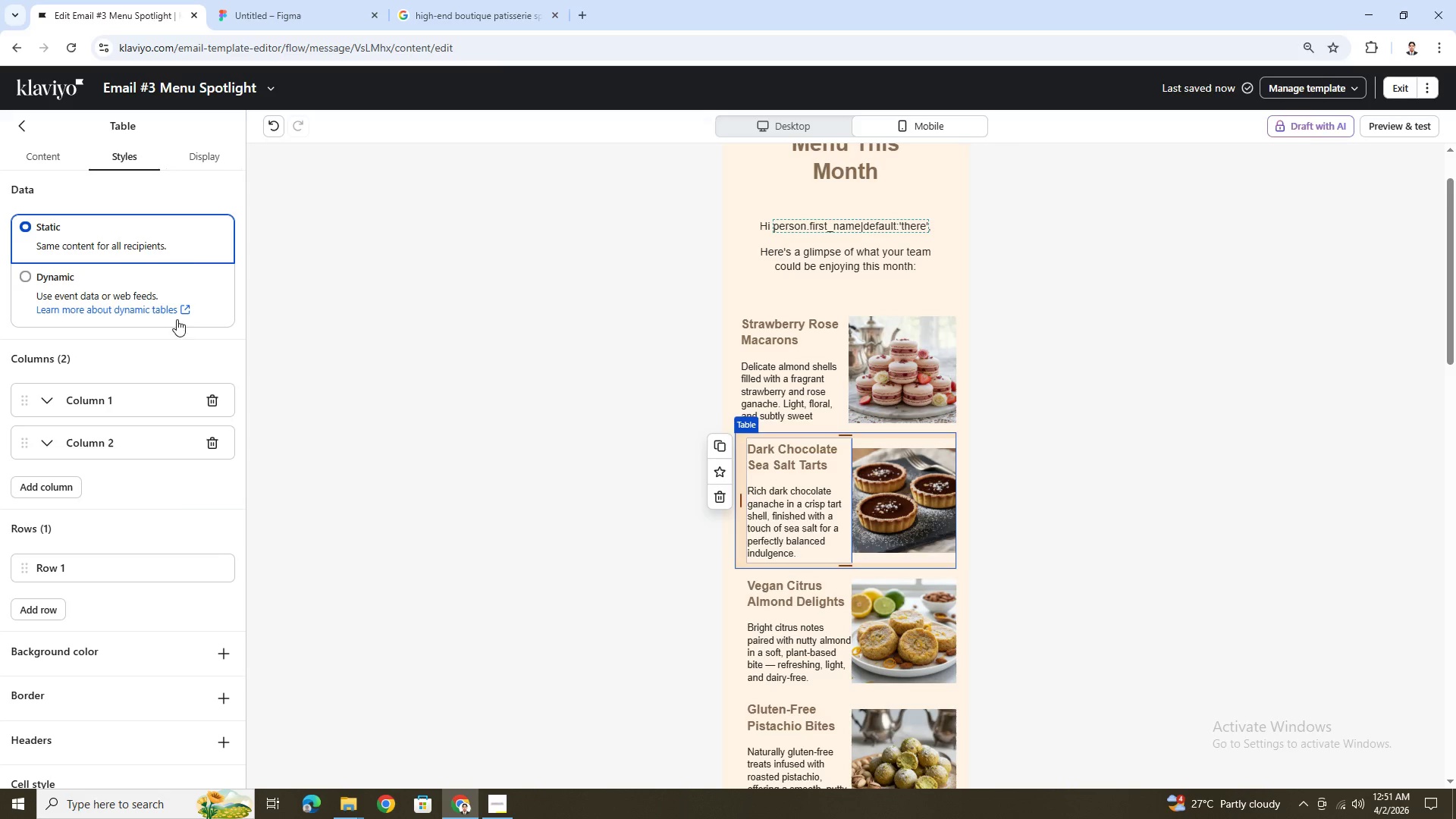 
scroll: coordinate [182, 717], scroll_direction: down, amount: 7.0
 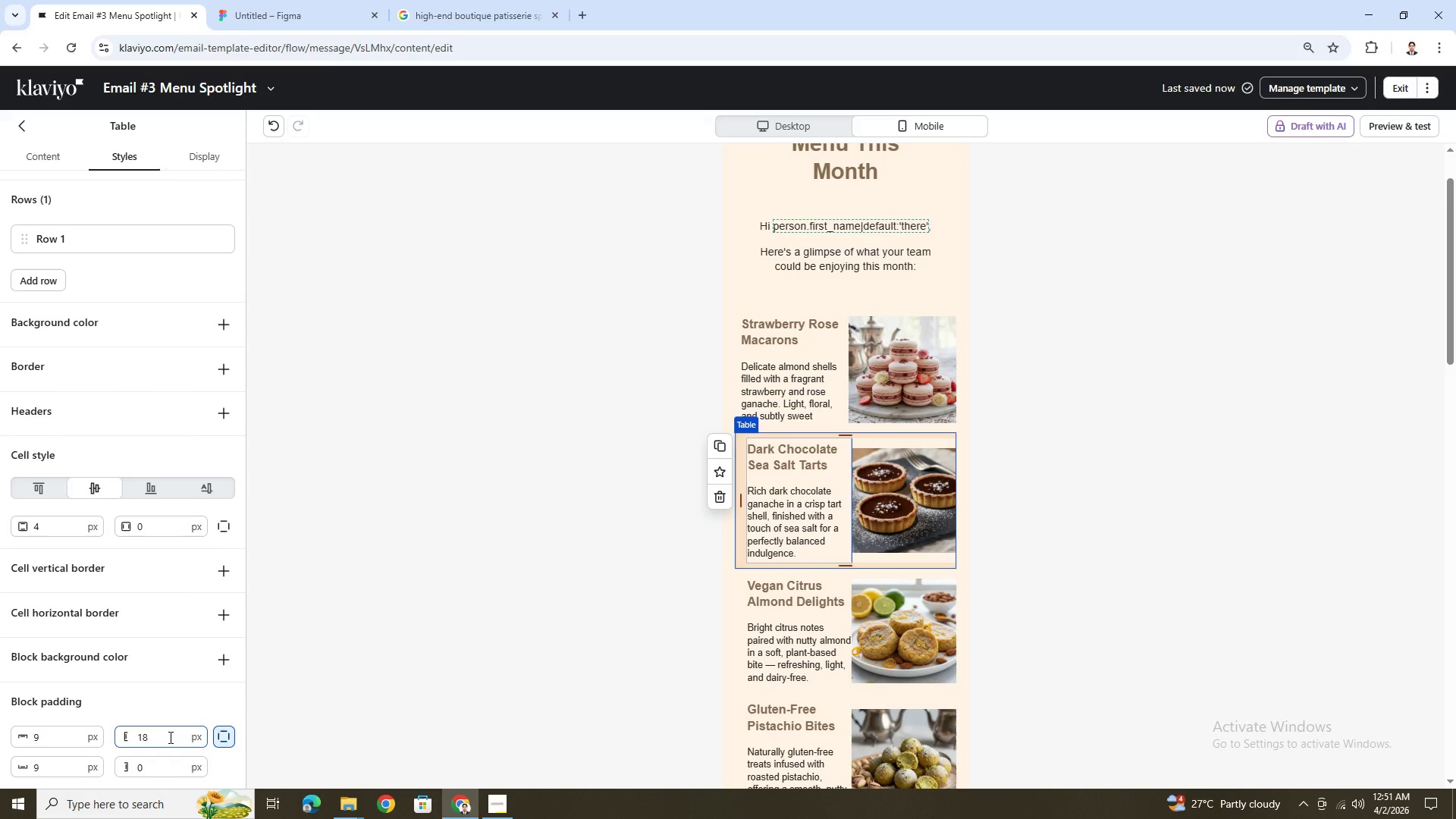 
left_click([169, 737])
 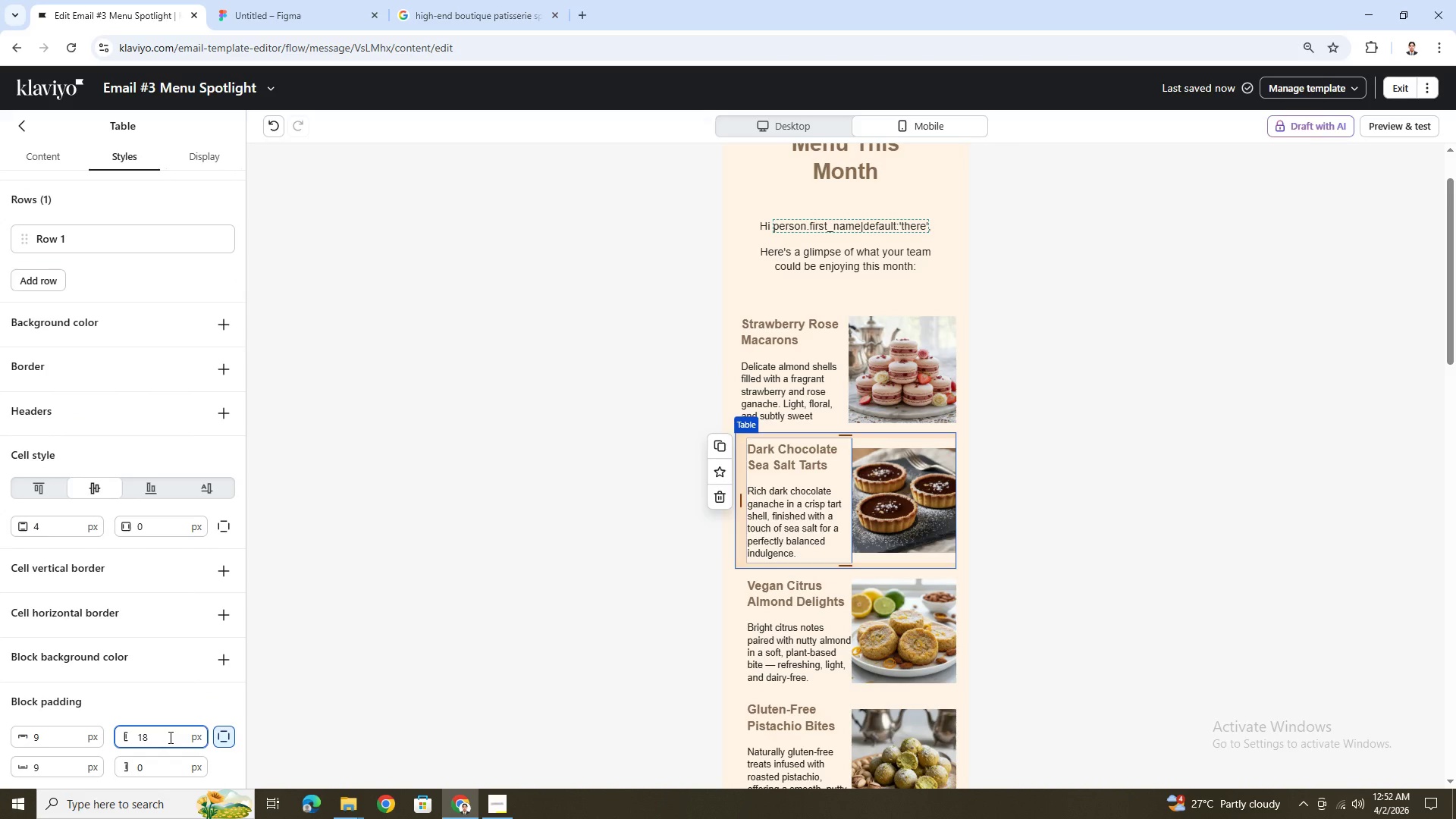 
double_click([169, 737])
 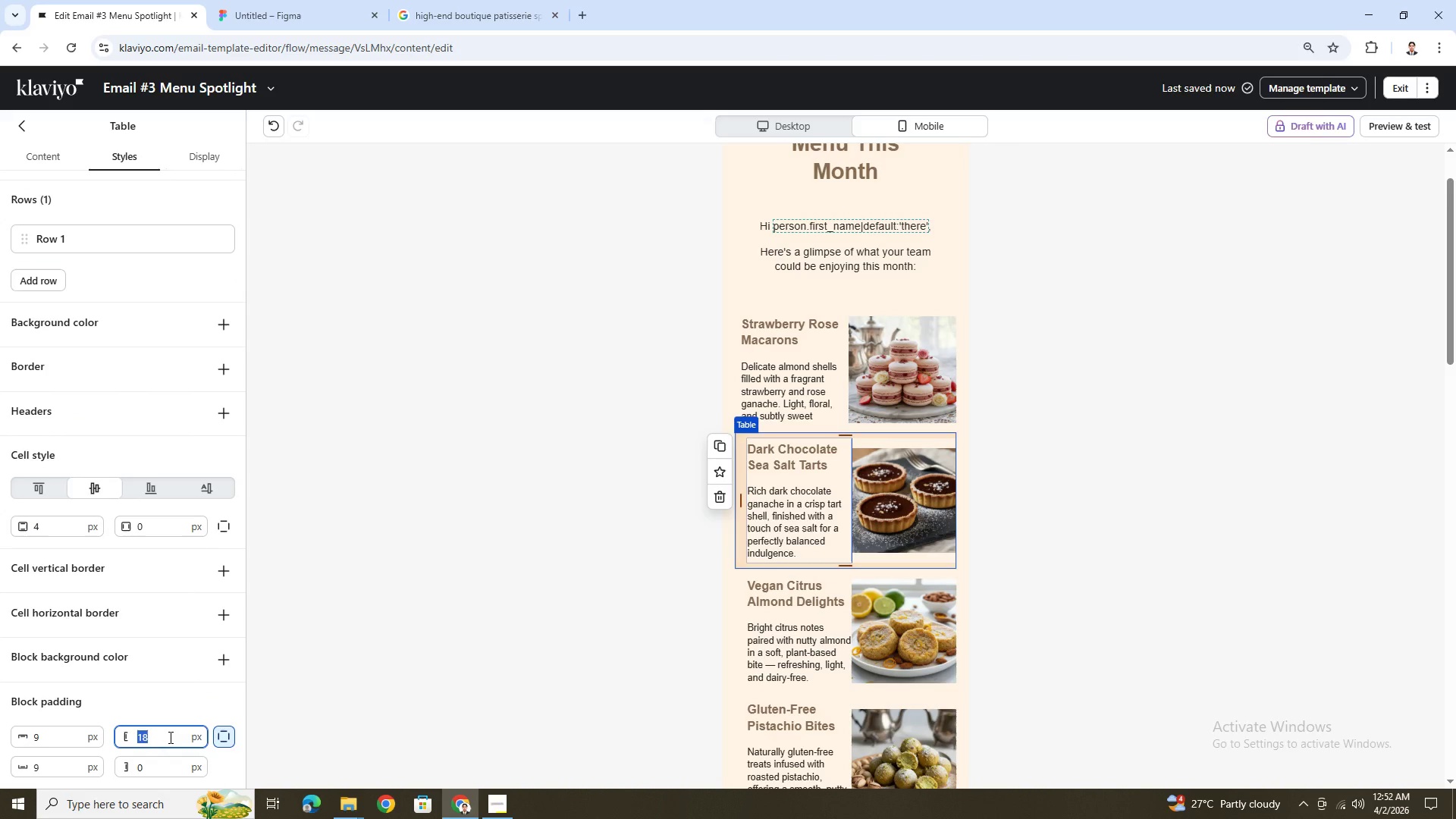 
key(Numpad9)
 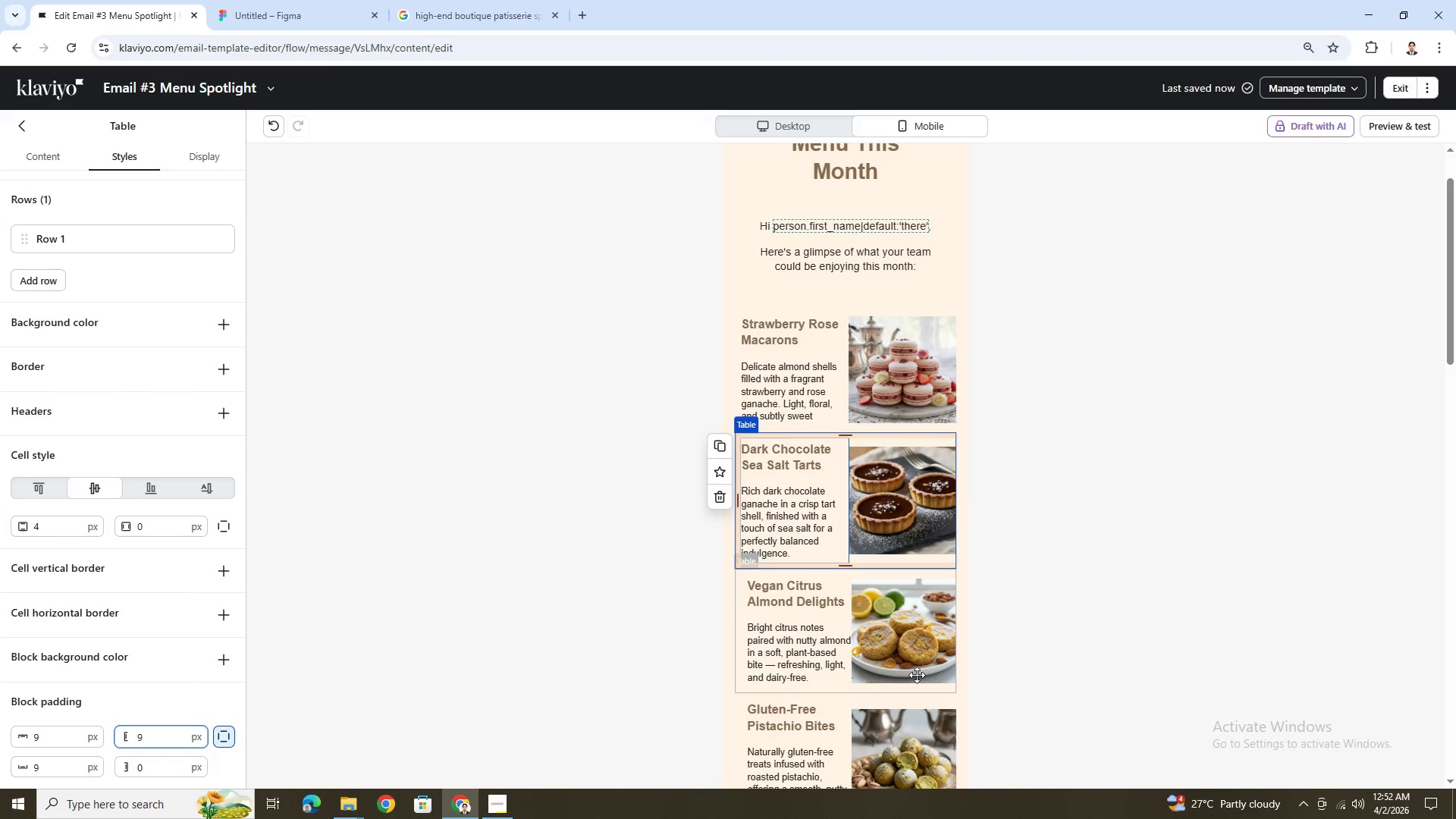 
left_click([1125, 673])
 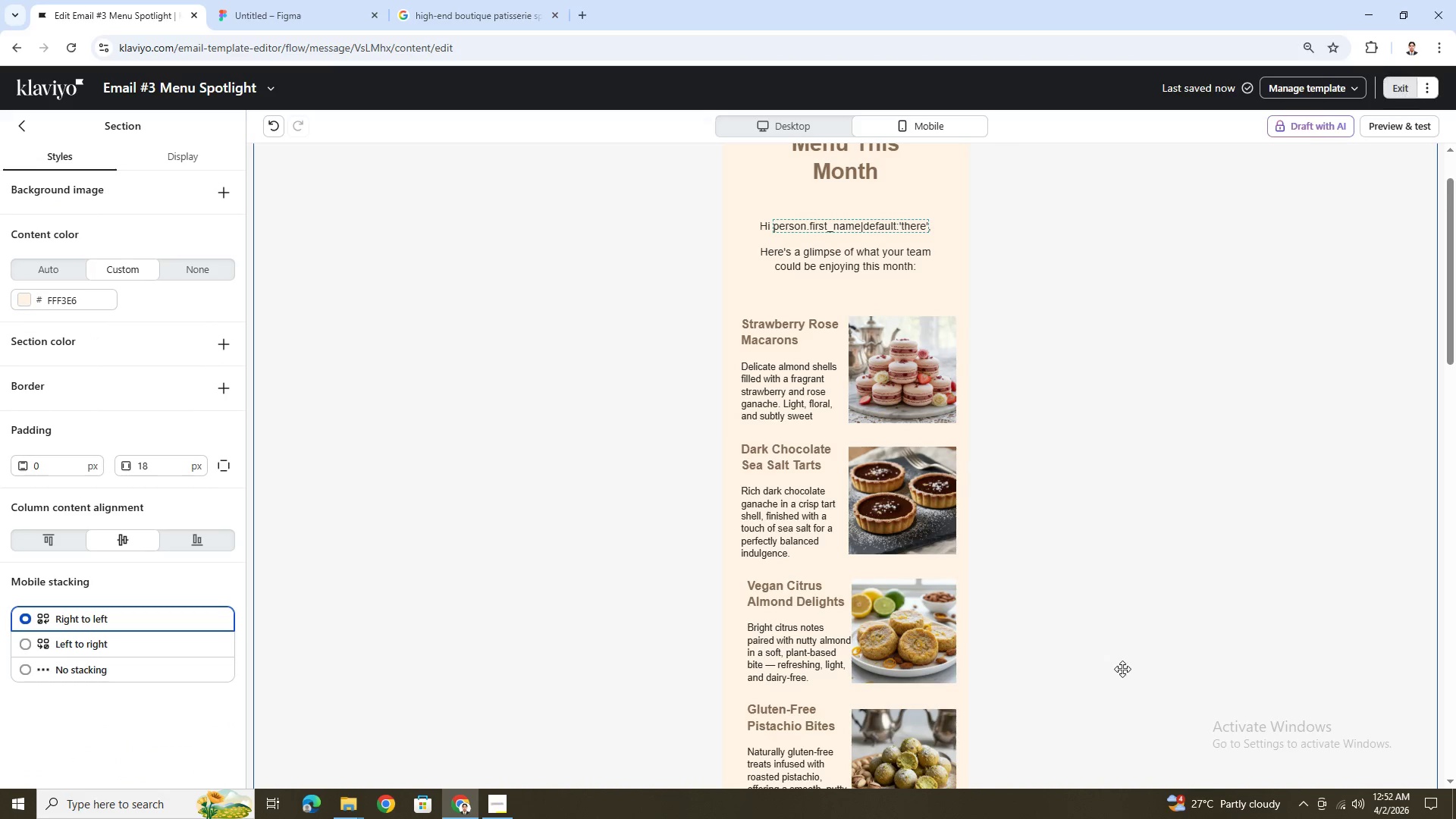 
scroll: coordinate [1094, 614], scroll_direction: down, amount: 2.0
 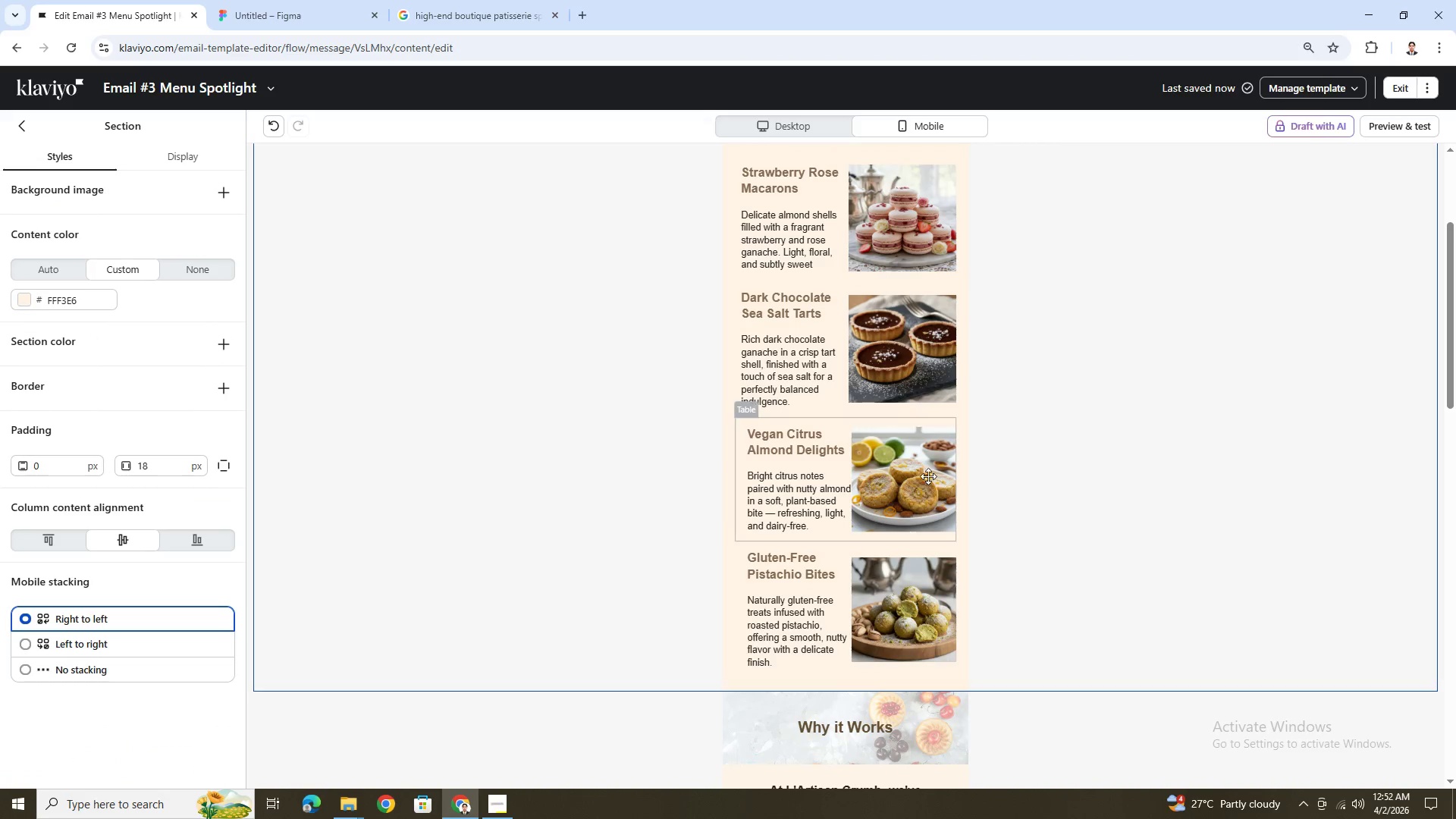 
left_click([905, 457])
 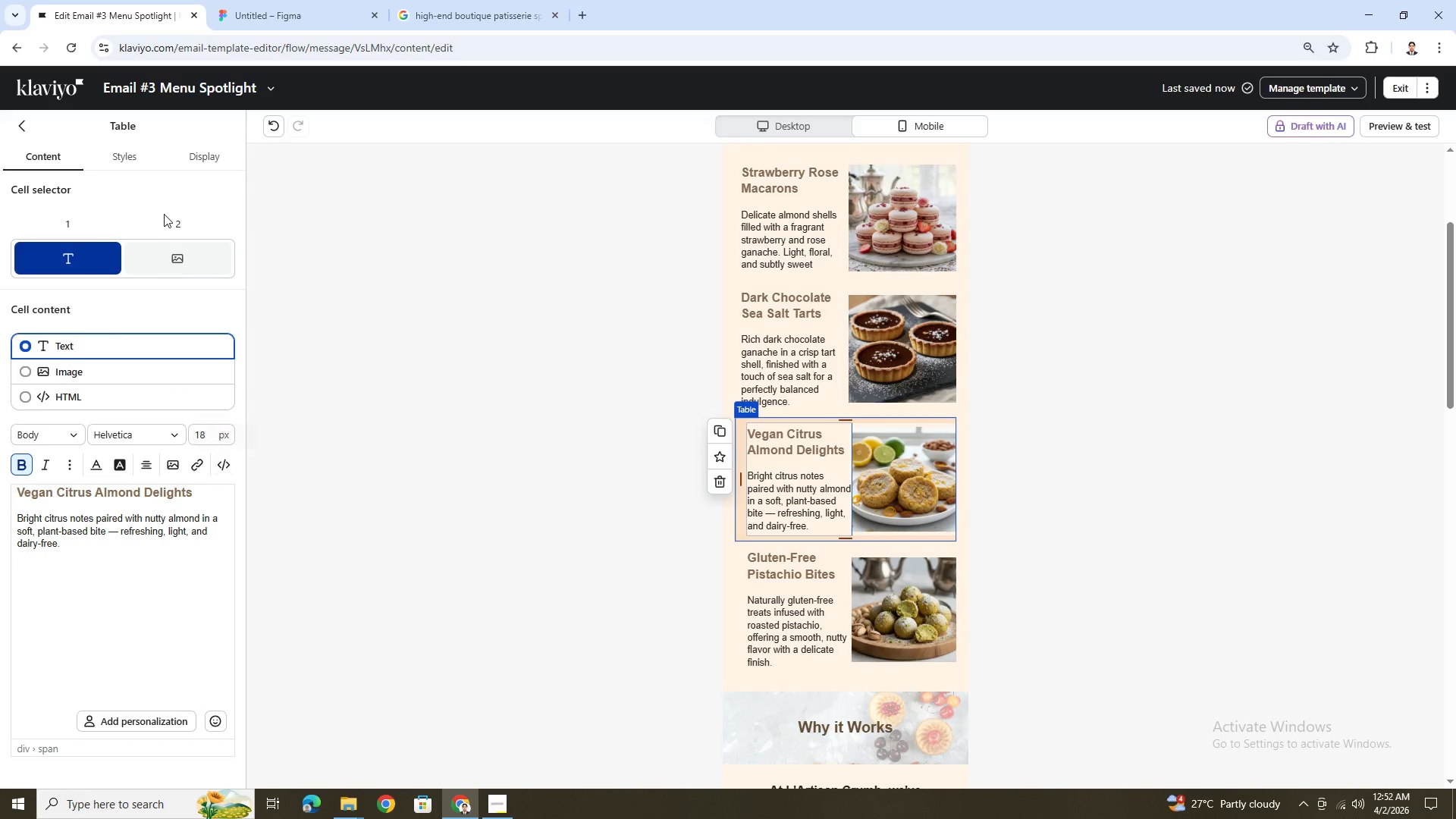 
left_click([111, 162])
 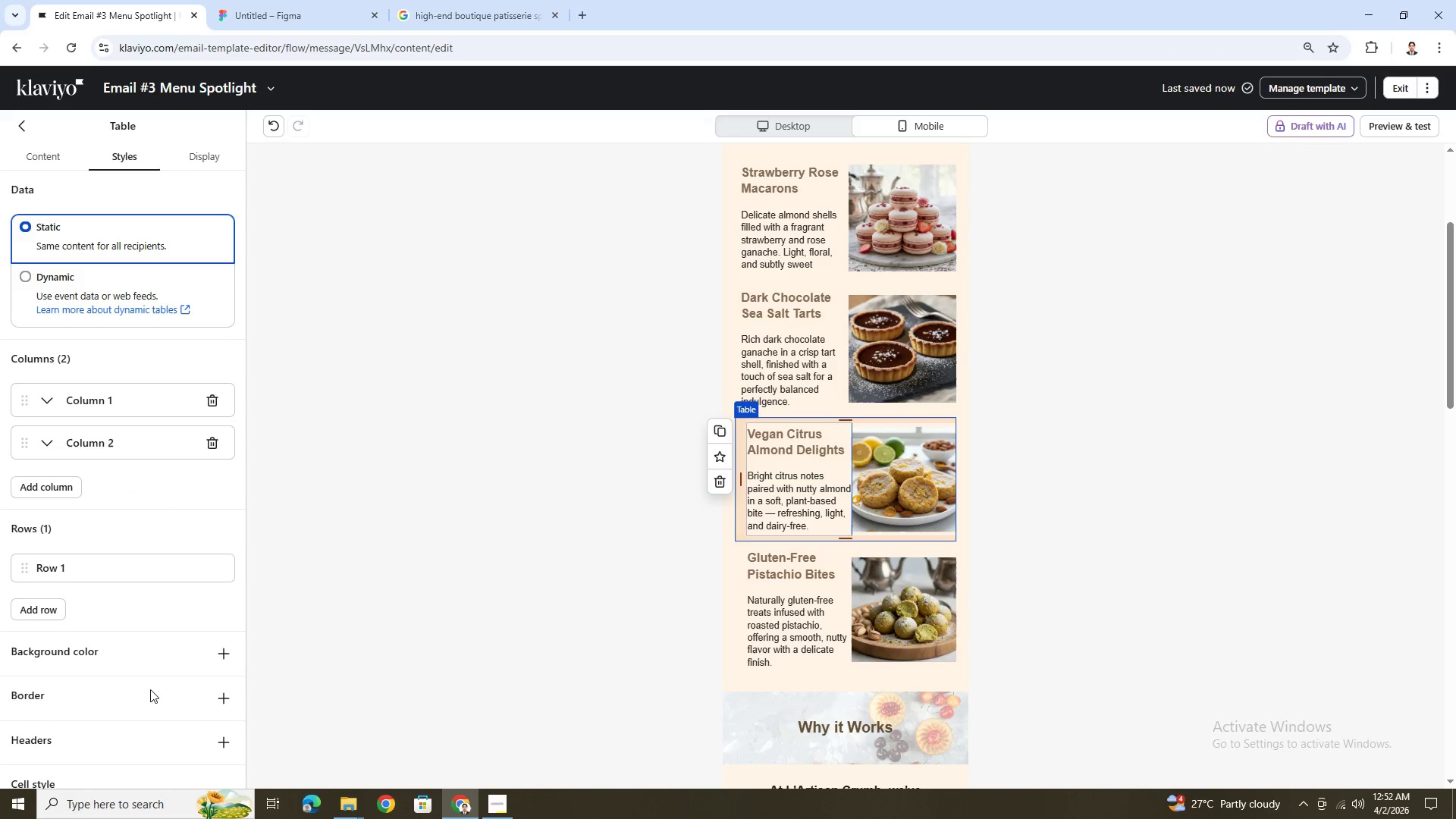 
scroll: coordinate [152, 694], scroll_direction: down, amount: 5.0
 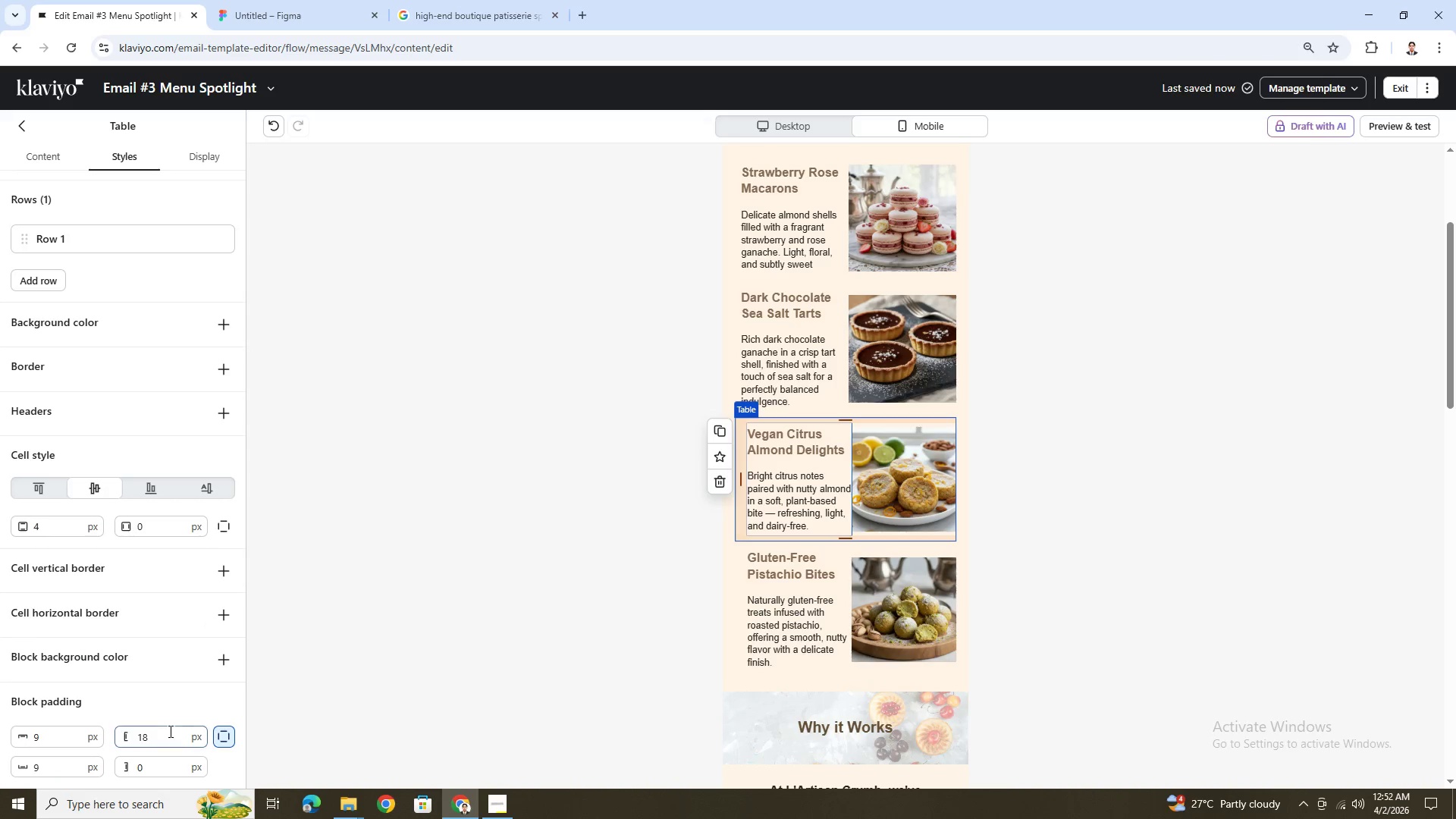 
double_click([169, 731])
 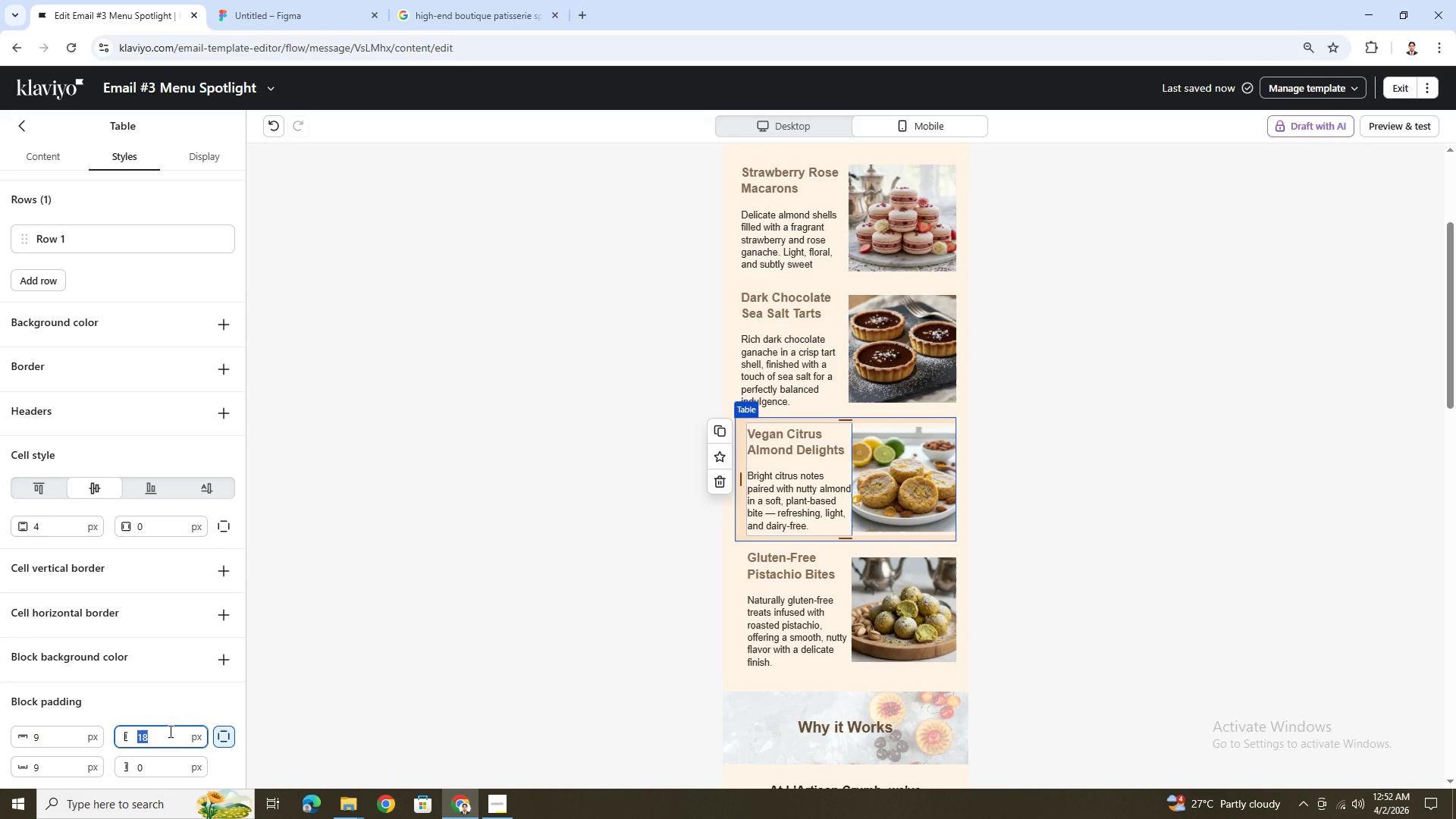 
key(0)
 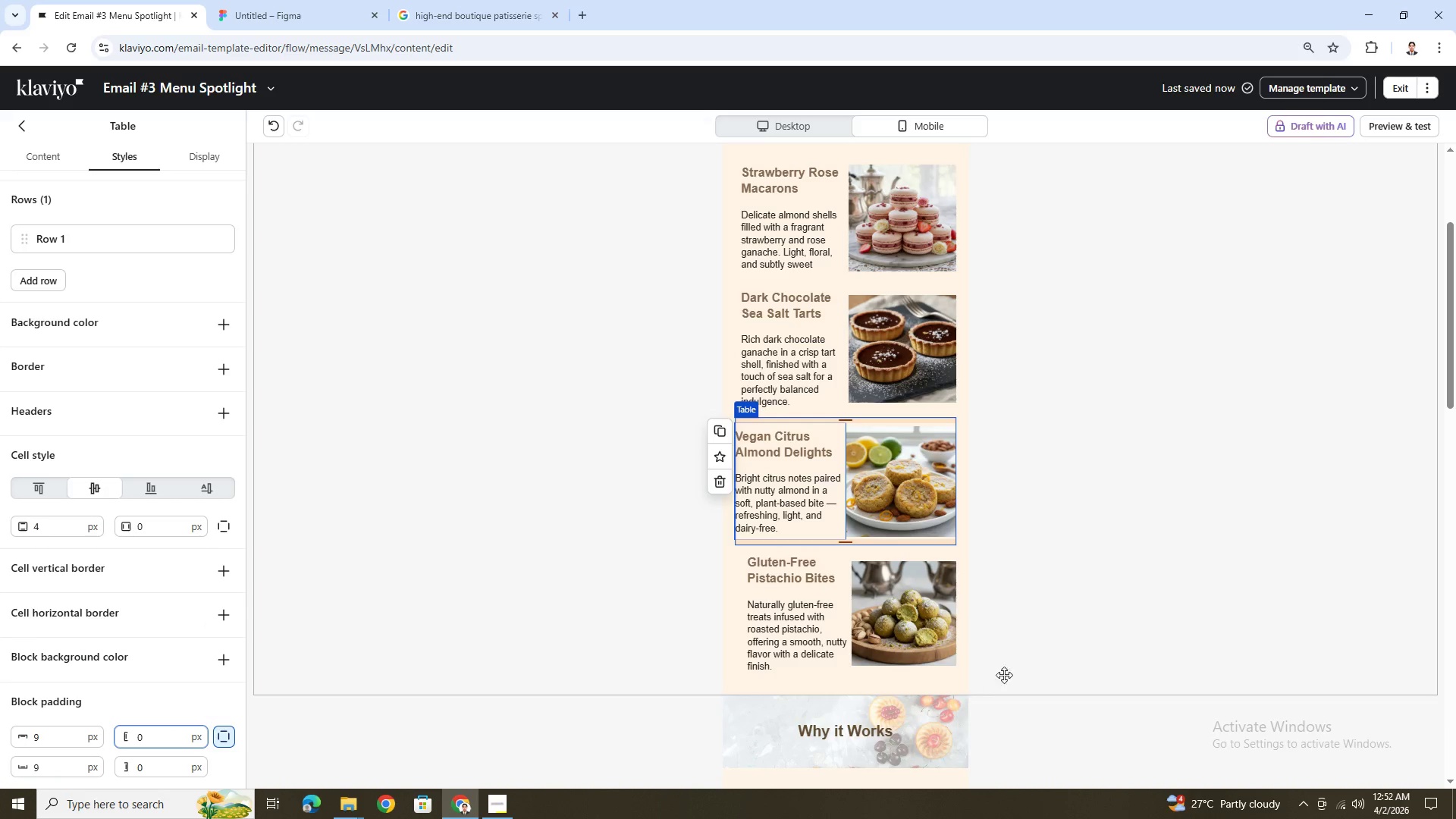 
left_click([1105, 578])
 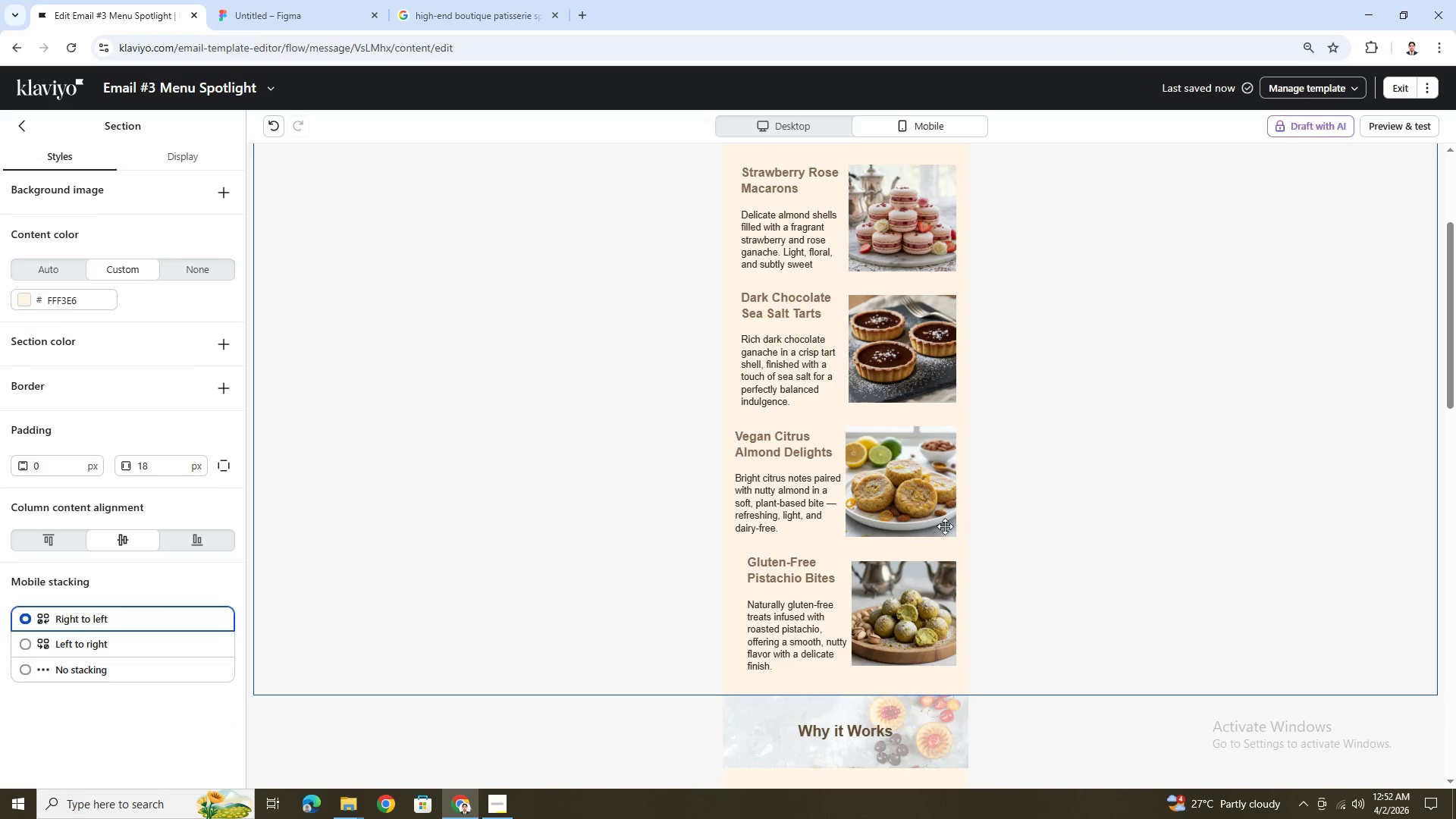 
left_click([898, 492])
 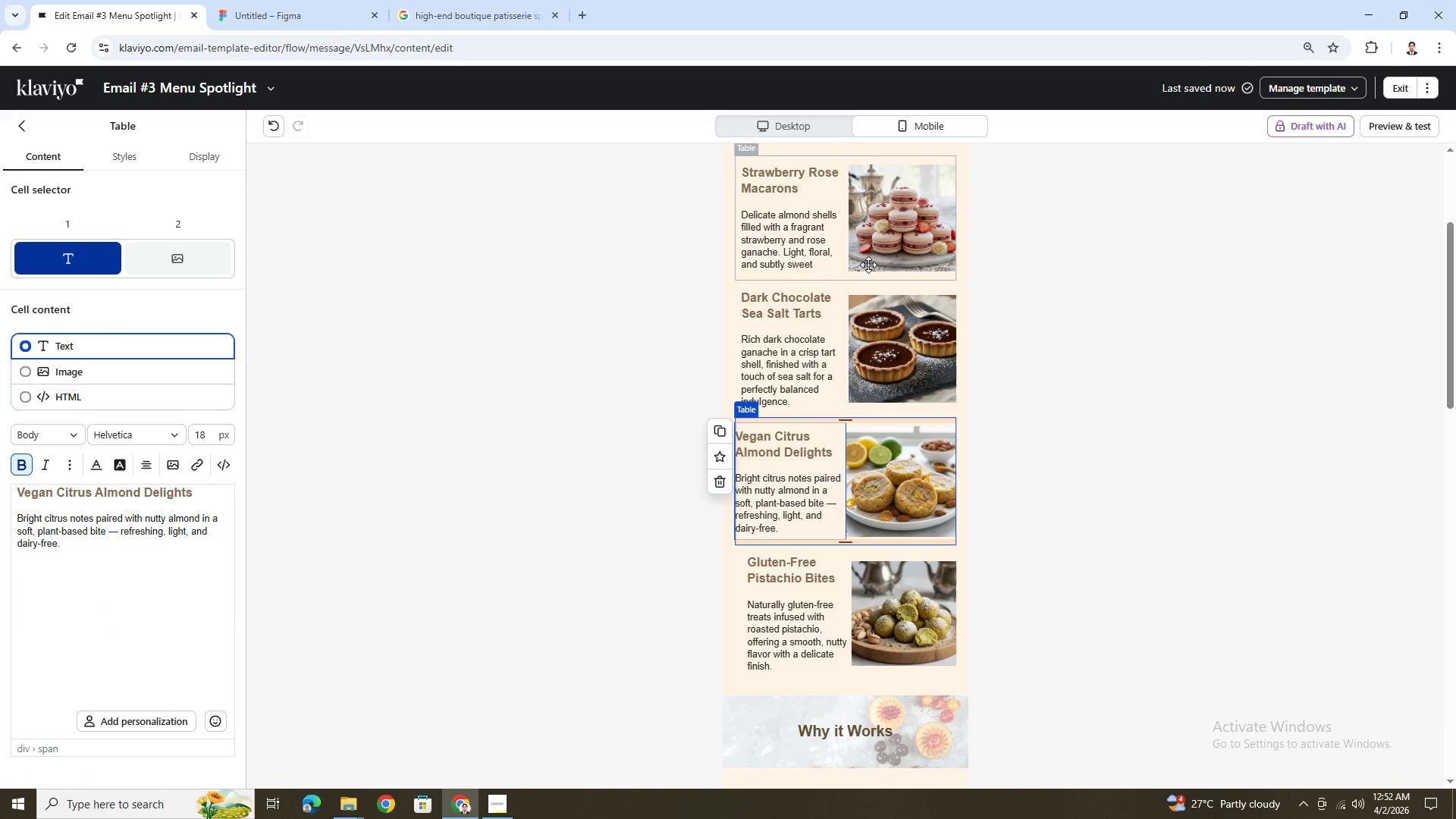 
left_click([781, 126])
 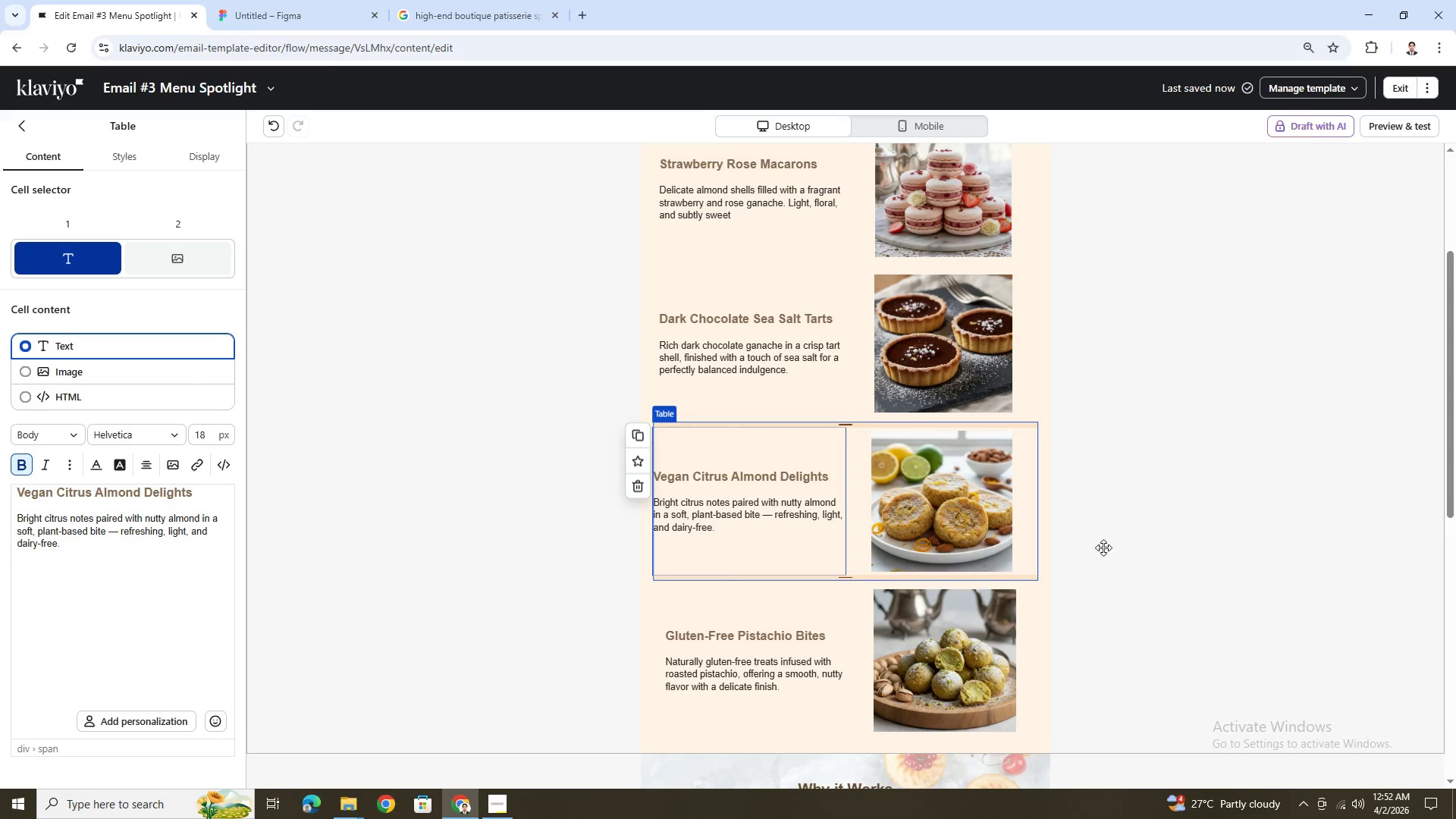 
left_click([1111, 550])
 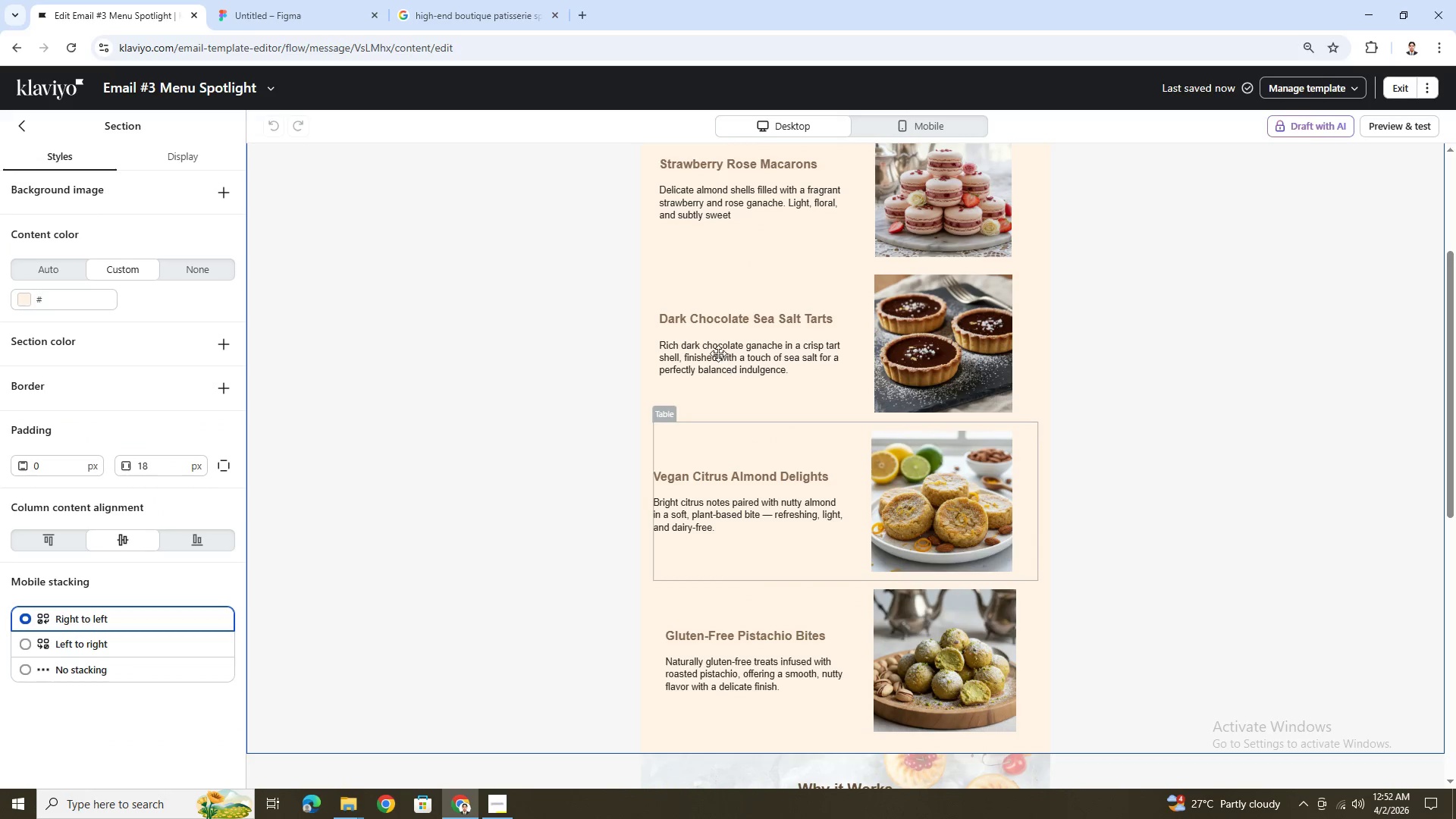 
left_click([718, 348])
 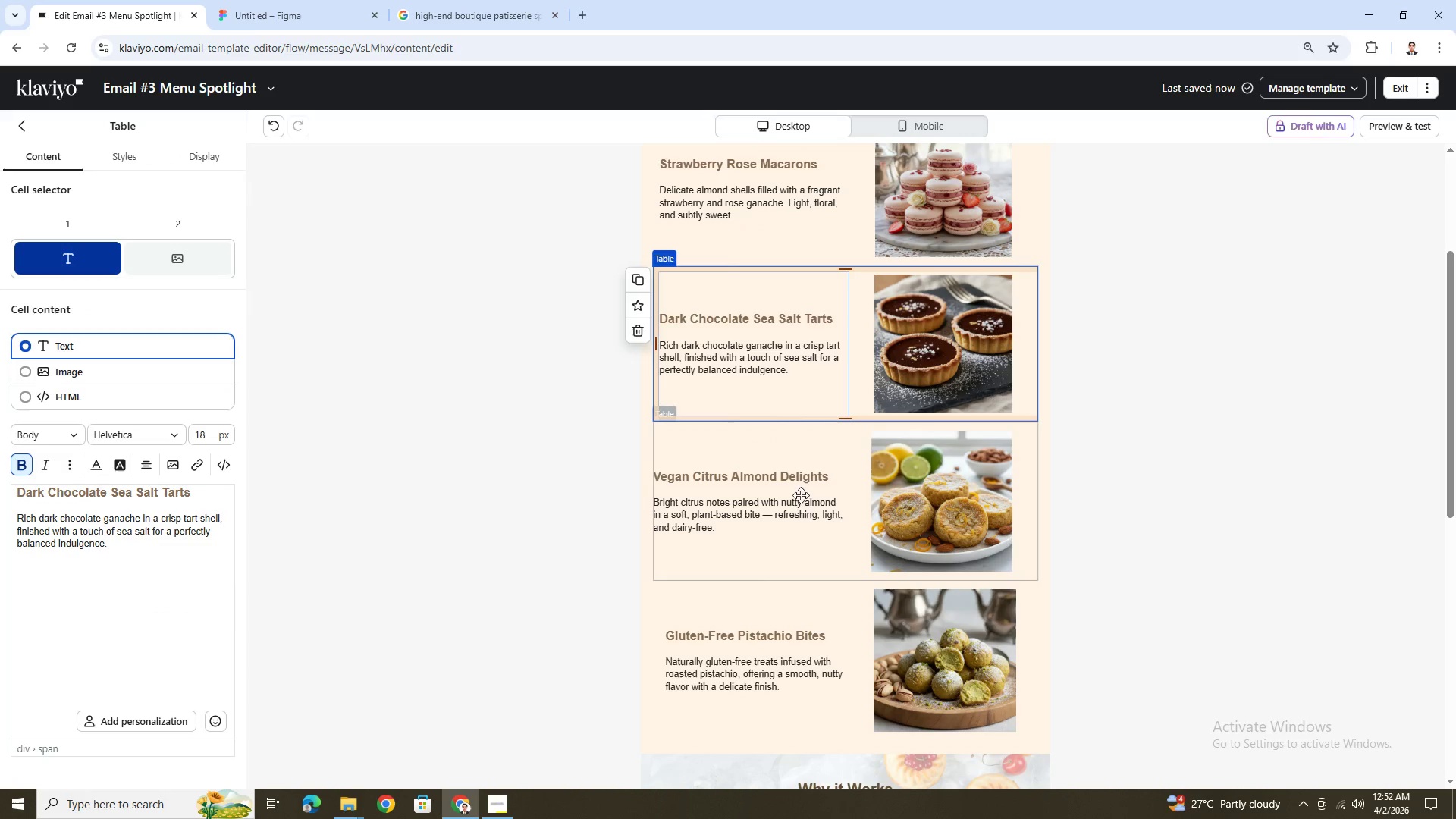 
left_click([803, 510])
 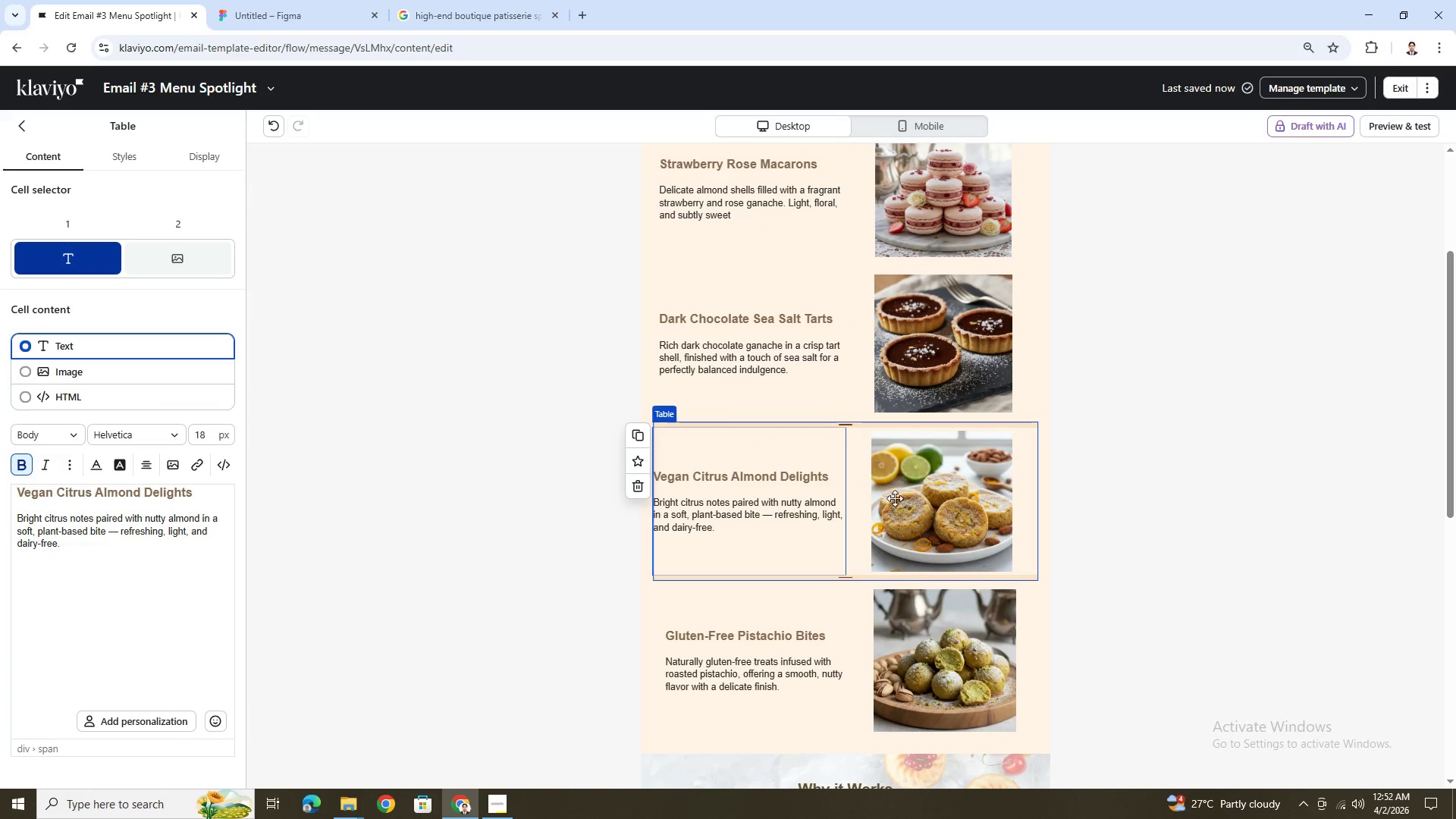 
left_click([904, 494])
 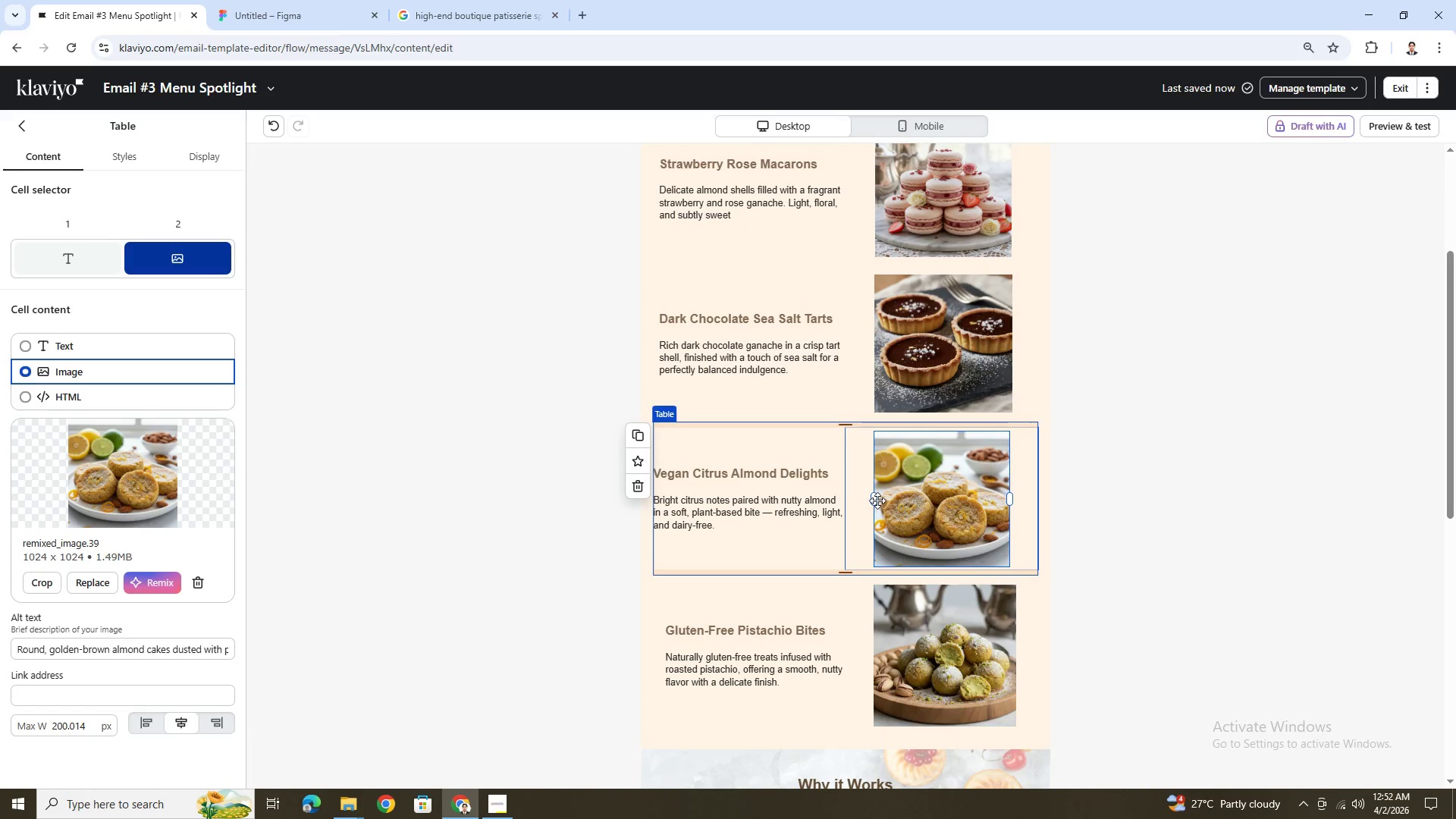 
wait(6.73)
 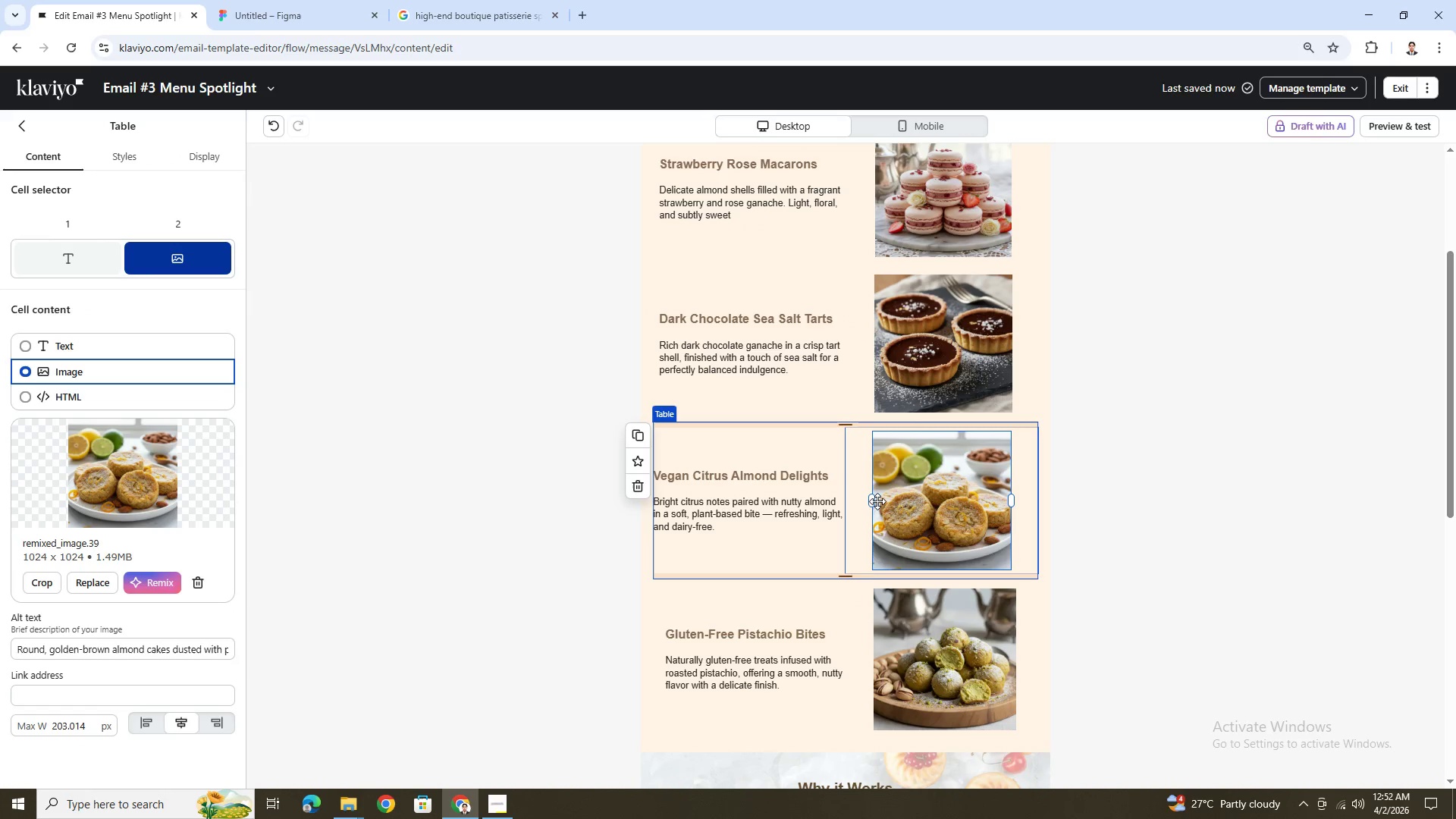 
left_click([1196, 467])
 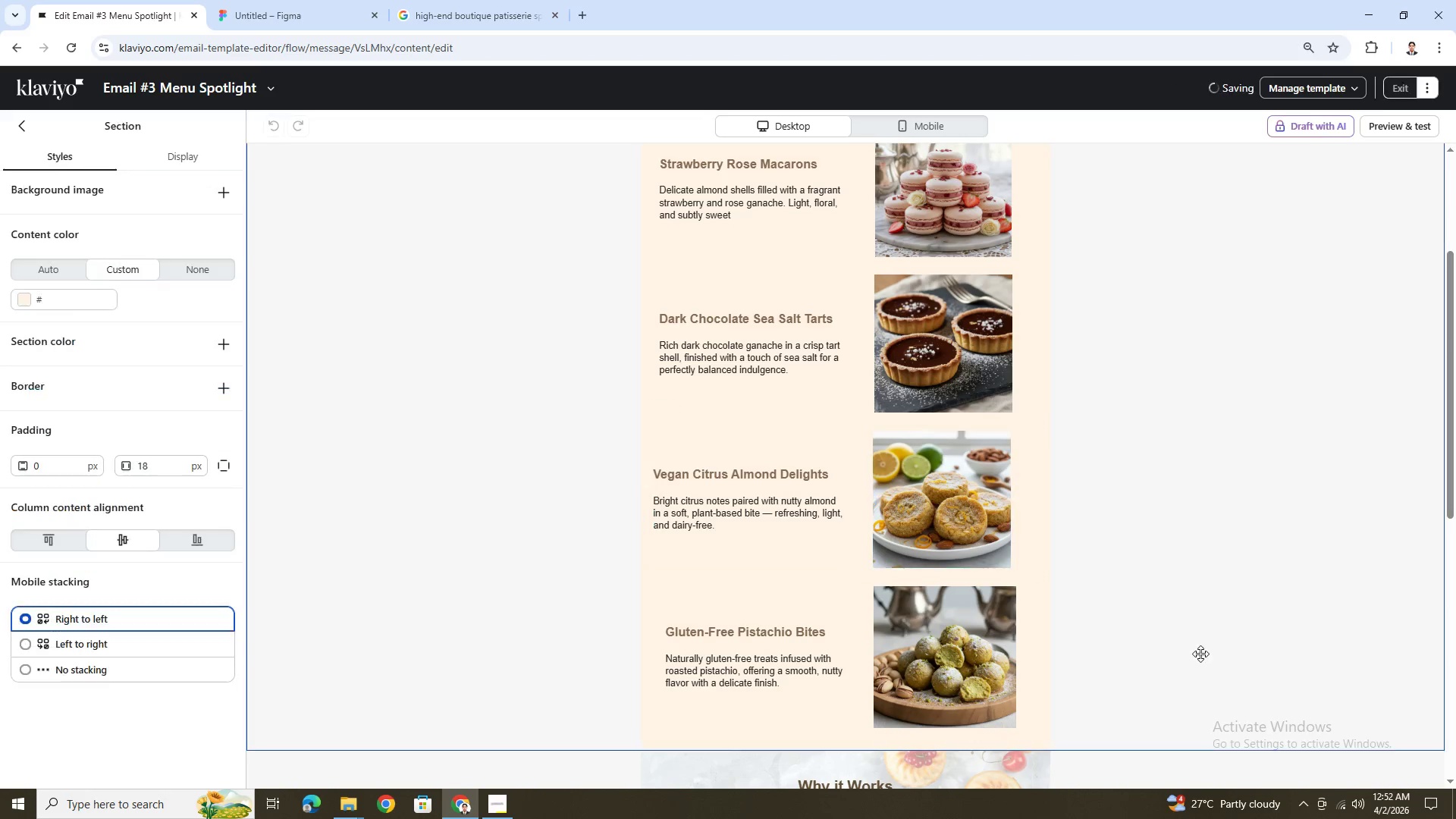 
left_click([1200, 654])
 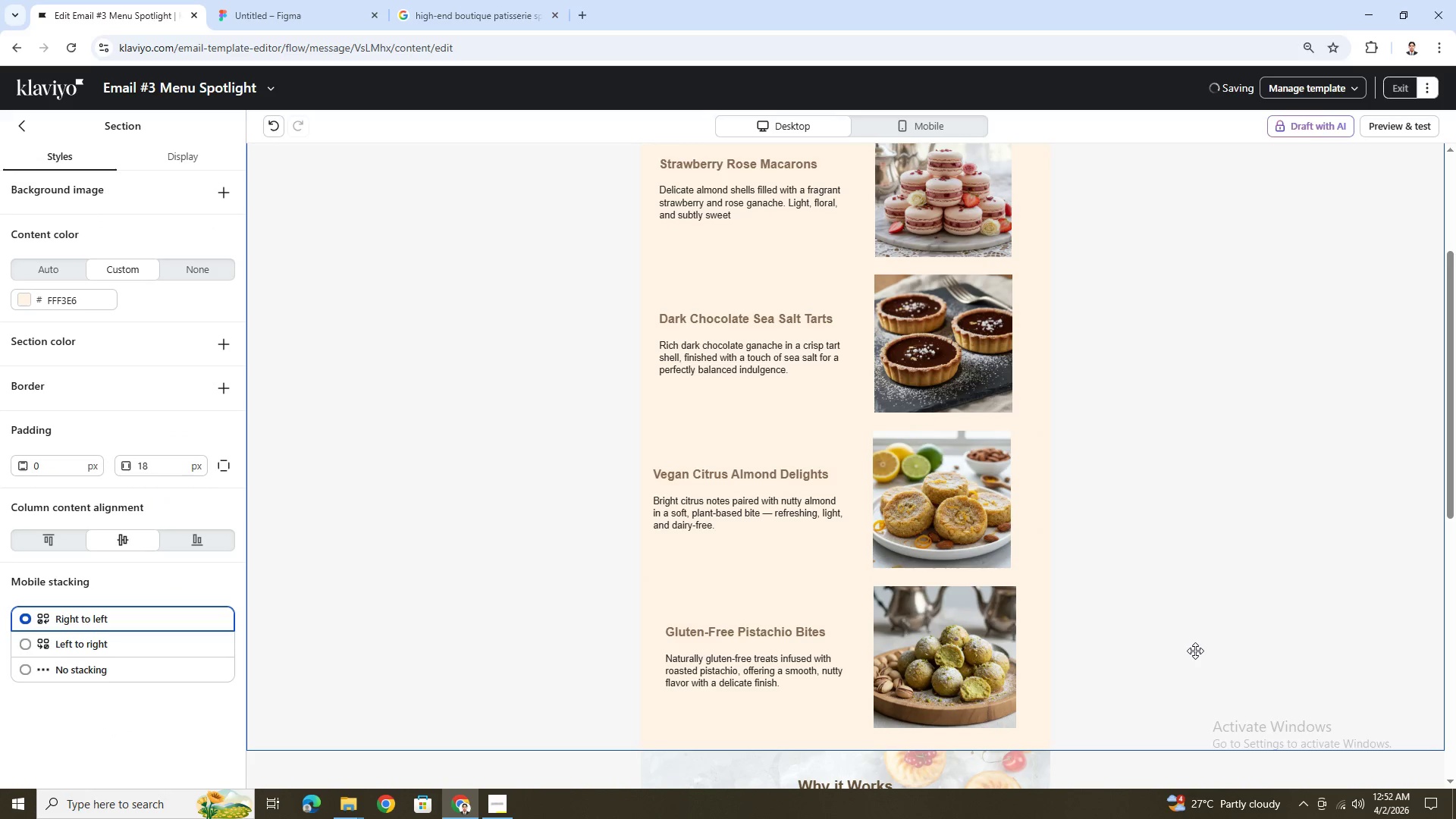 
scroll: coordinate [1195, 651], scroll_direction: down, amount: 2.0
 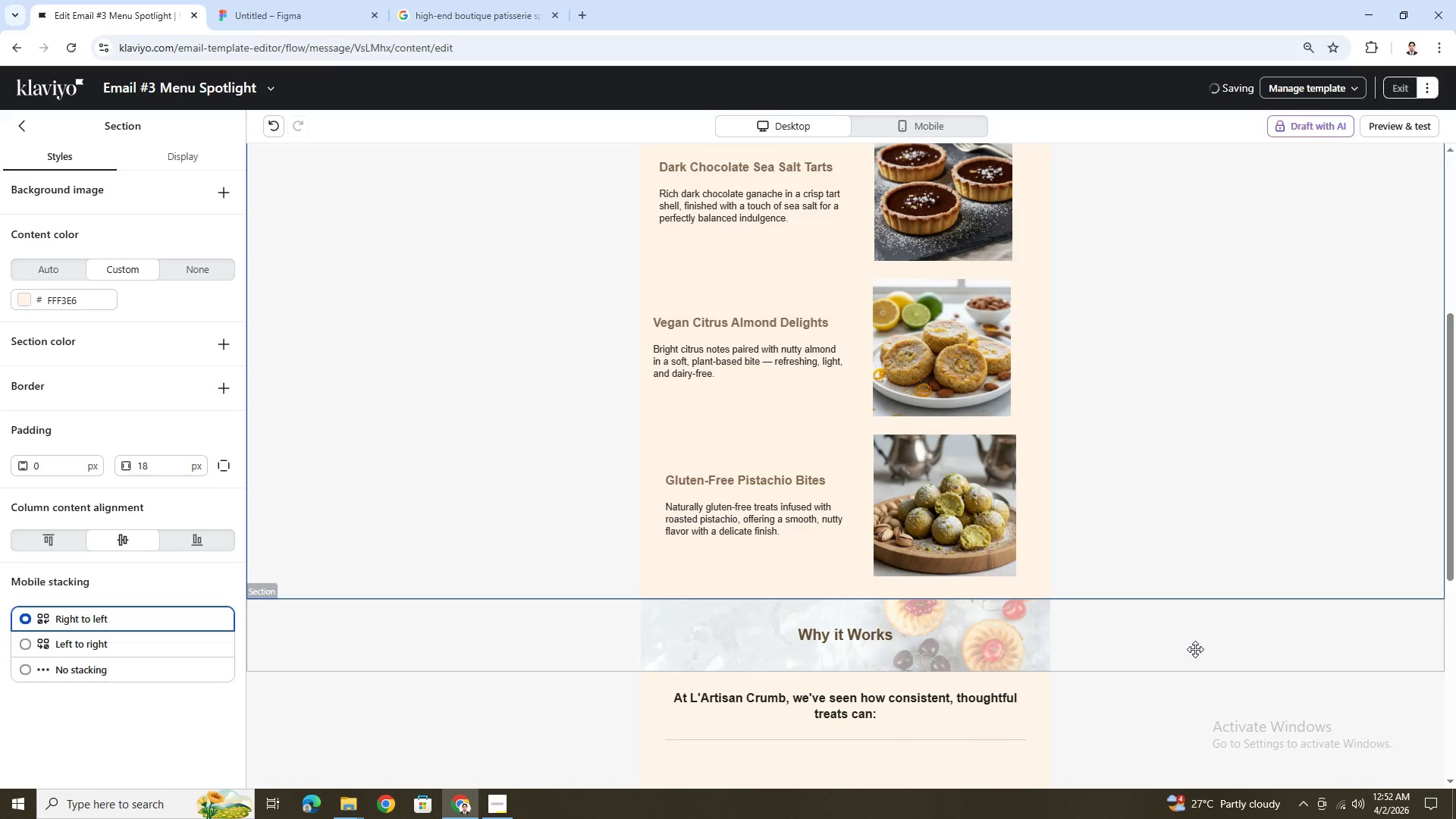 
scroll: coordinate [1195, 648], scroll_direction: up, amount: 5.0
 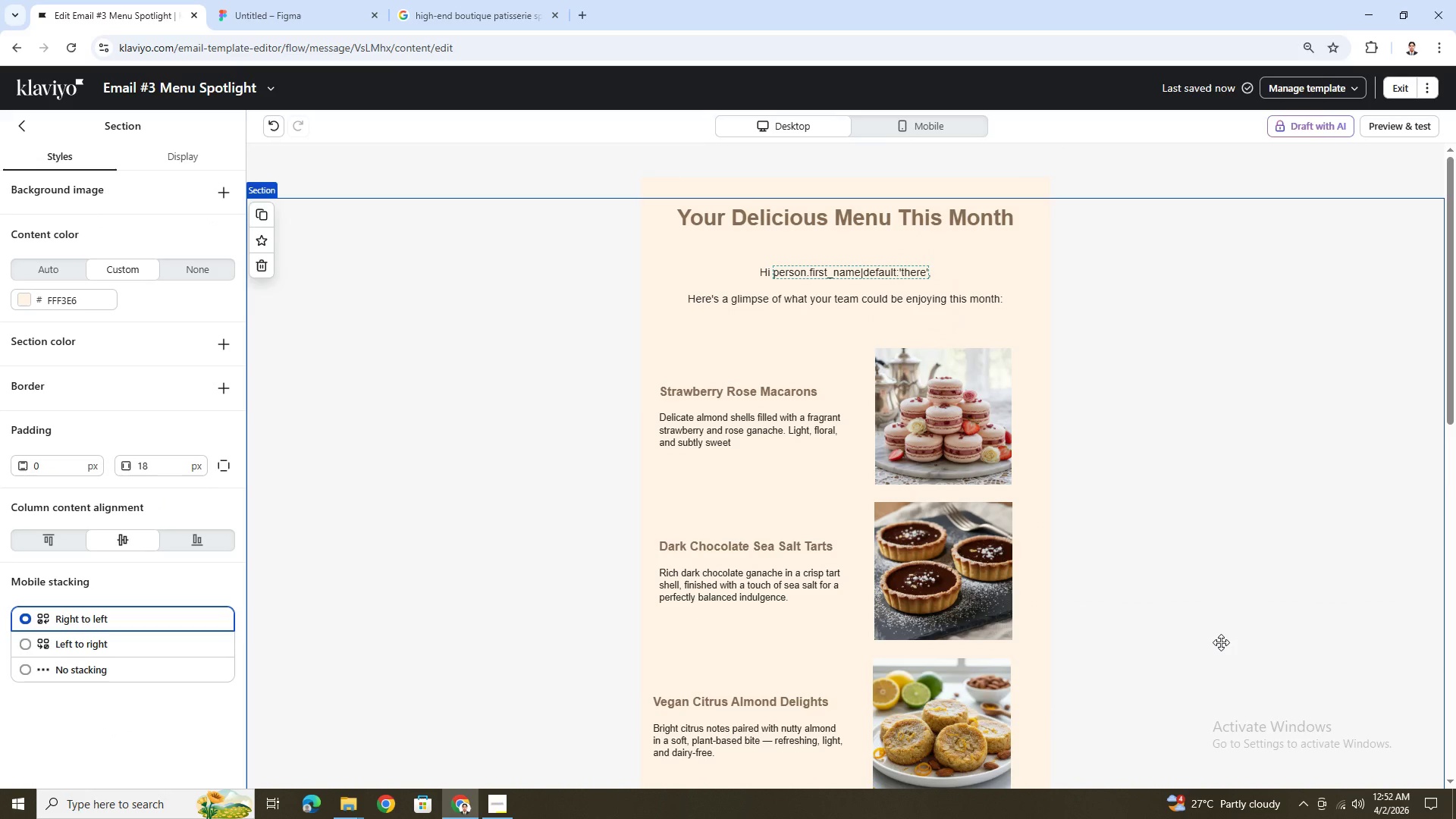 
scroll: coordinate [1219, 641], scroll_direction: down, amount: 5.0
 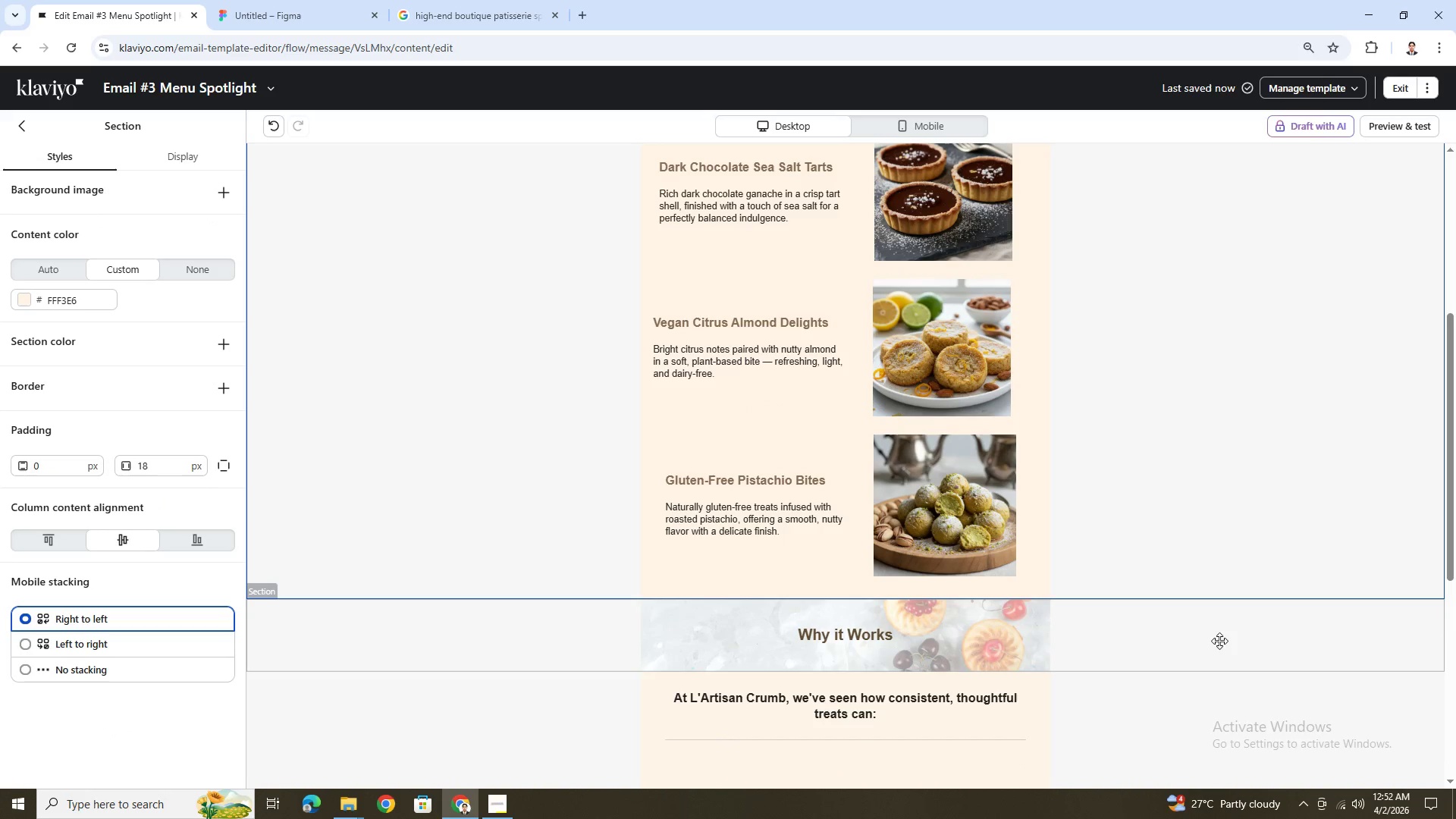 
scroll: coordinate [1213, 629], scroll_direction: up, amount: 8.0
 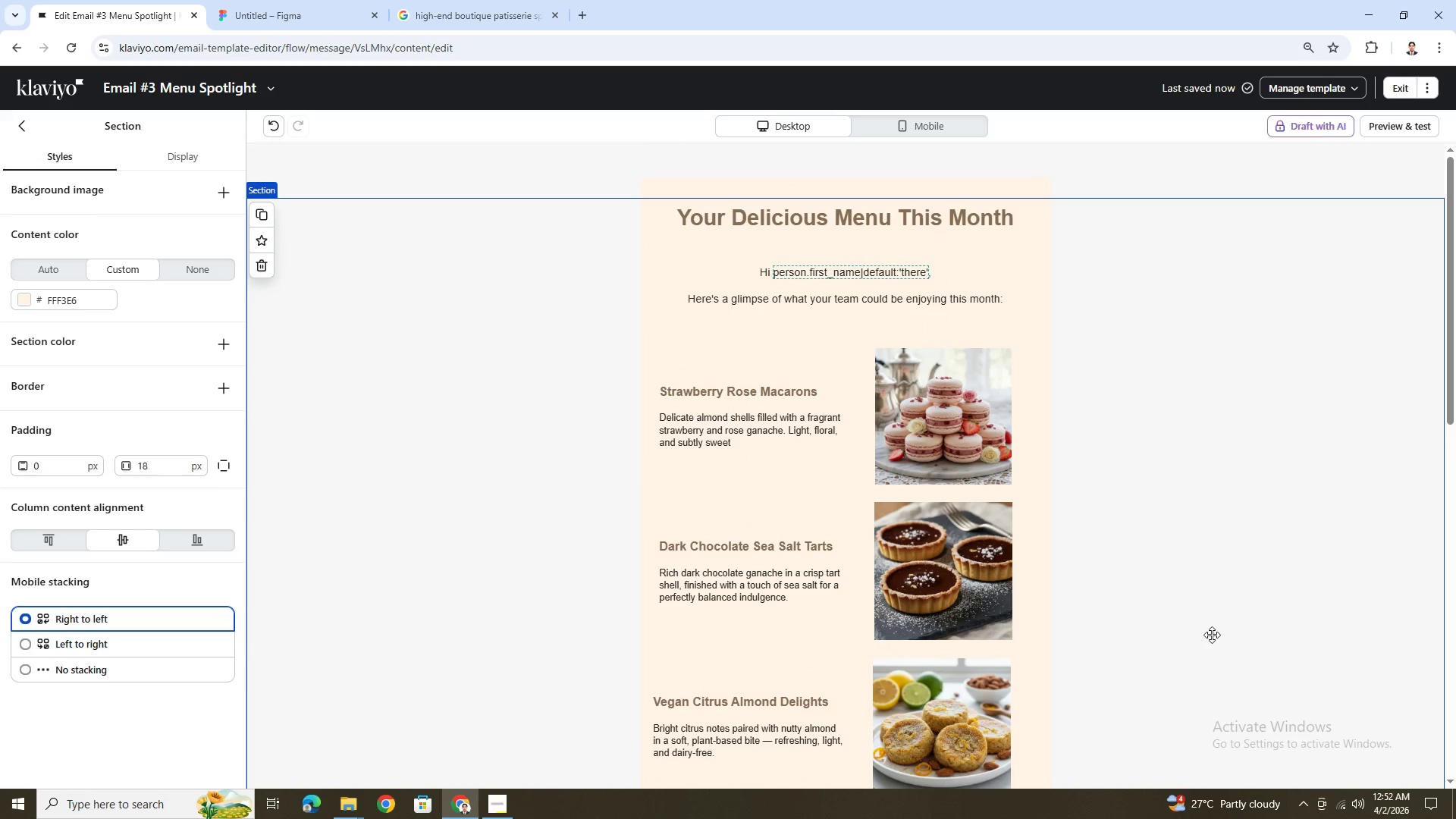 
scroll: coordinate [1212, 645], scroll_direction: down, amount: 10.0
 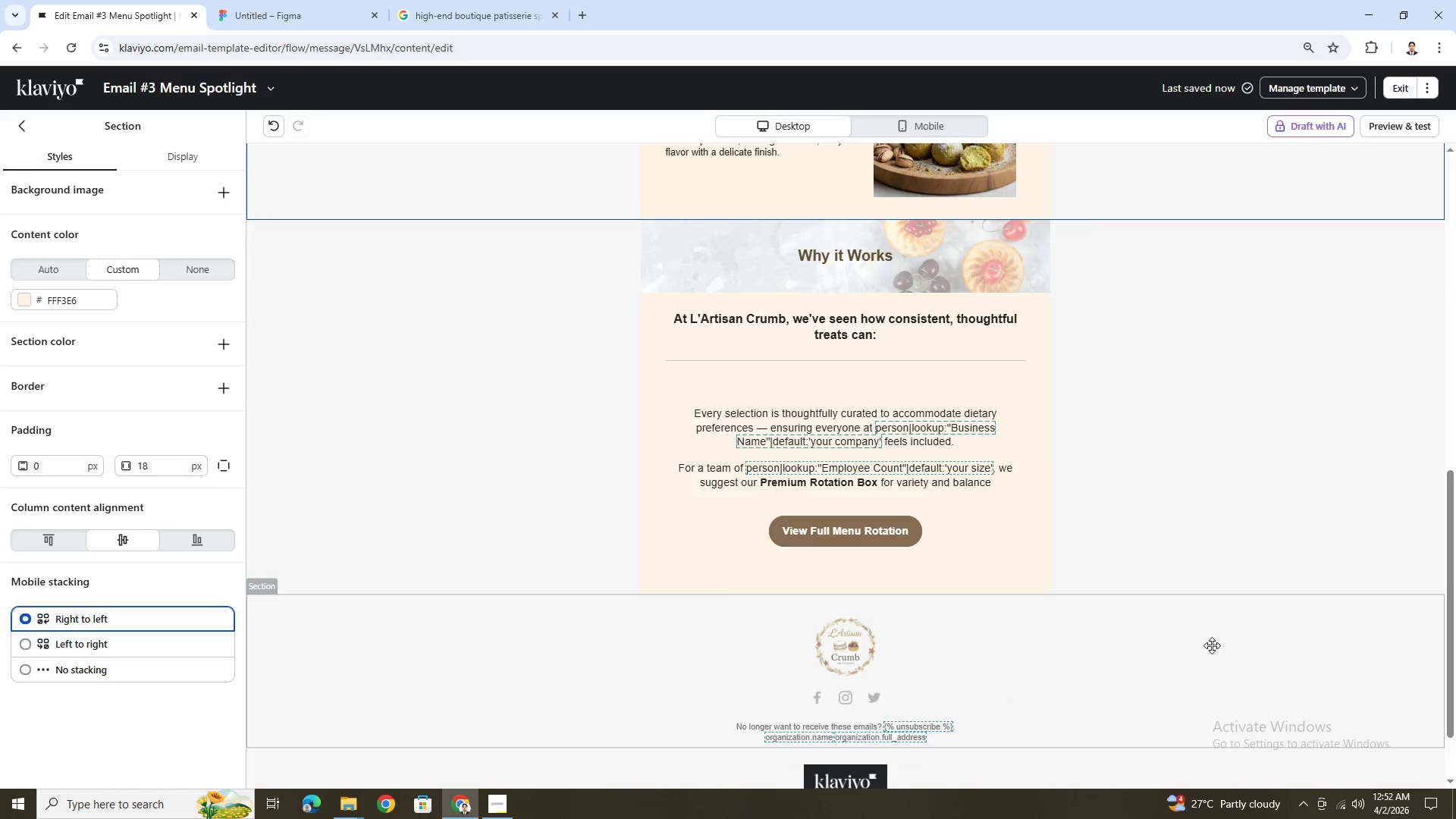 
scroll: coordinate [1212, 645], scroll_direction: up, amount: 3.0
 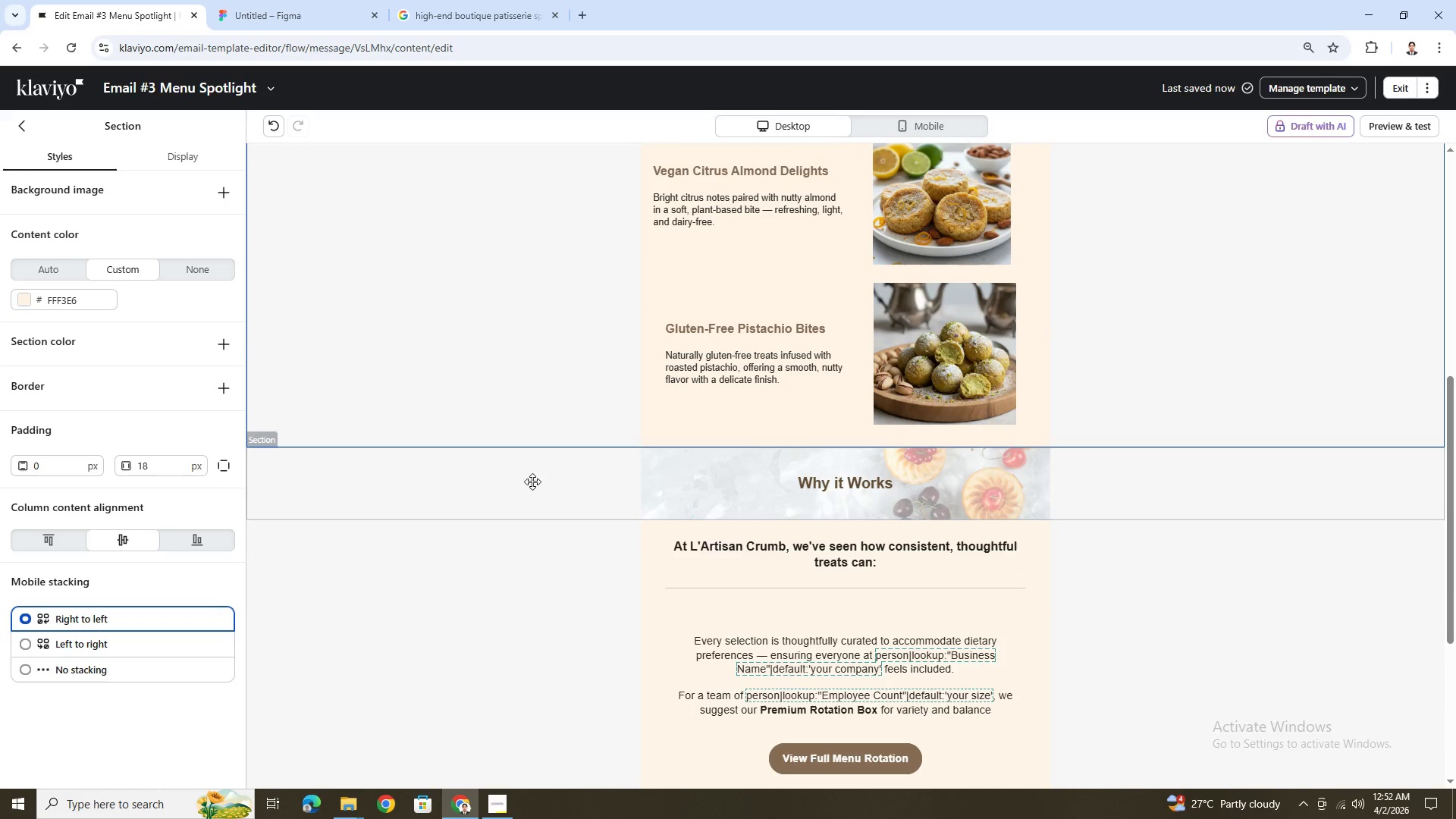 
left_click([529, 483])
 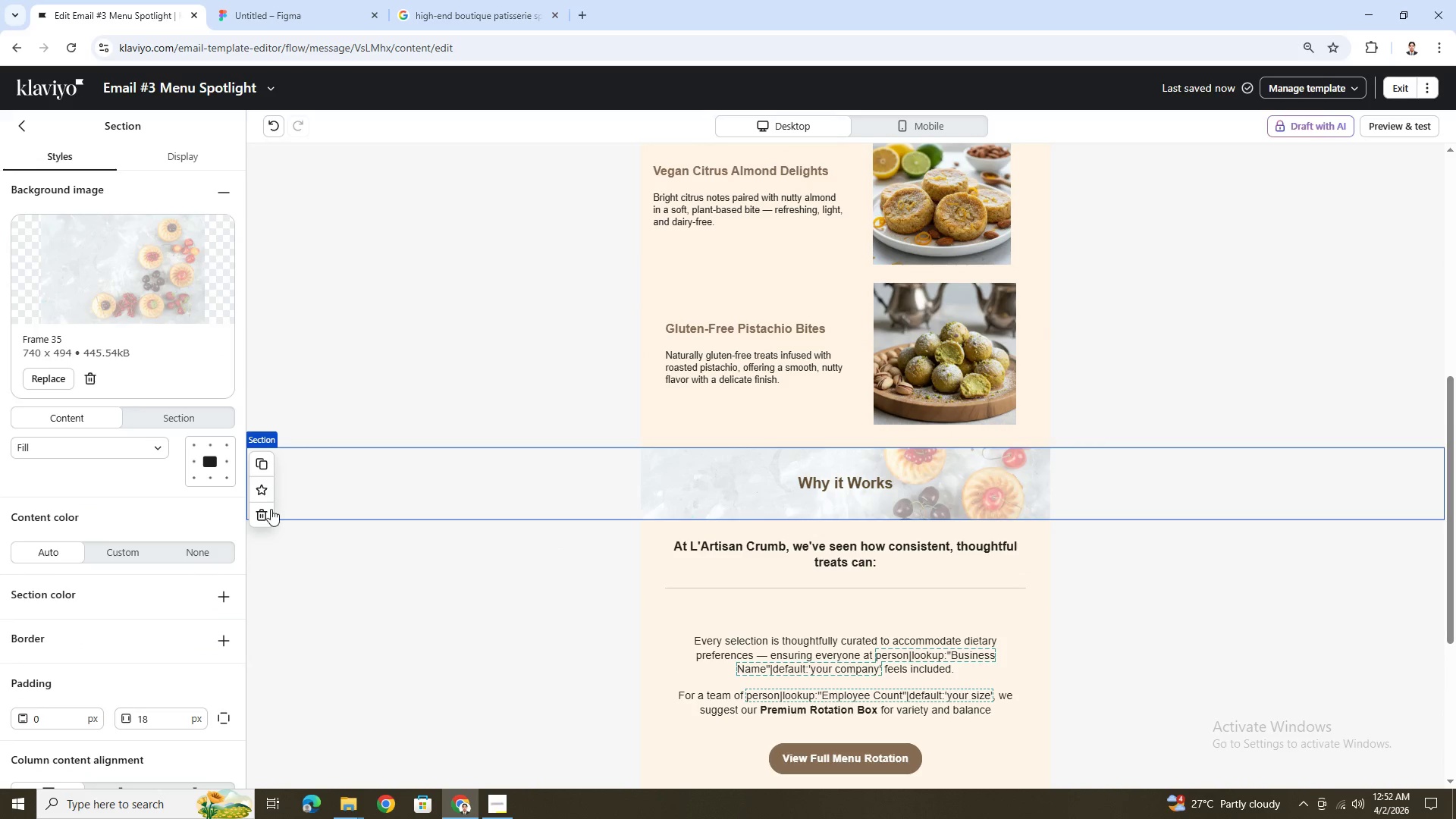 
left_click([263, 513])
 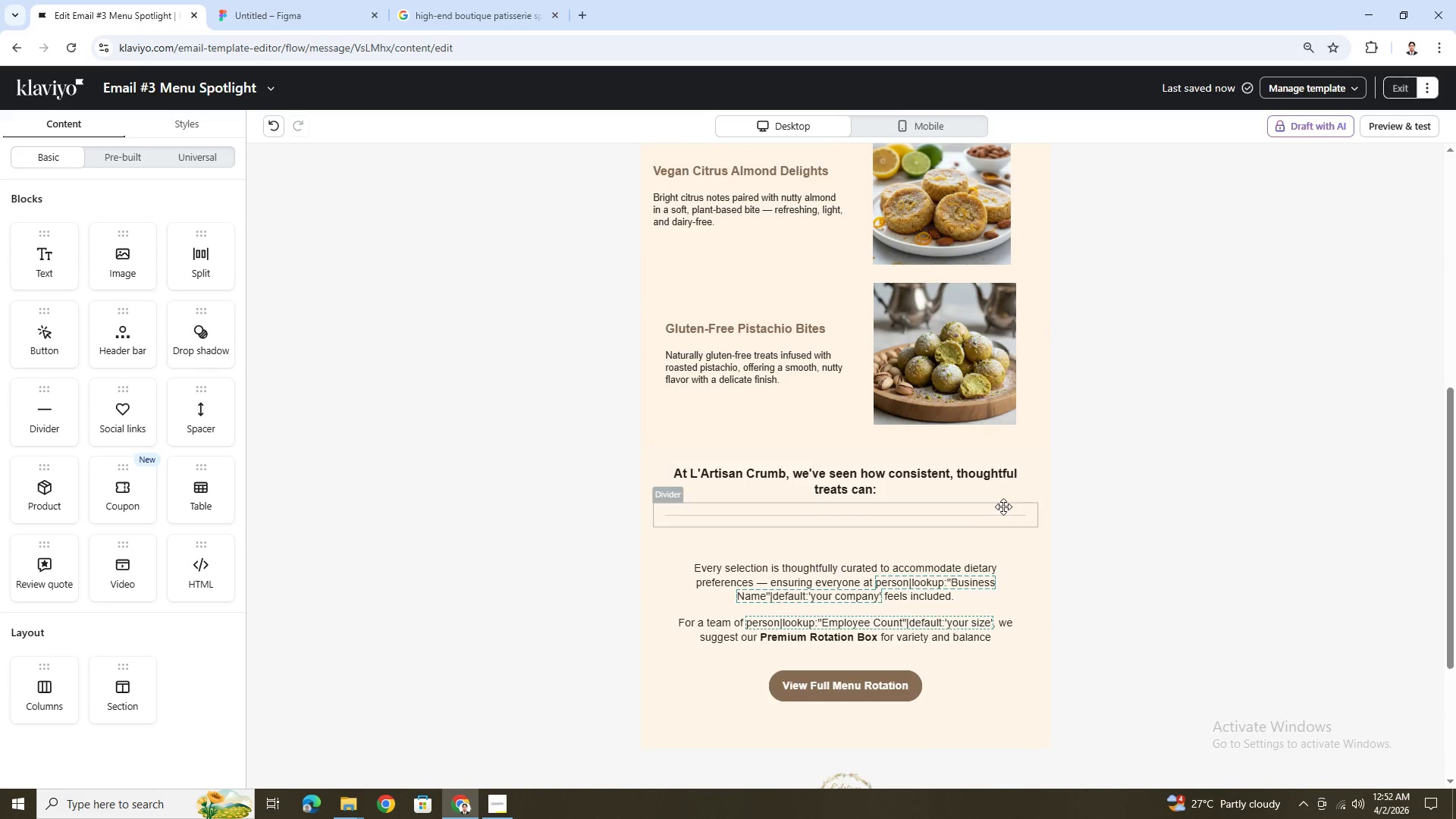 
left_click([702, 482])
 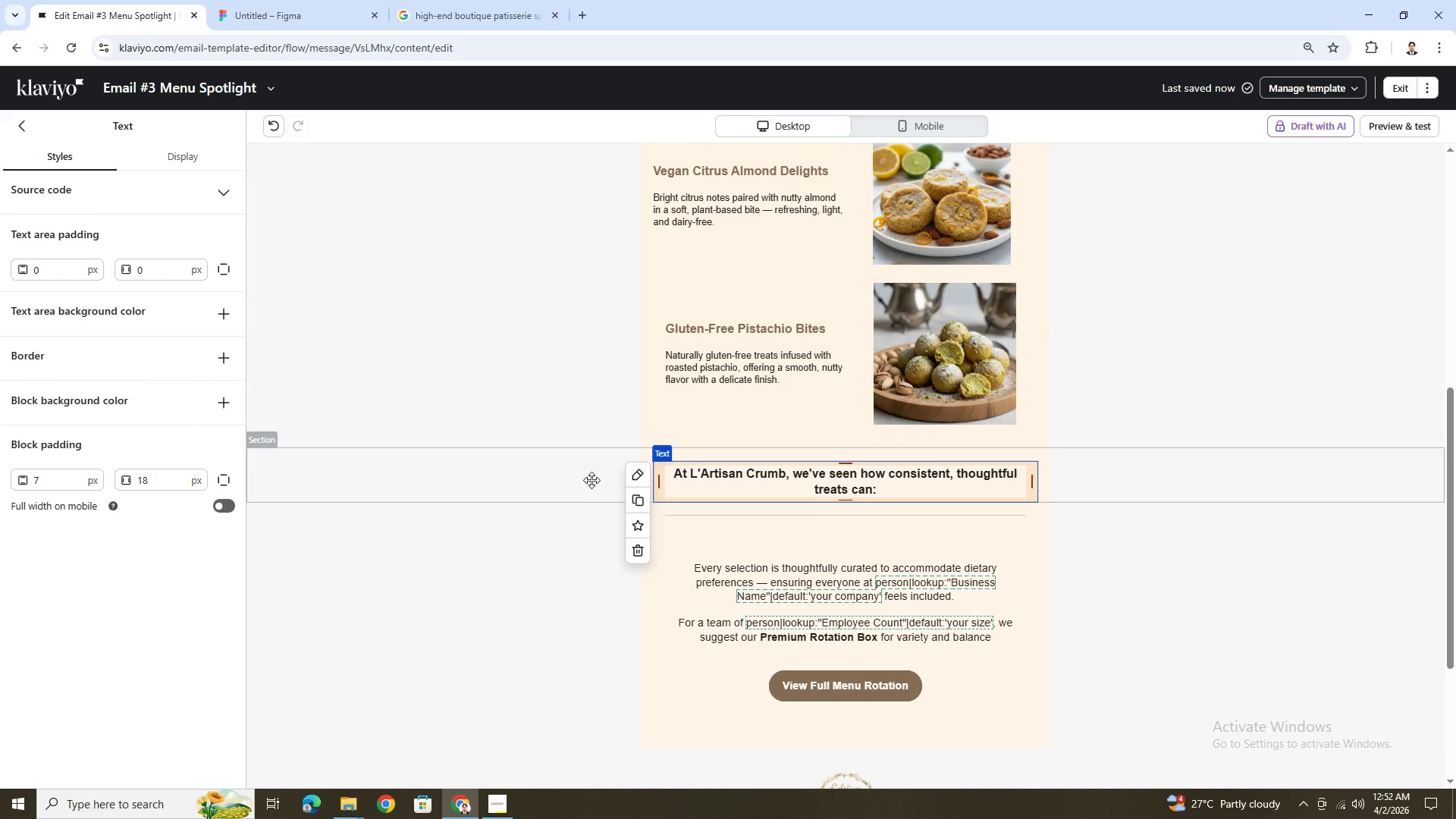 
left_click([592, 480])
 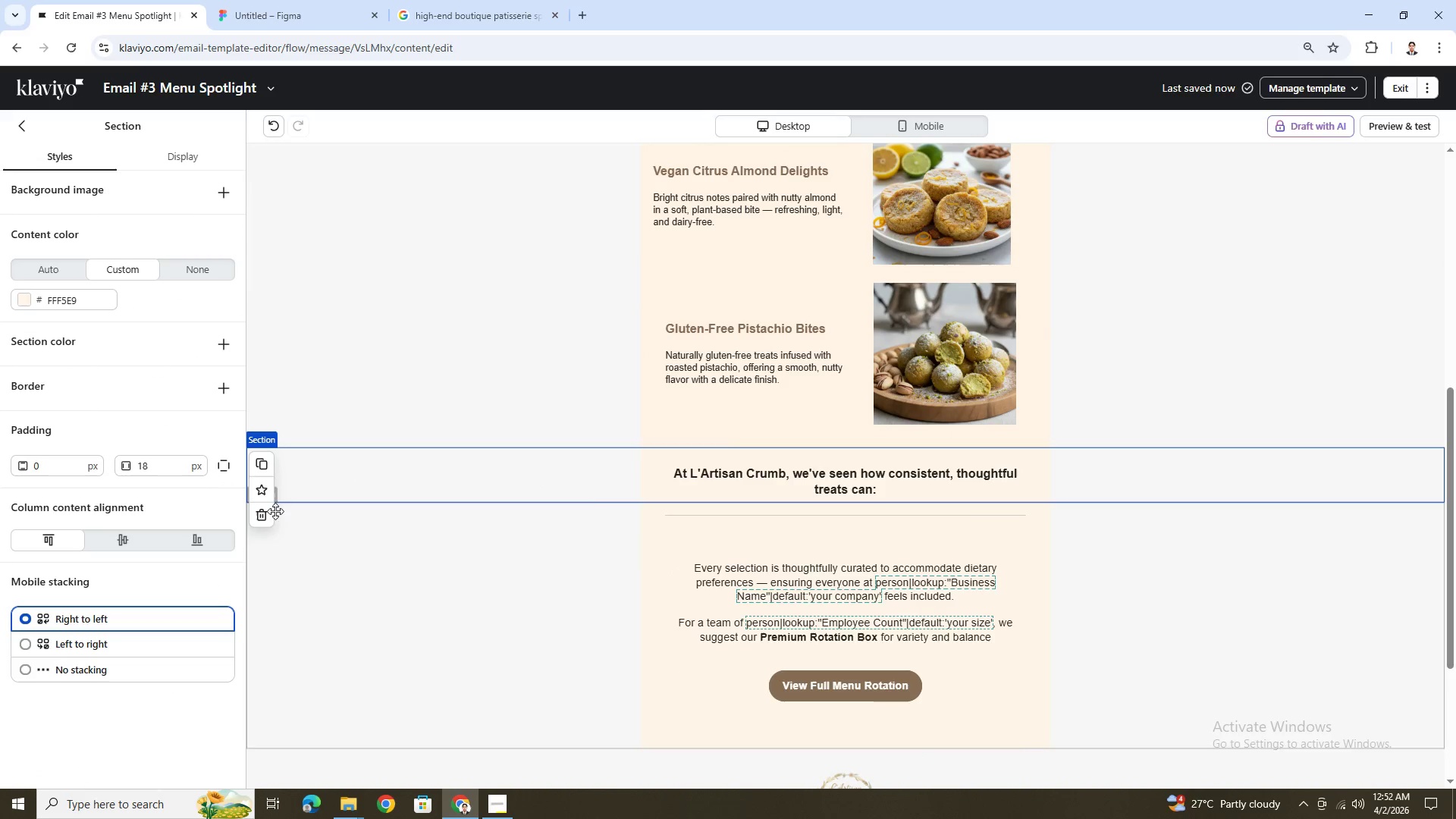 
left_click([267, 519])
 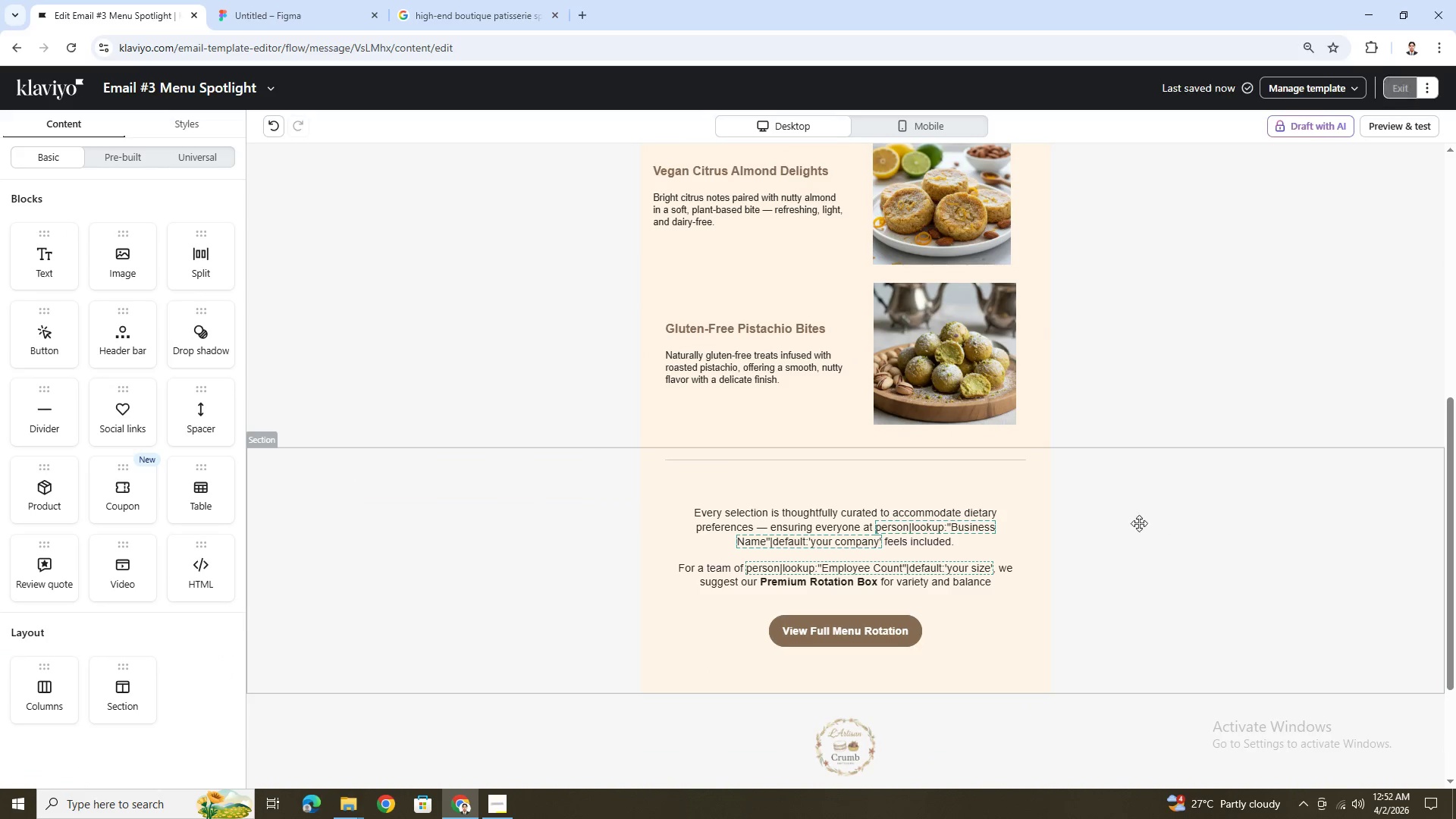 
left_click([1175, 611])
 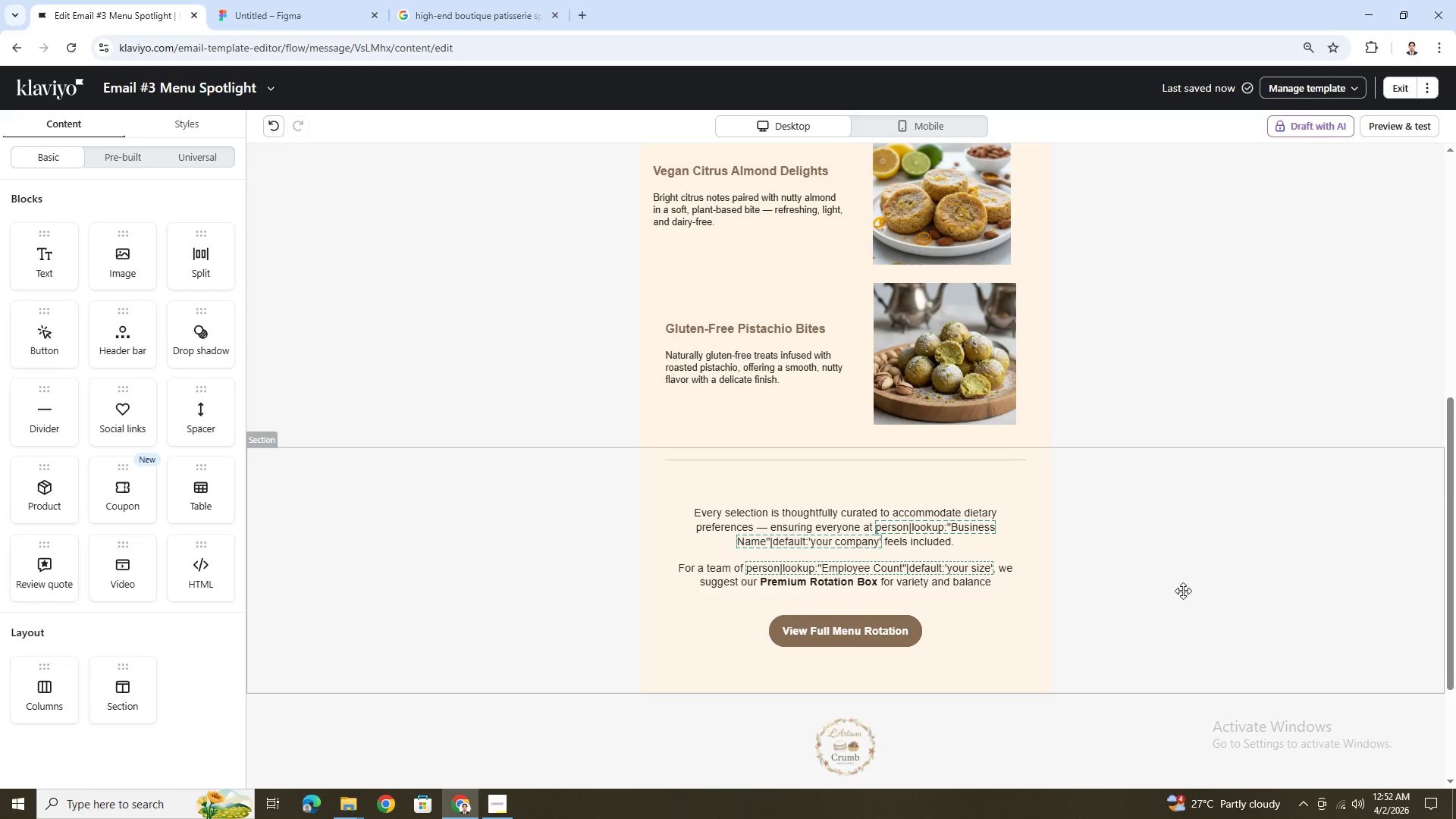 
scroll: coordinate [1183, 591], scroll_direction: up, amount: 8.0
 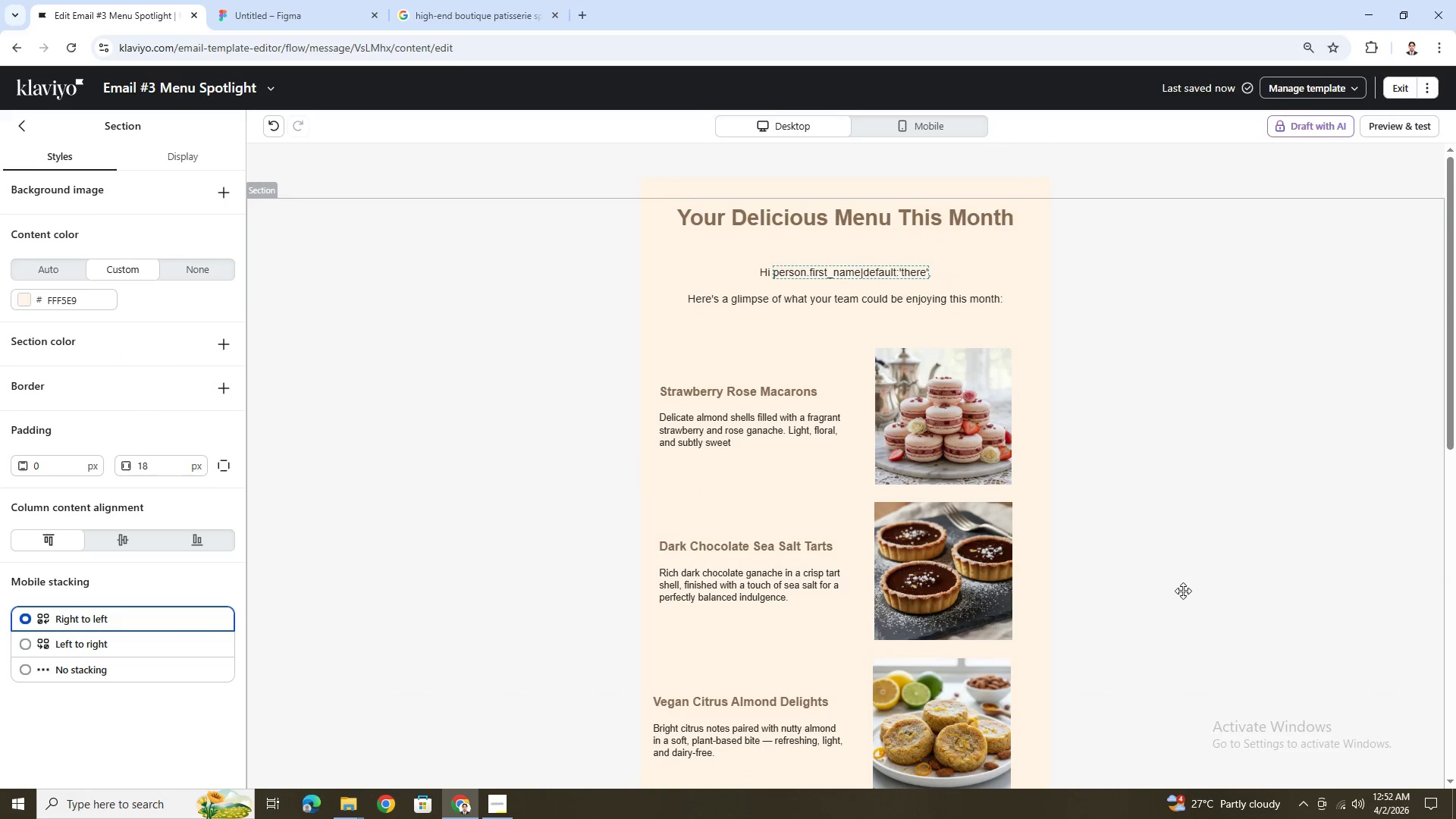 
scroll: coordinate [1183, 591], scroll_direction: down, amount: 10.0
 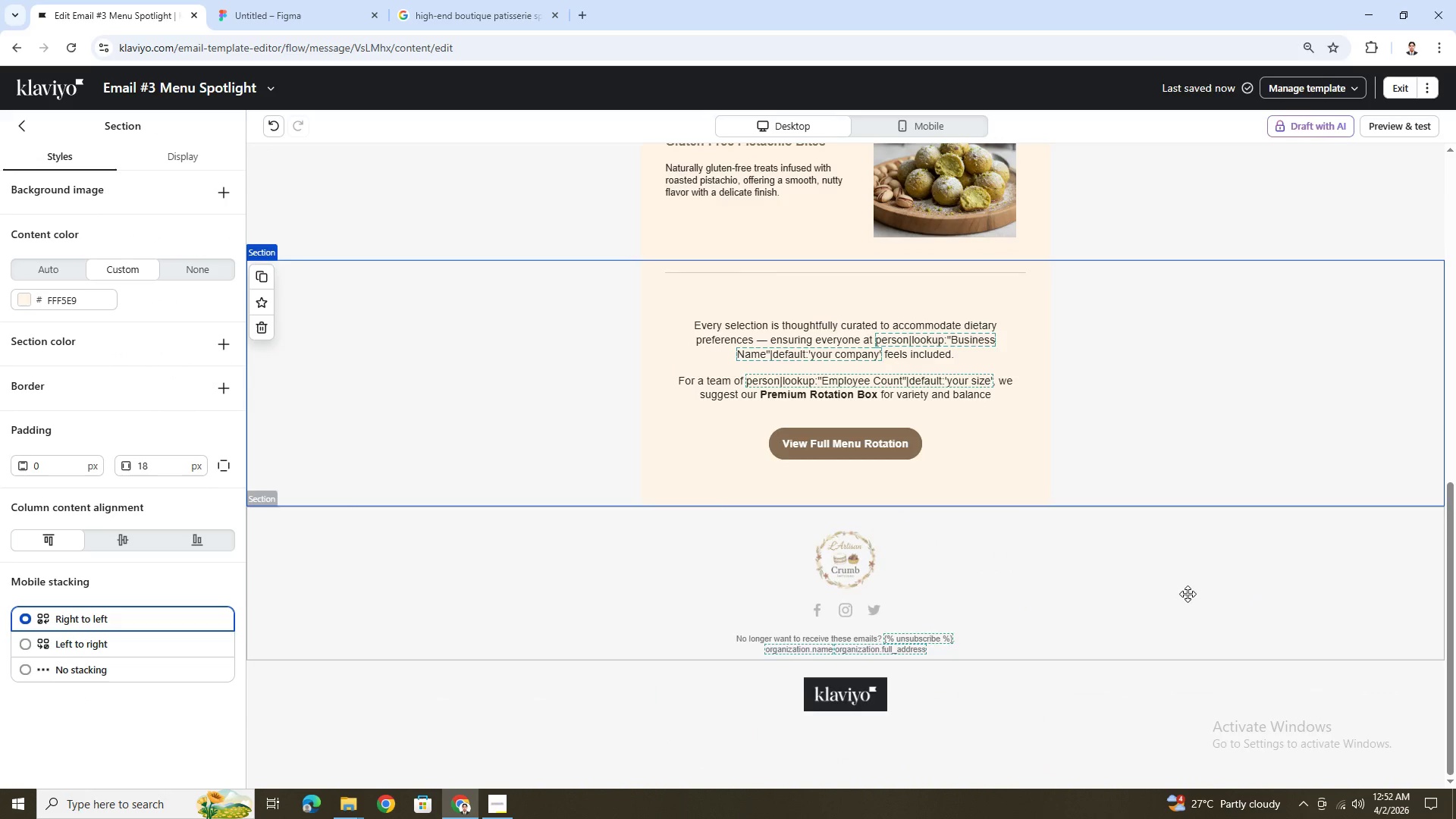 
scroll: coordinate [1188, 594], scroll_direction: up, amount: 4.0
 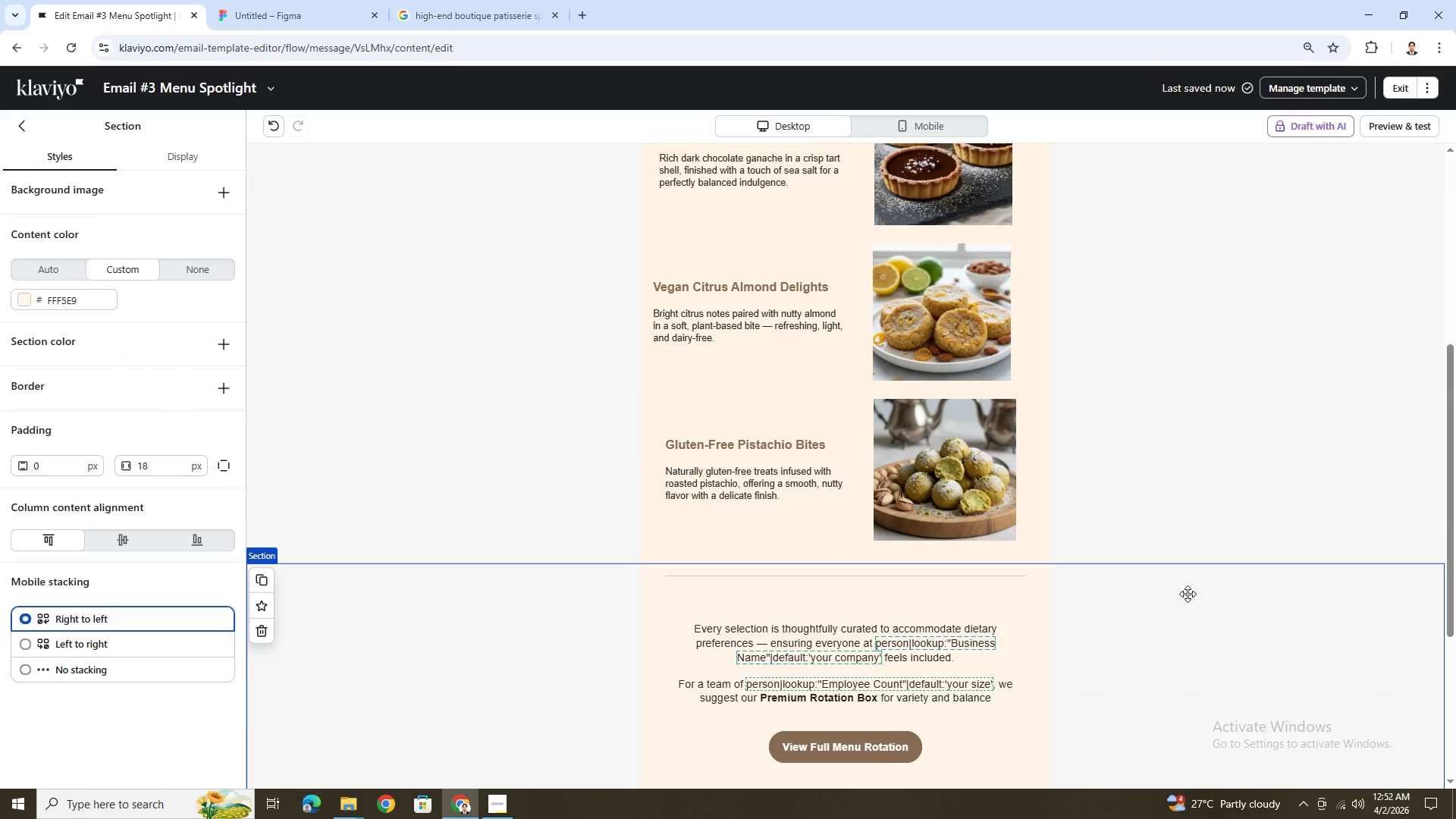 
scroll: coordinate [1188, 594], scroll_direction: down, amount: 3.0
 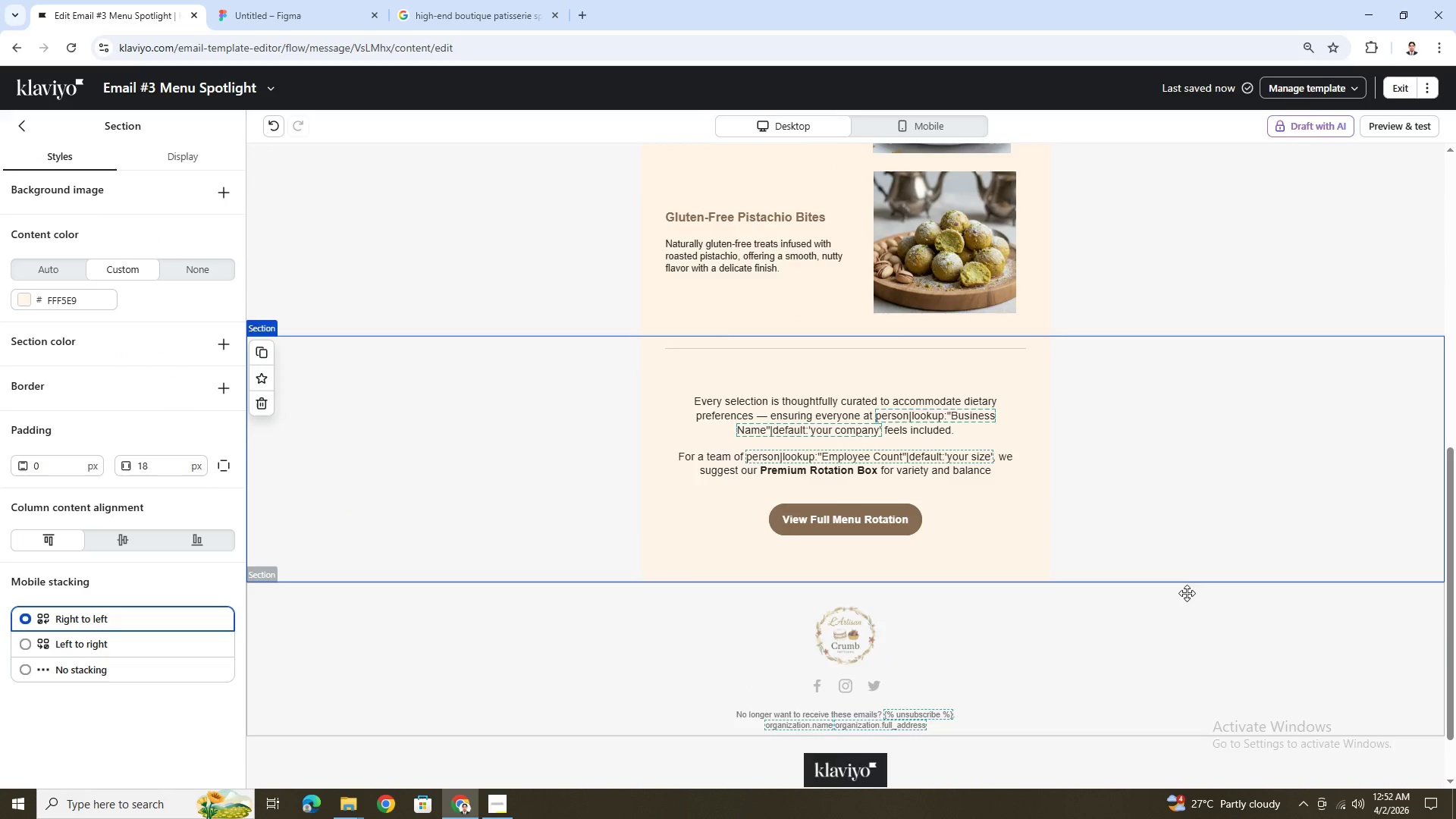 
scroll: coordinate [1187, 593], scroll_direction: up, amount: 11.0
 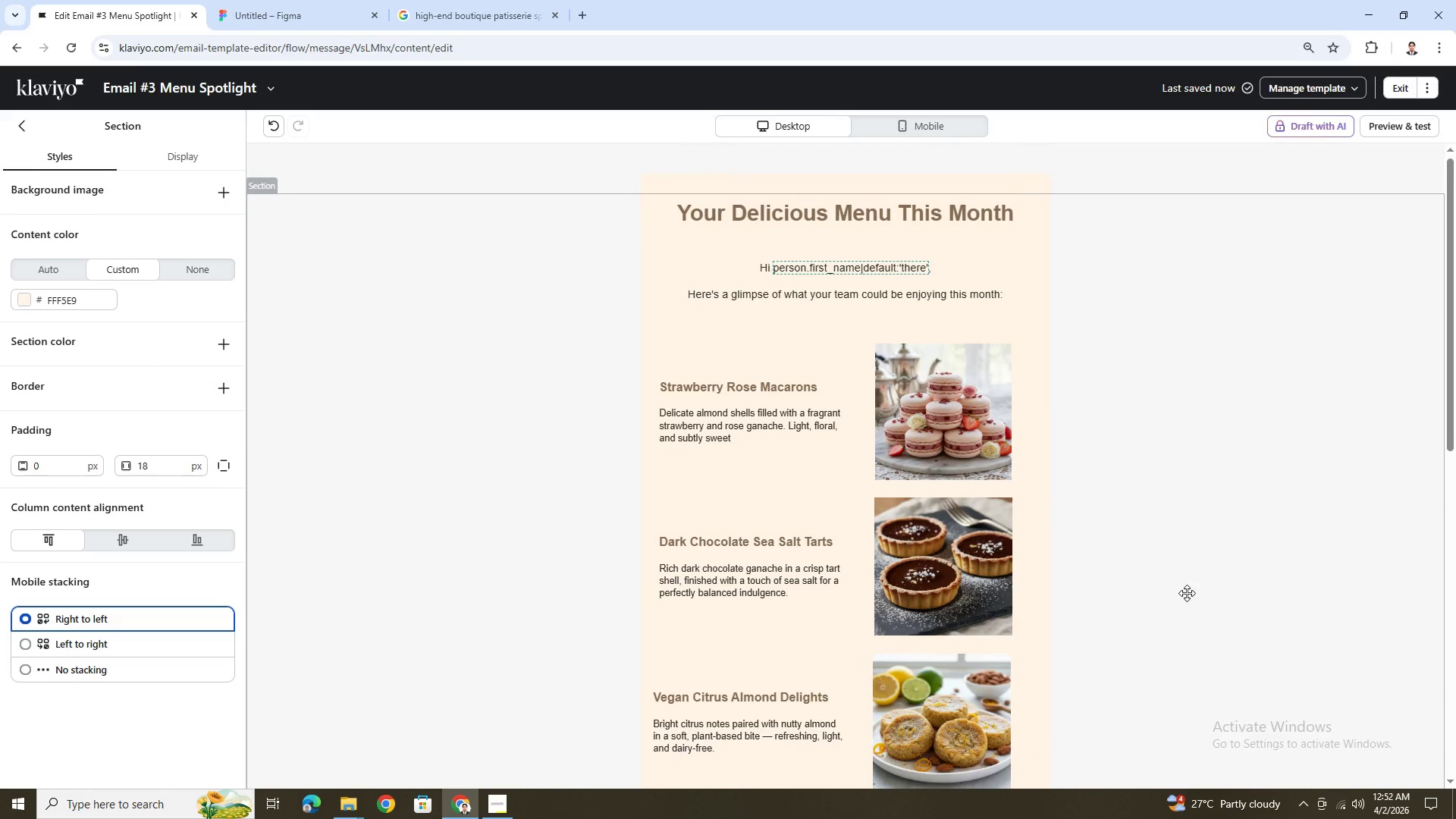 
scroll: coordinate [1187, 593], scroll_direction: down, amount: 10.0
 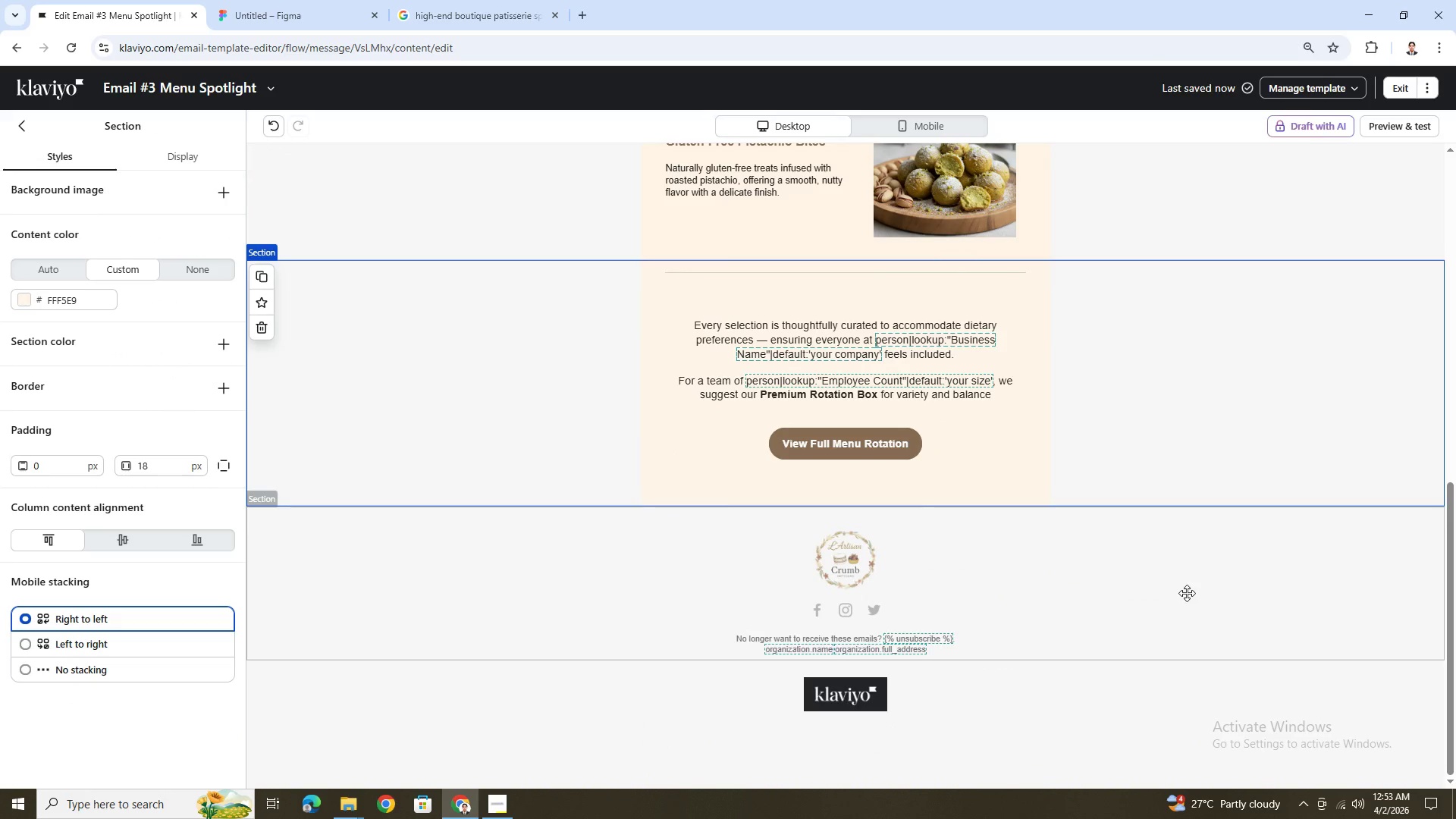 
scroll: coordinate [1045, 620], scroll_direction: up, amount: 12.0
 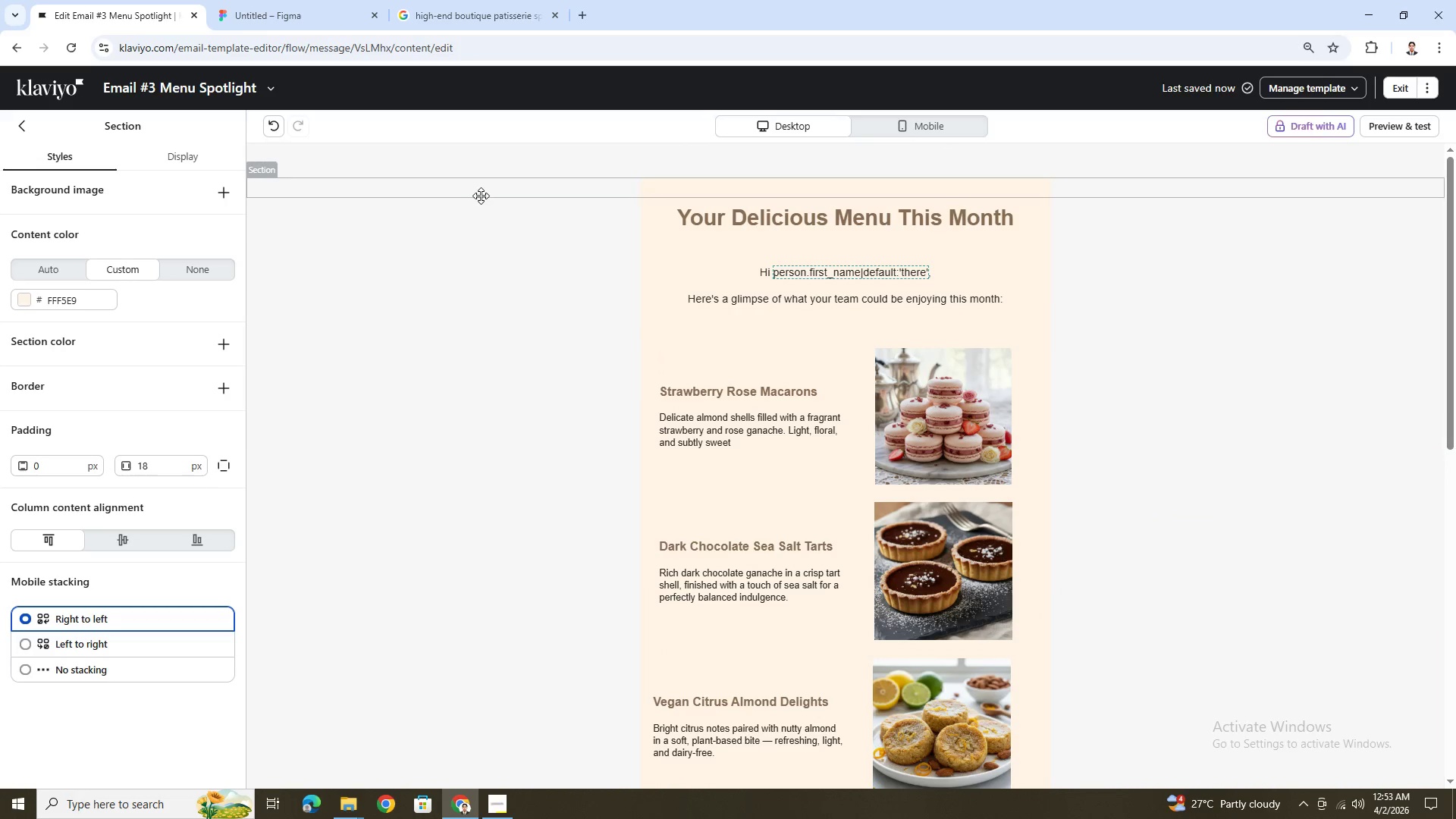 
left_click([21, 124])
 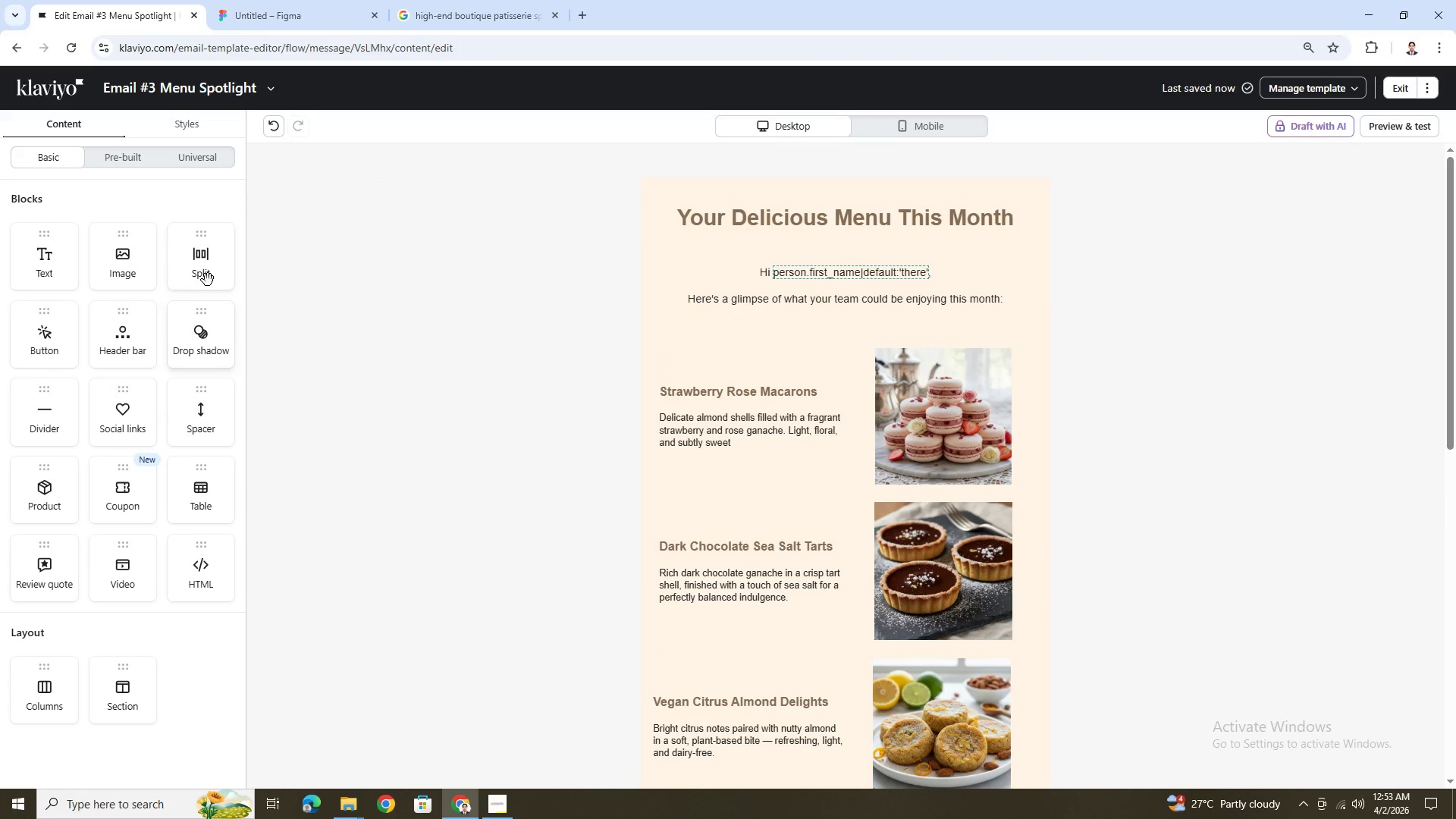 
left_click_drag(start_coordinate=[139, 255], to_coordinate=[808, 200])
 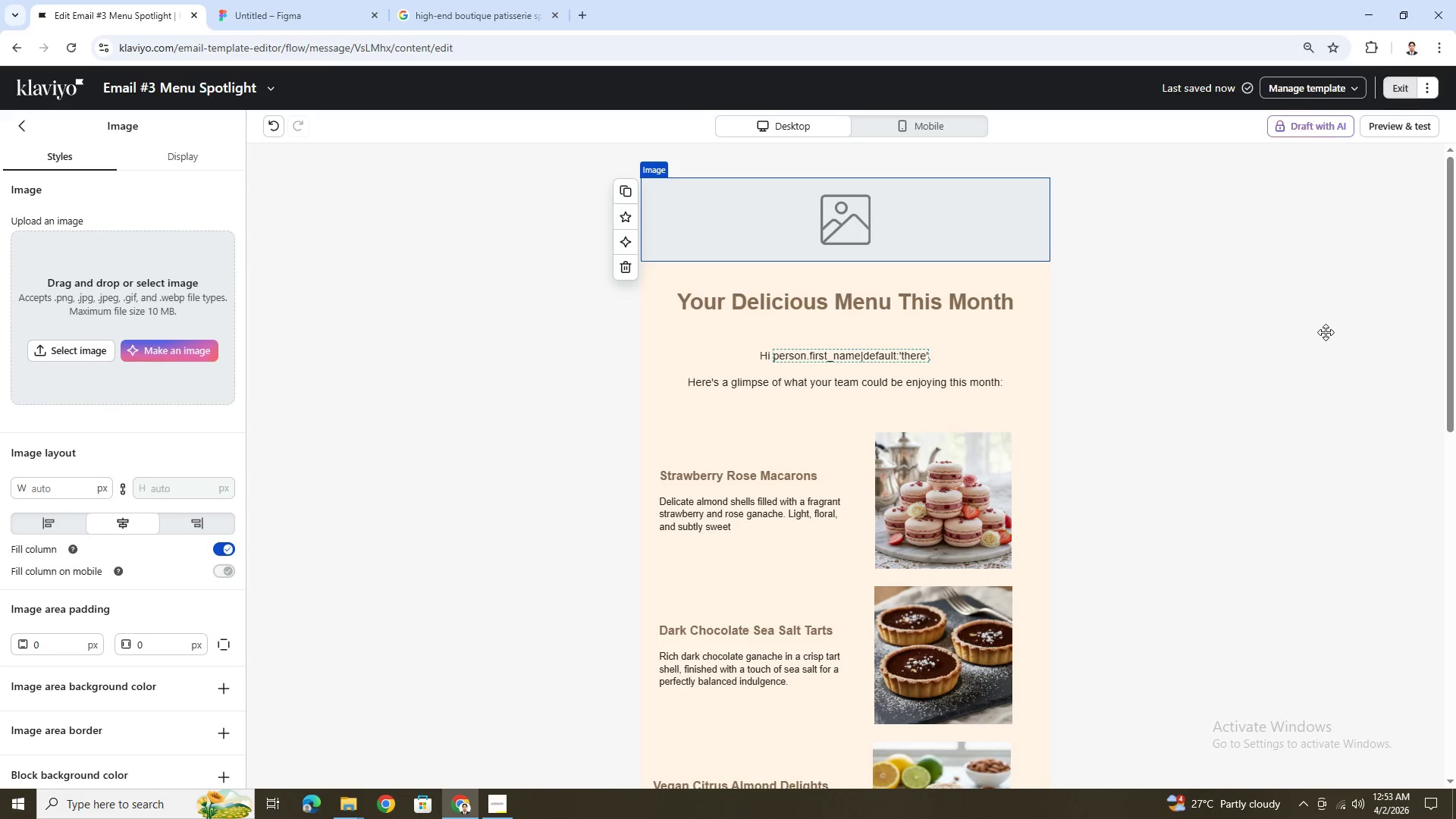 
left_click([1303, 395])
 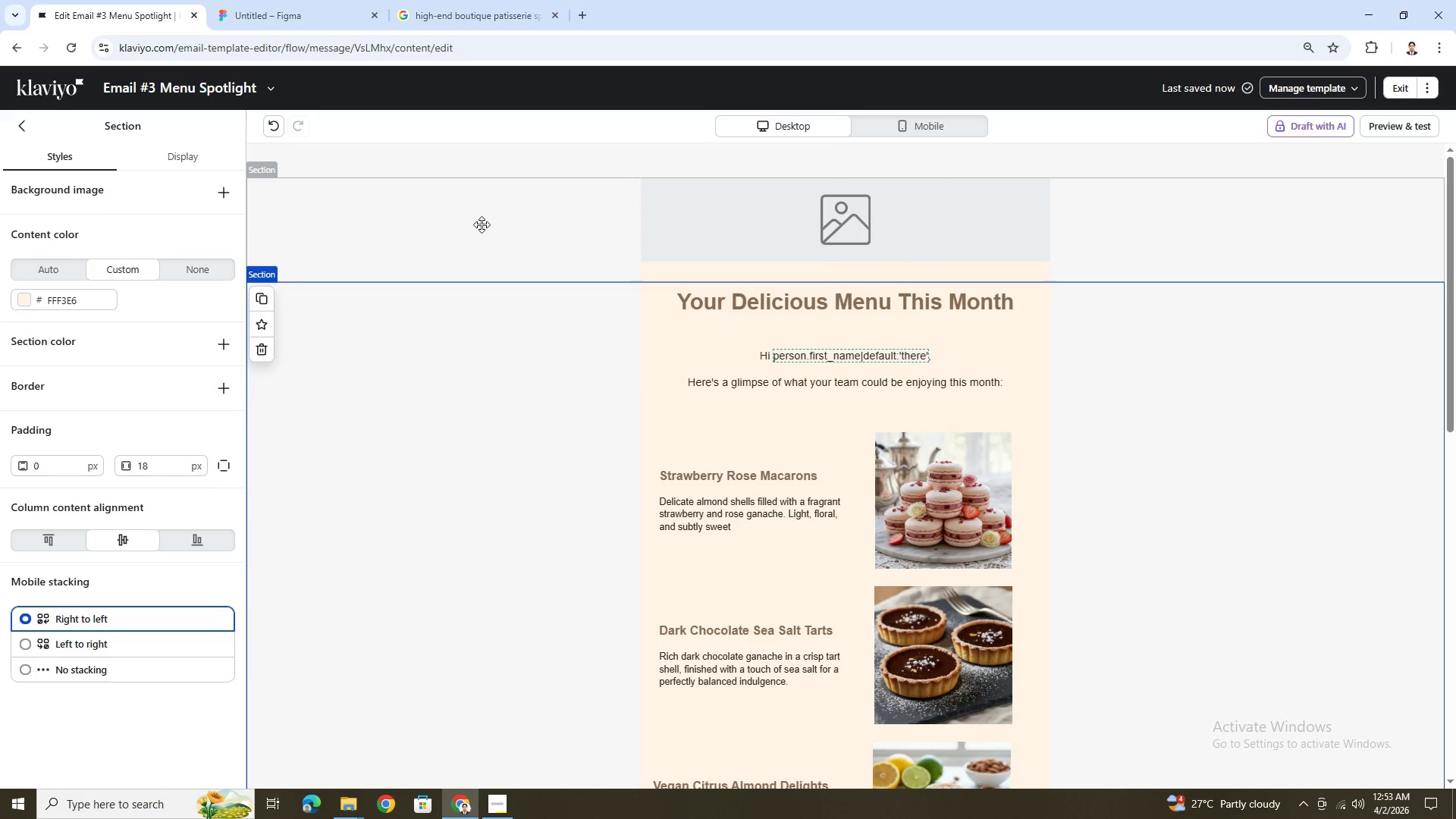 
left_click([477, 221])
 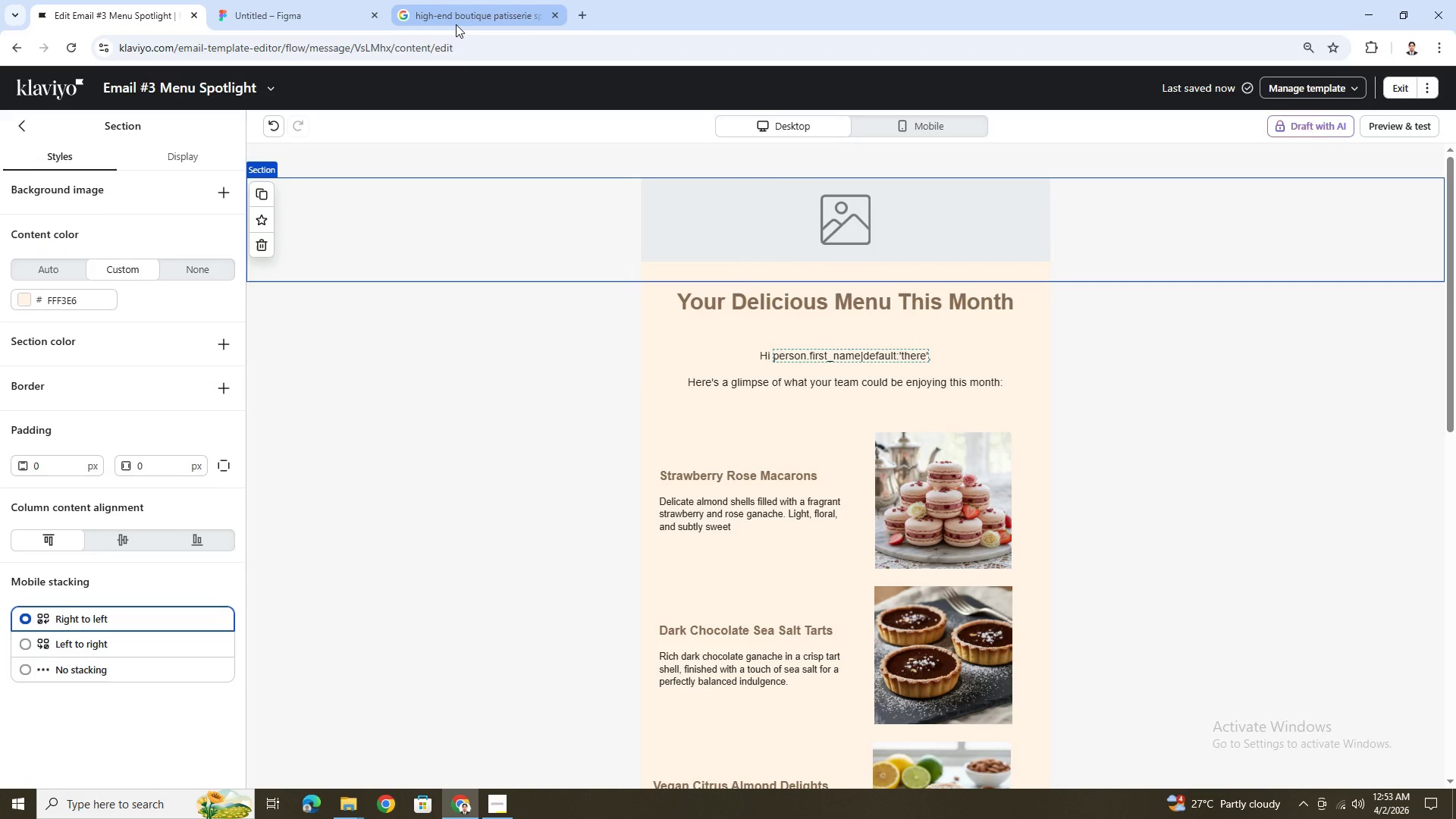 
left_click([456, 24])
 